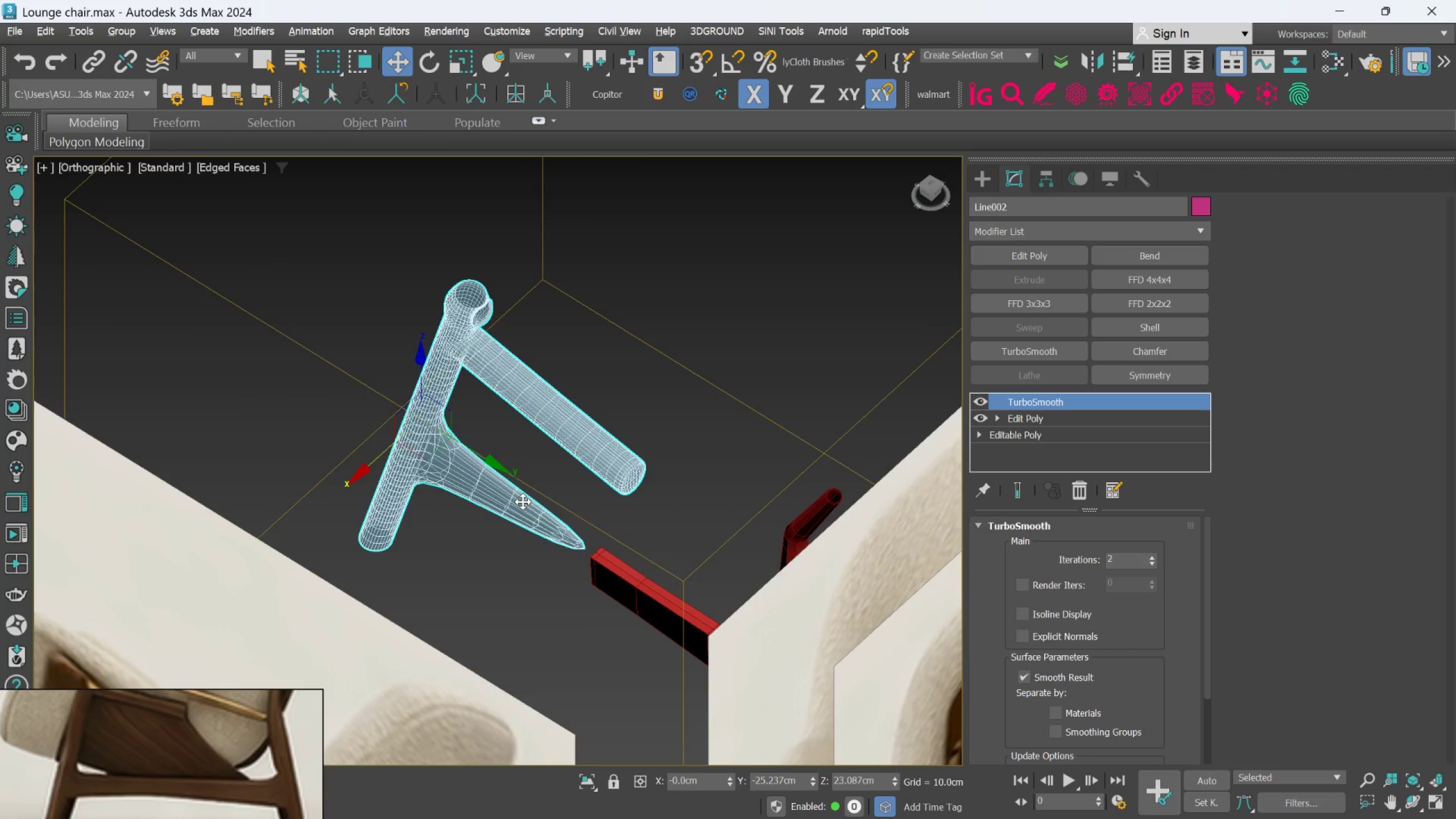 
type(zzz)
 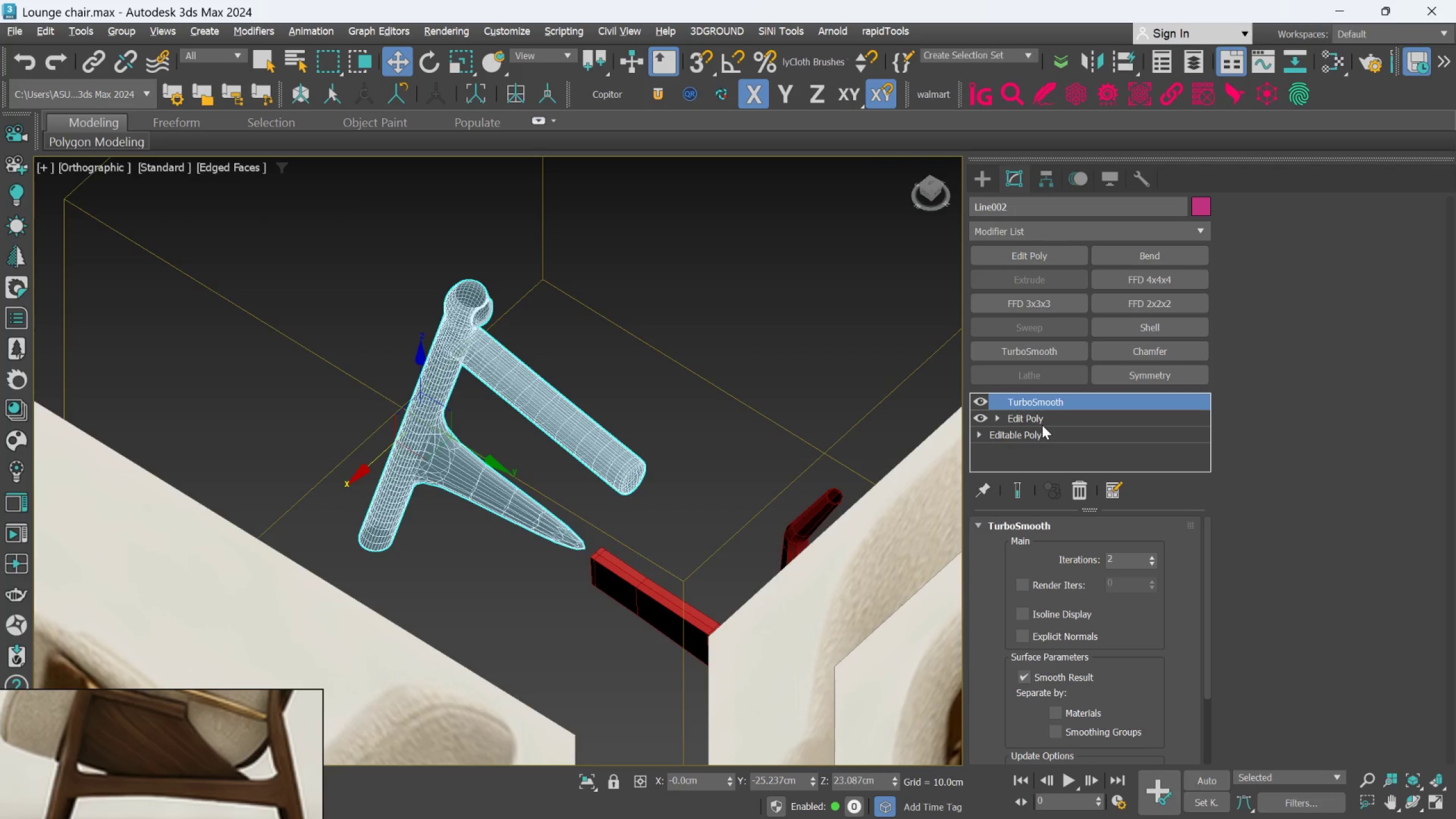 
left_click([1042, 420])
 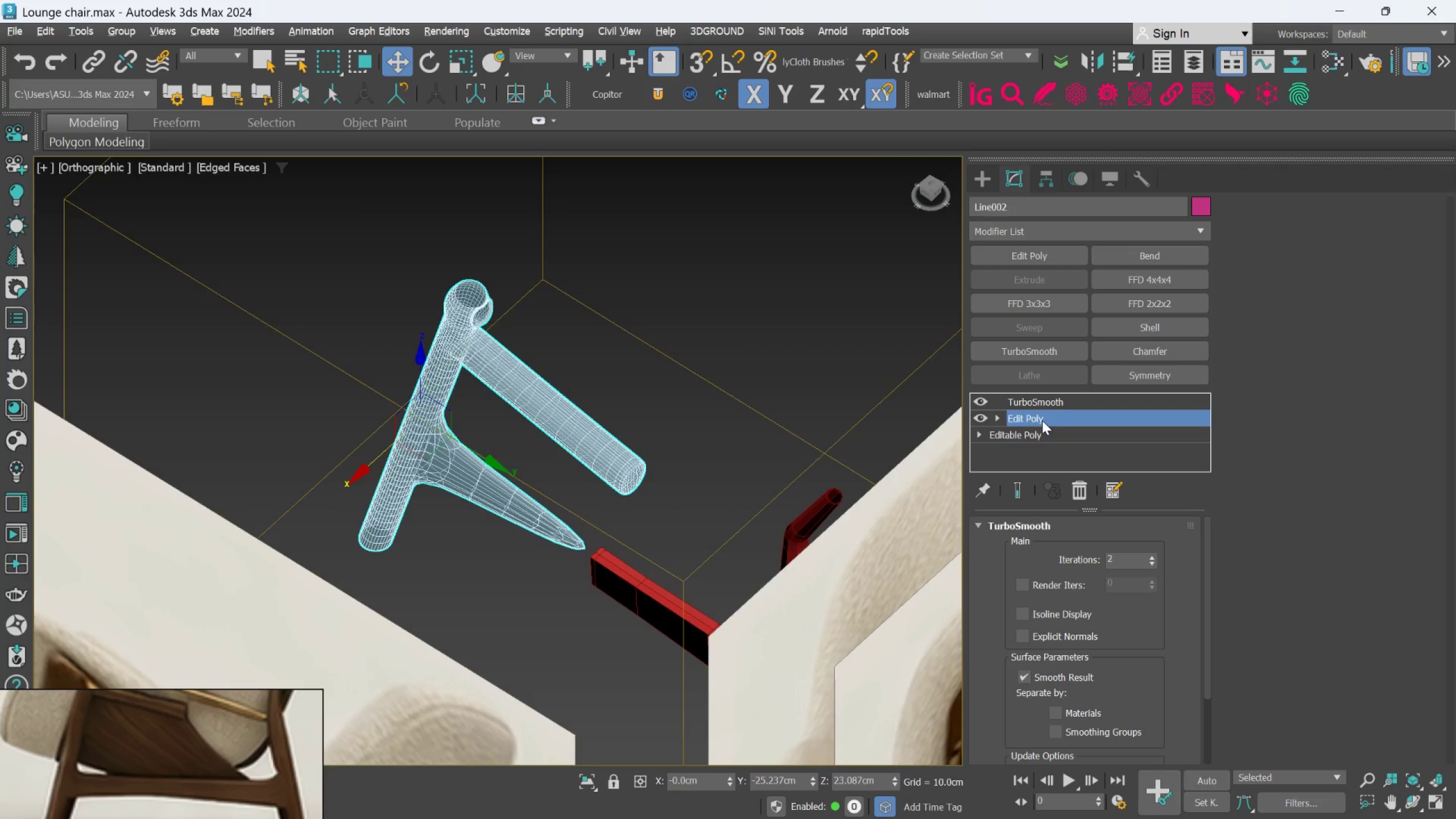 
mouse_move([1019, 490])
 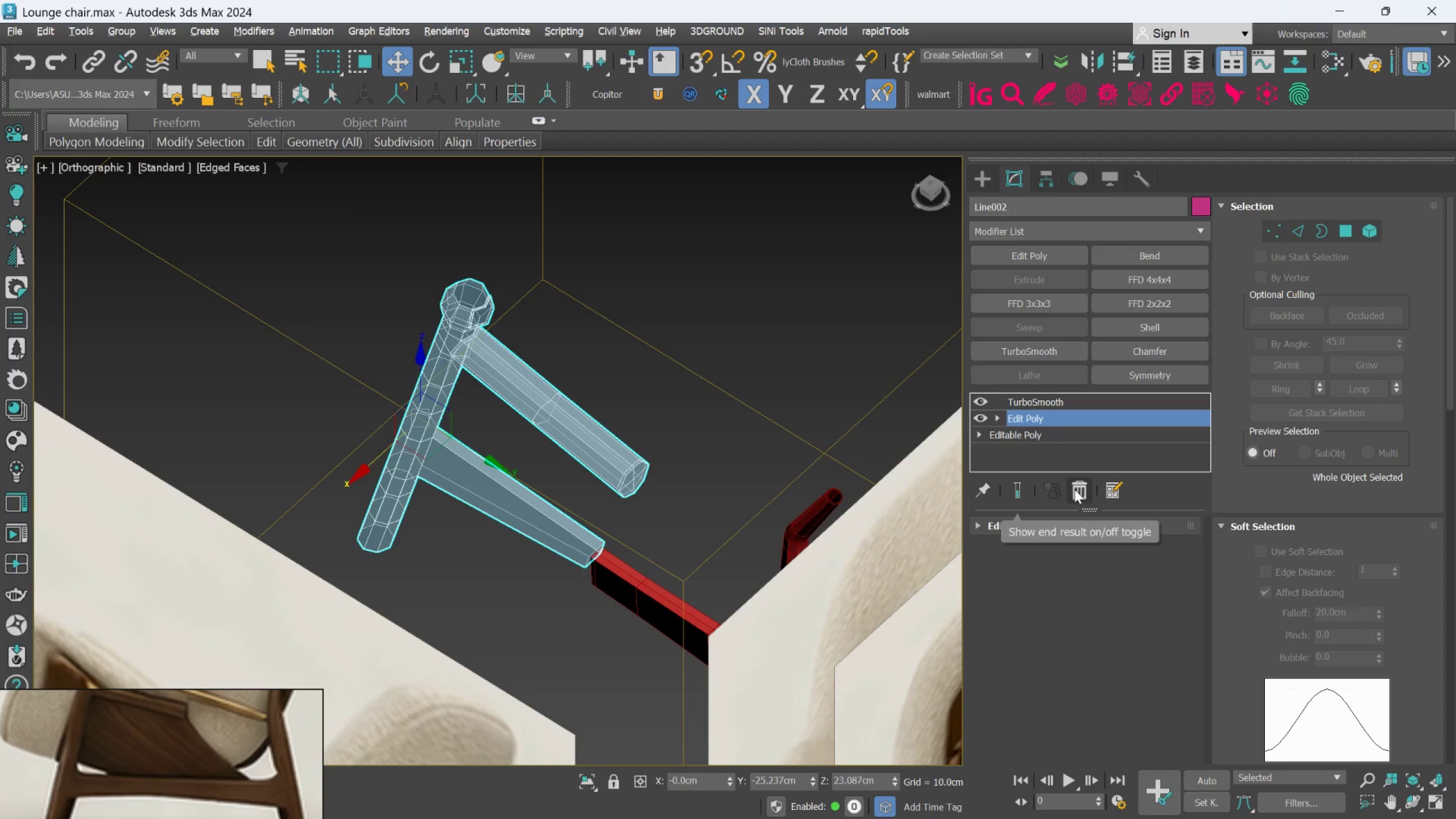 
left_click([1078, 484])
 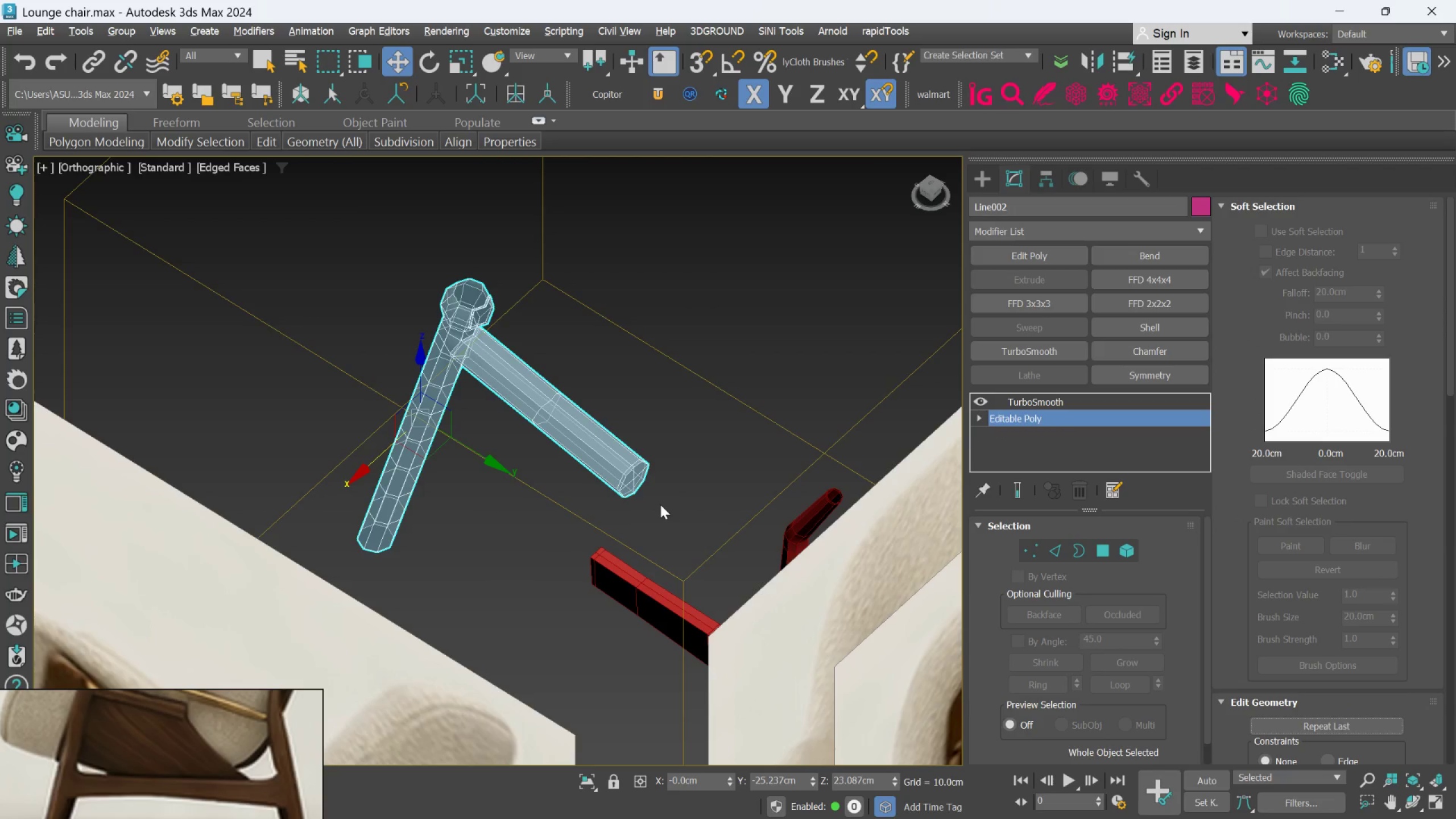 
key(L)
 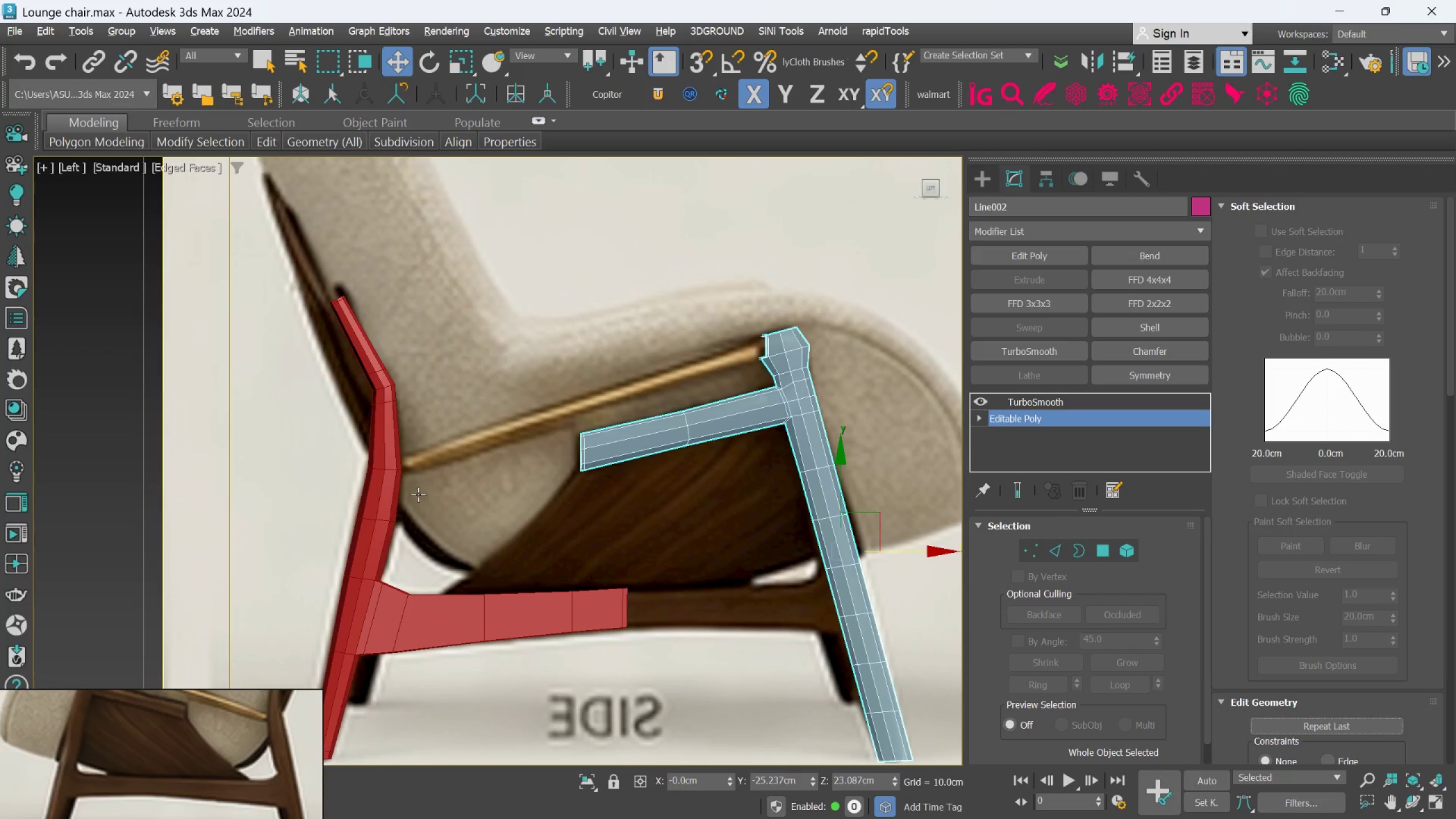 
scroll: coordinate [495, 544], scroll_direction: up, amount: 2.0
 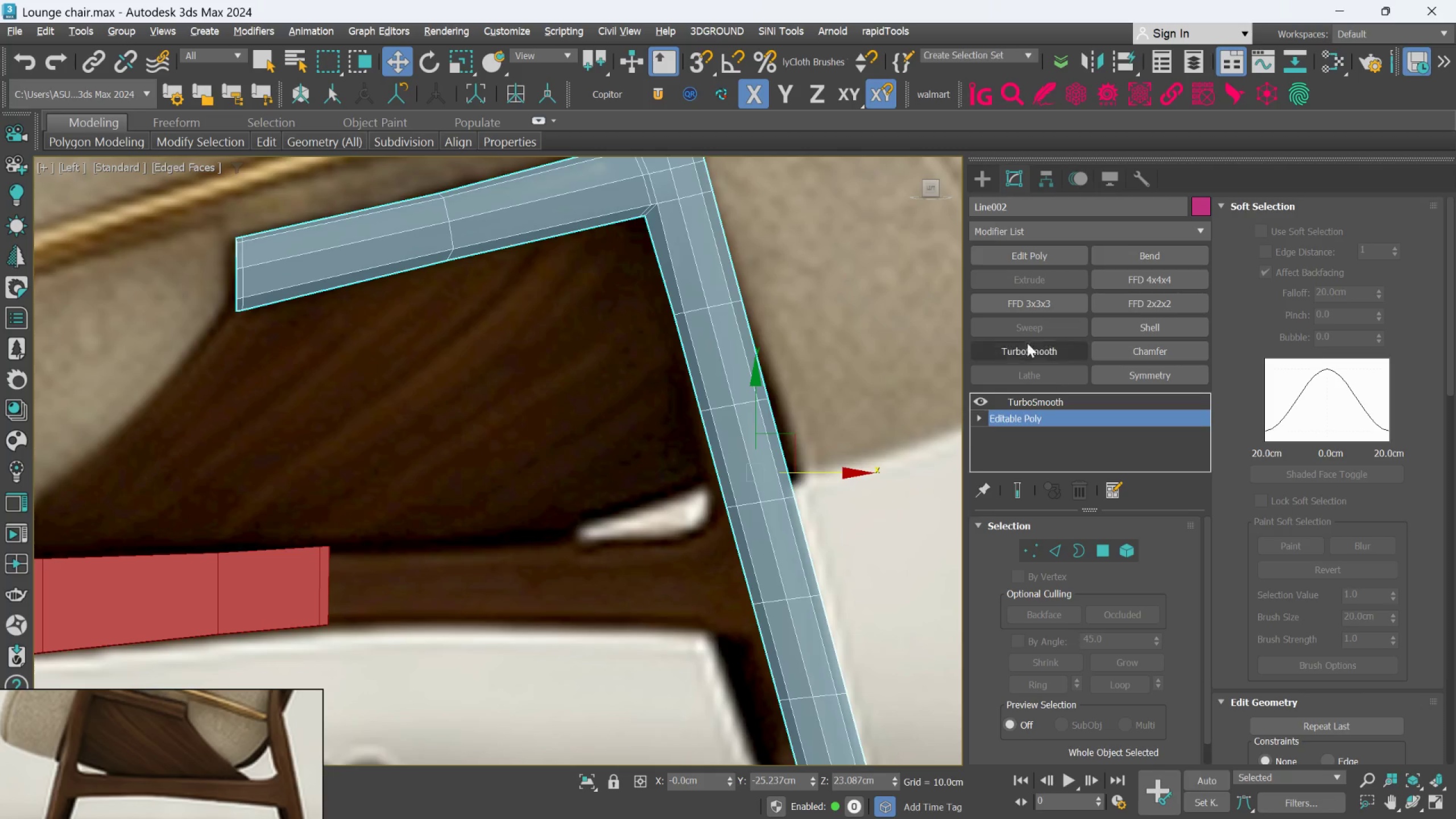 
left_click([1031, 255])
 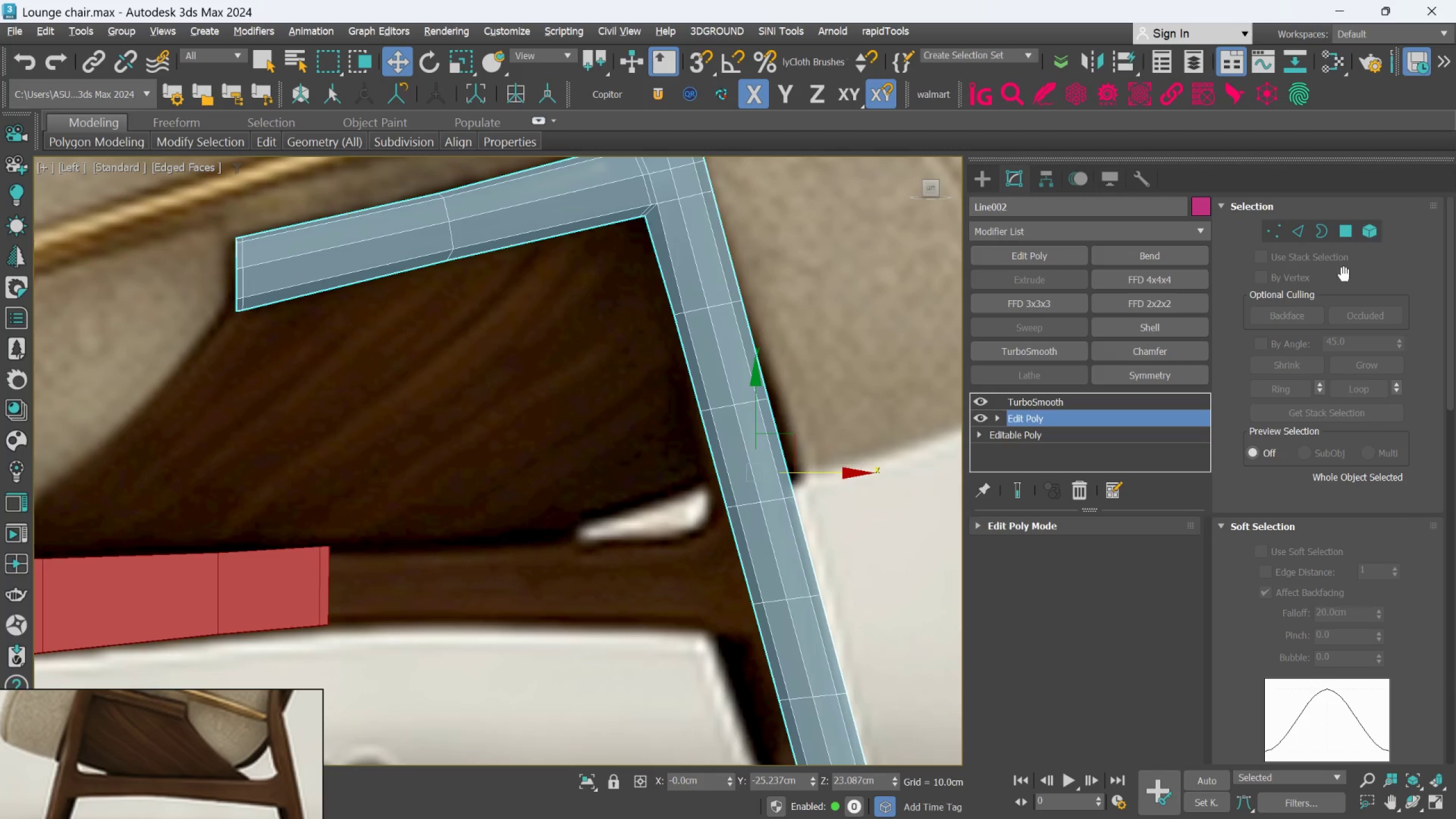 
left_click([1349, 235])
 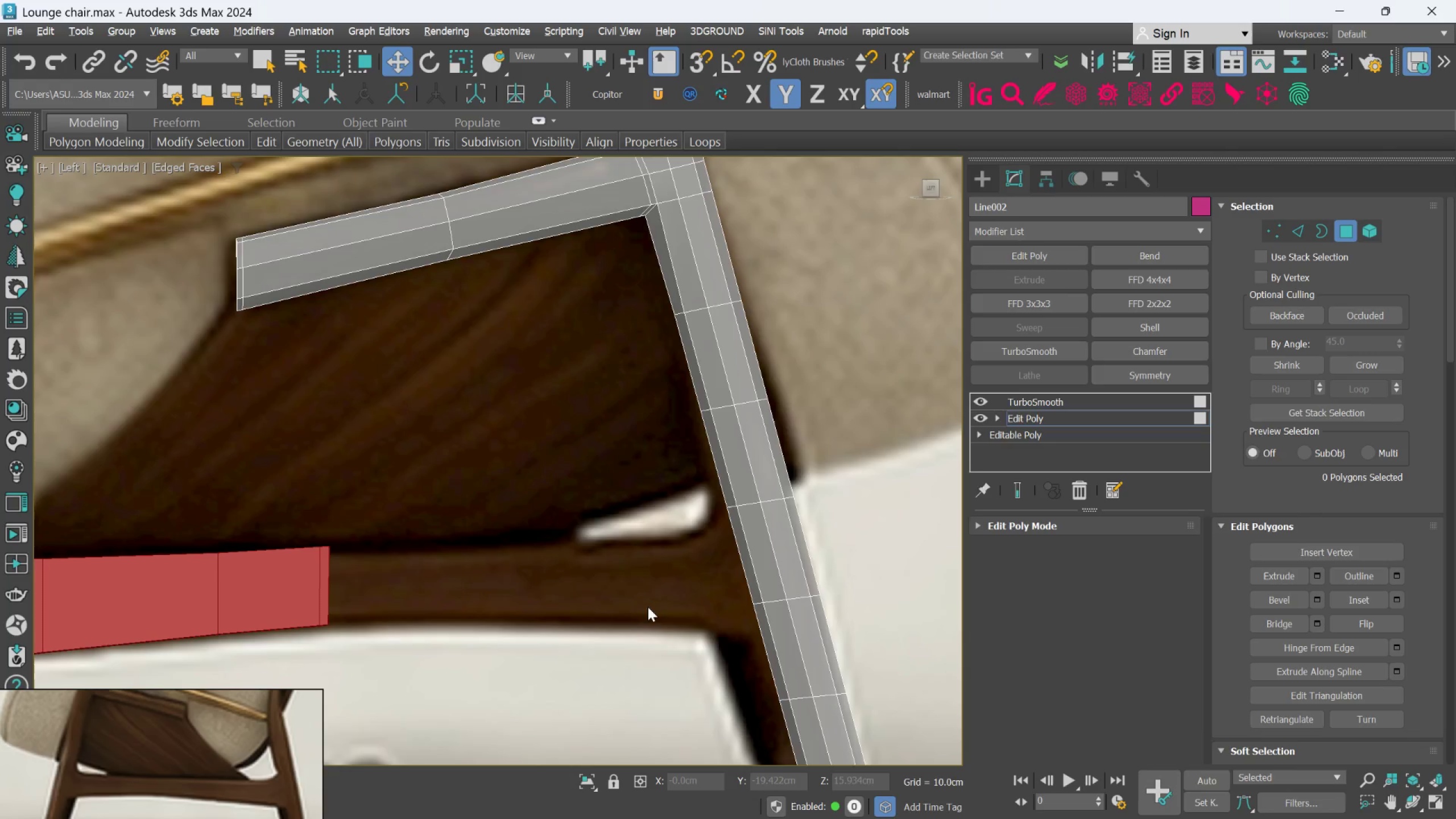 
hold_key(key=AltLeft, duration=0.62)
 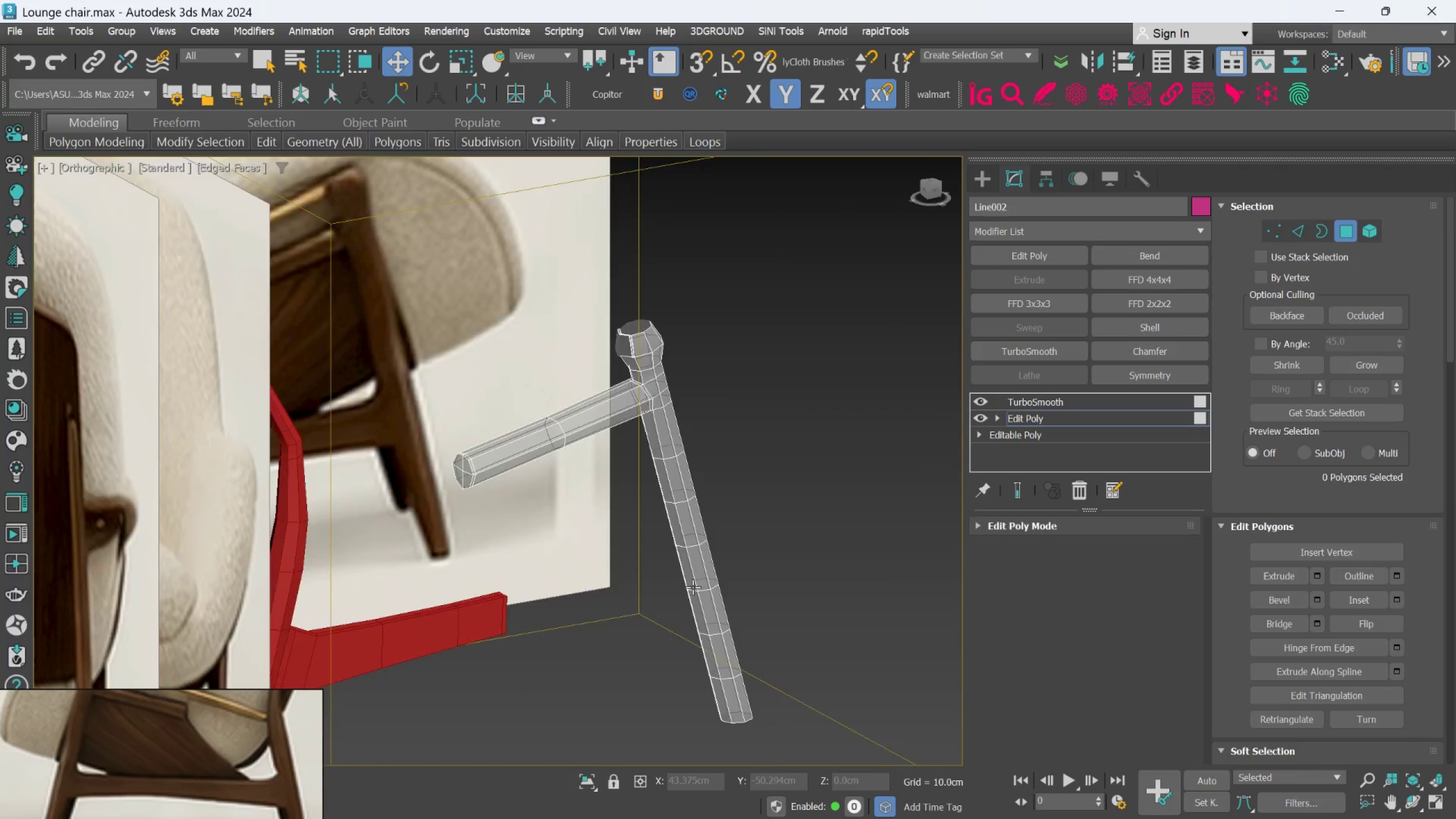 
scroll: coordinate [646, 610], scroll_direction: down, amount: 2.0
 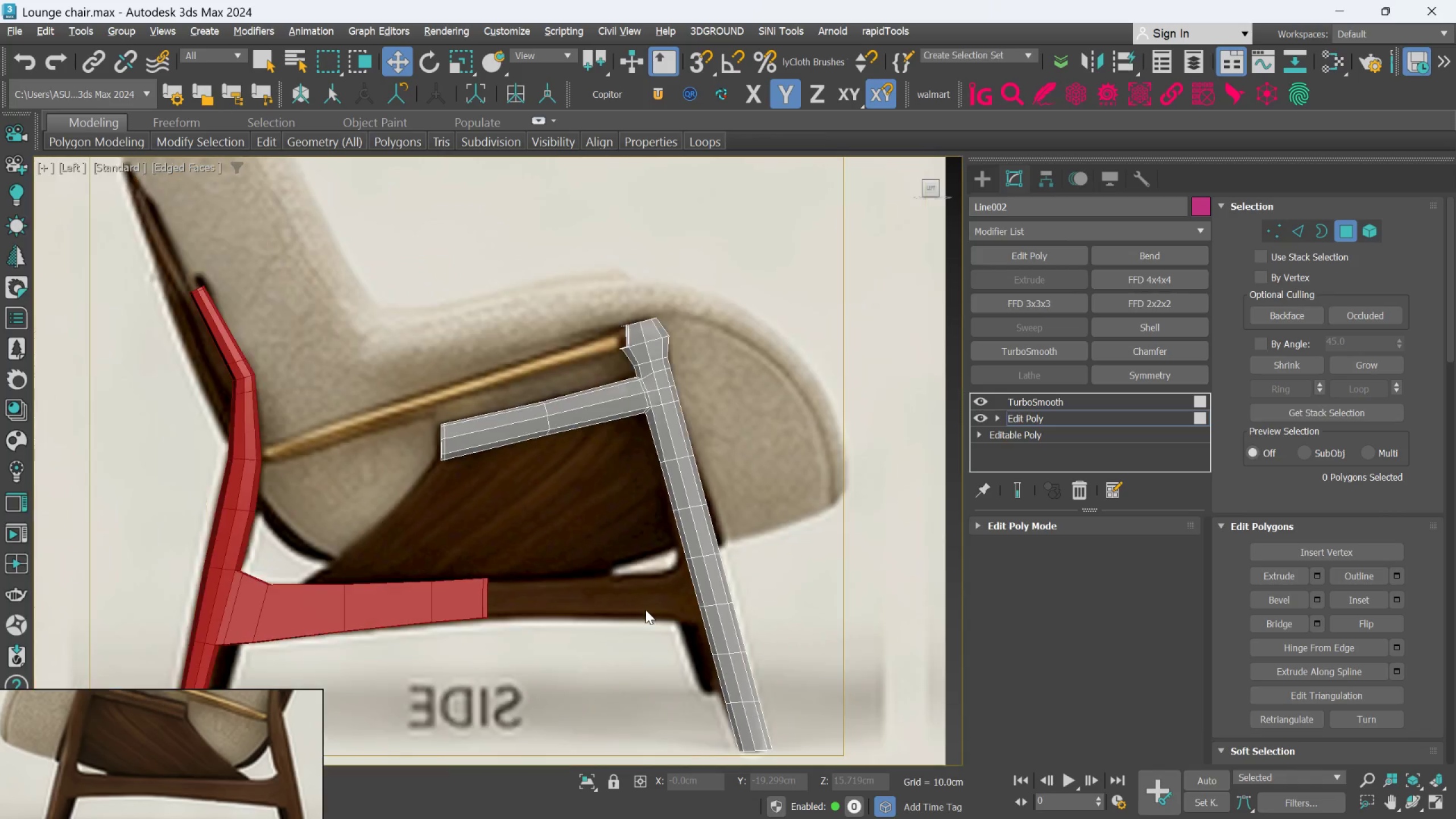 
scroll: coordinate [693, 585], scroll_direction: up, amount: 2.0
 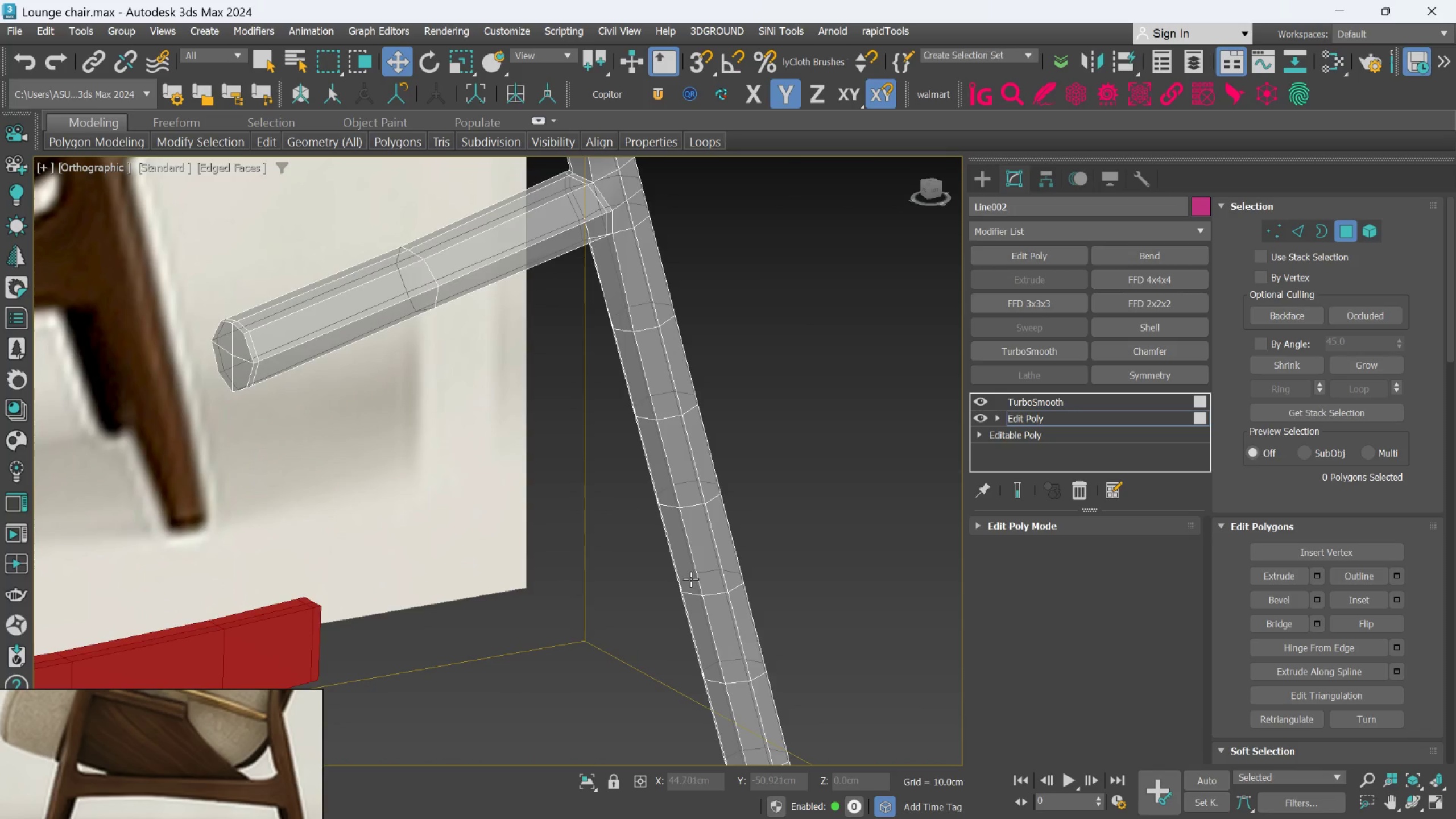 
left_click([690, 579])
 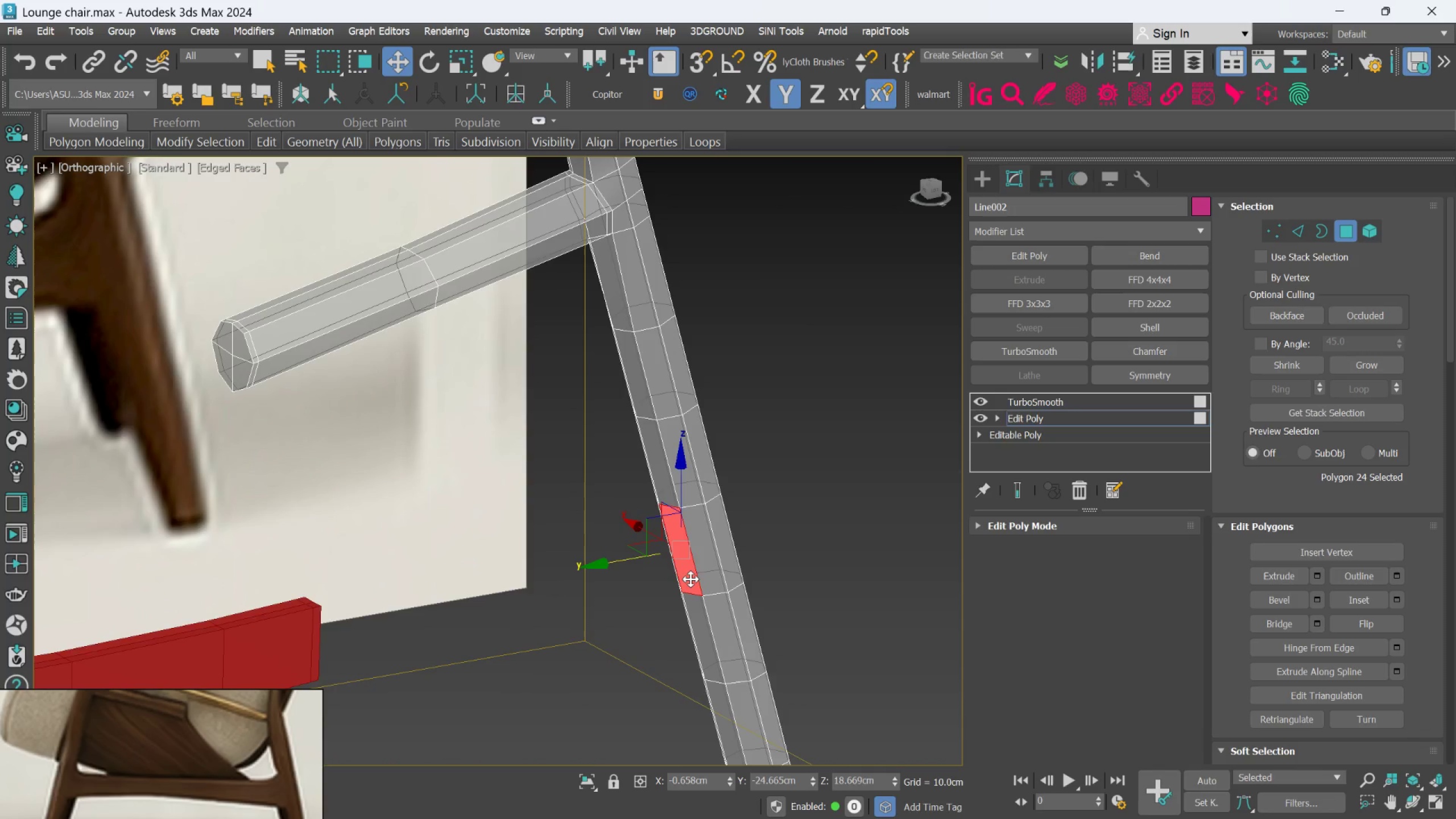 
hold_key(key=AltLeft, duration=0.53)
 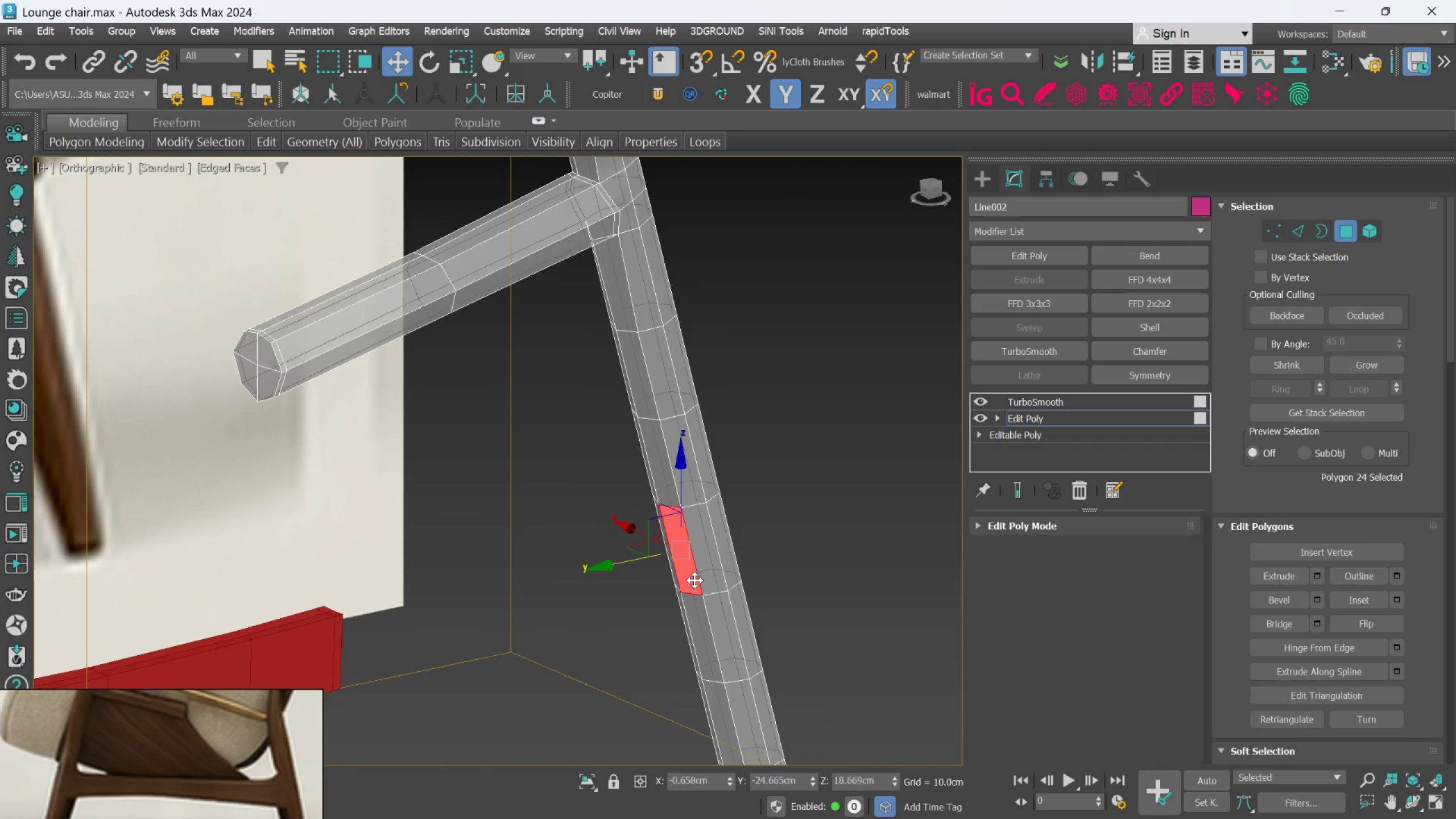 
key(L)
 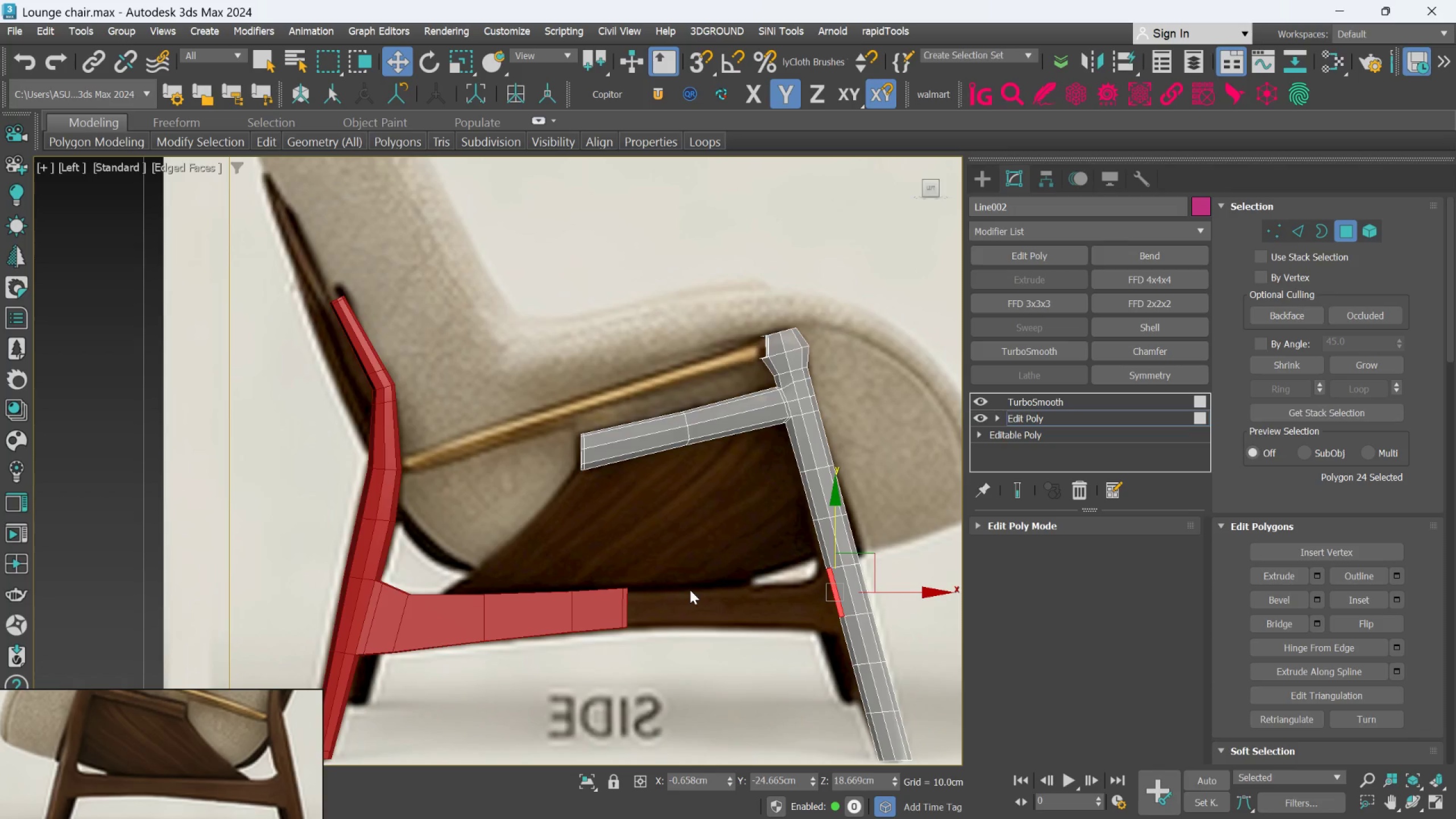 
scroll: coordinate [808, 617], scroll_direction: up, amount: 2.0
 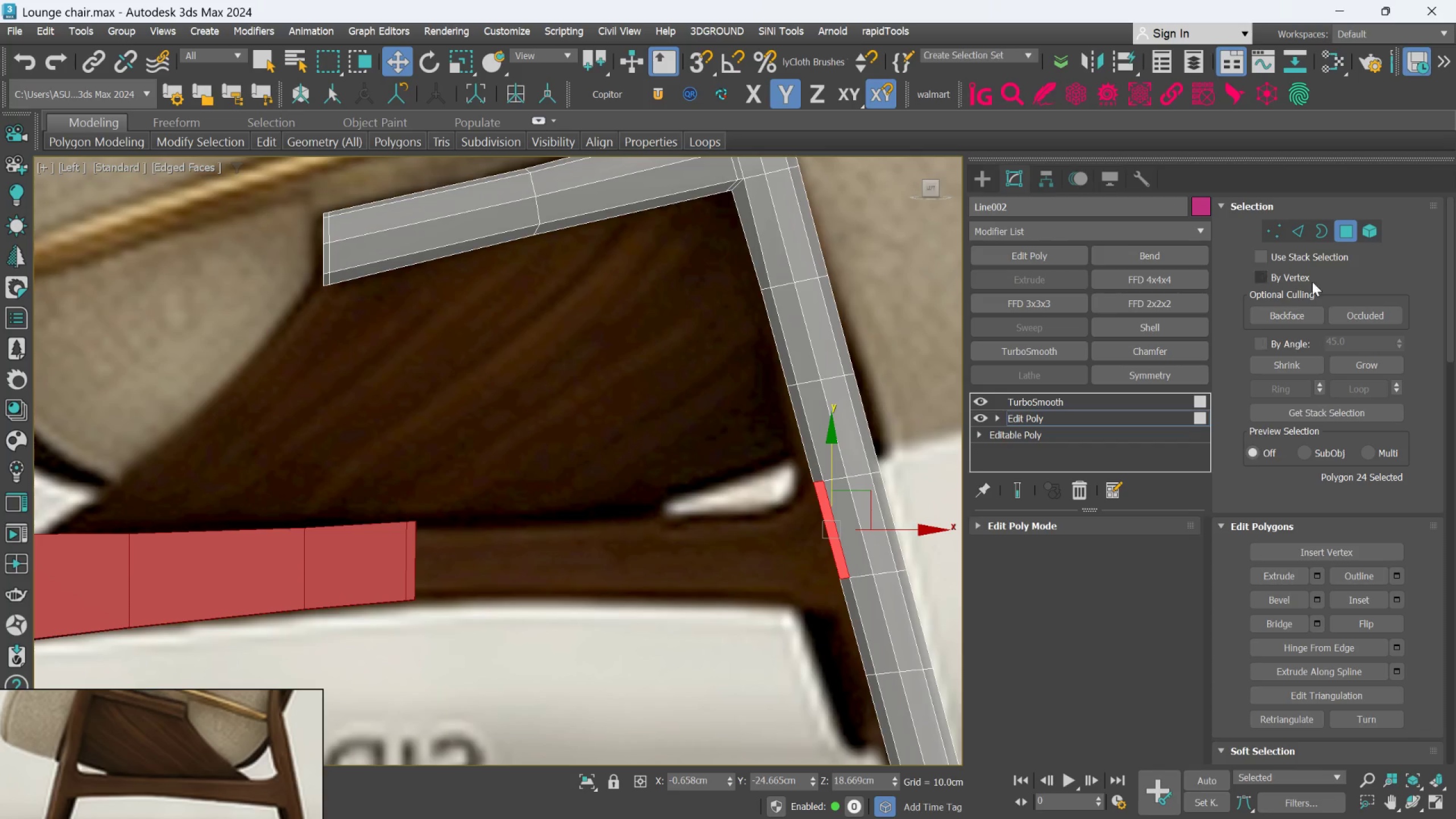 
left_click([1307, 229])
 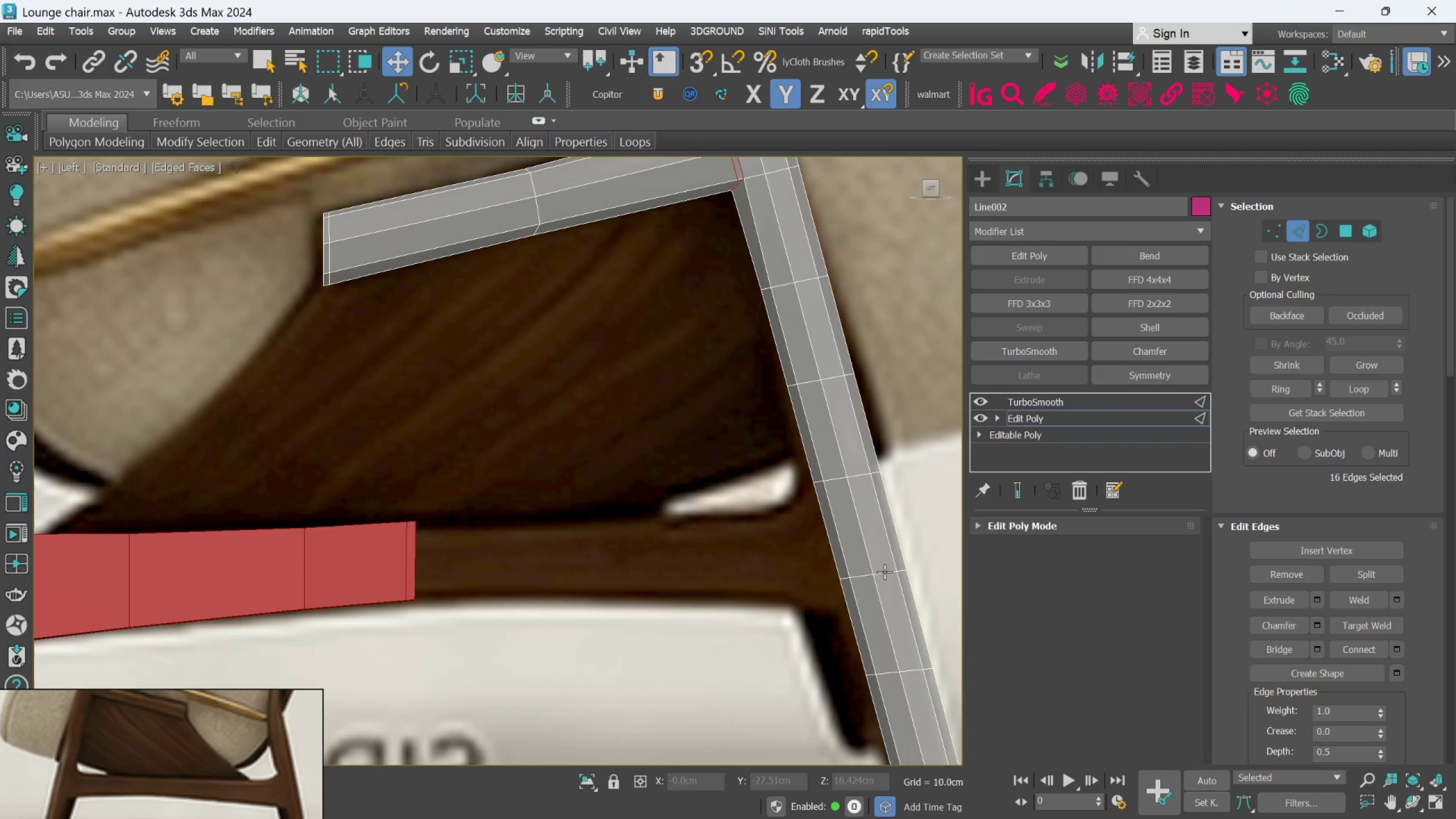 
double_click([884, 572])
 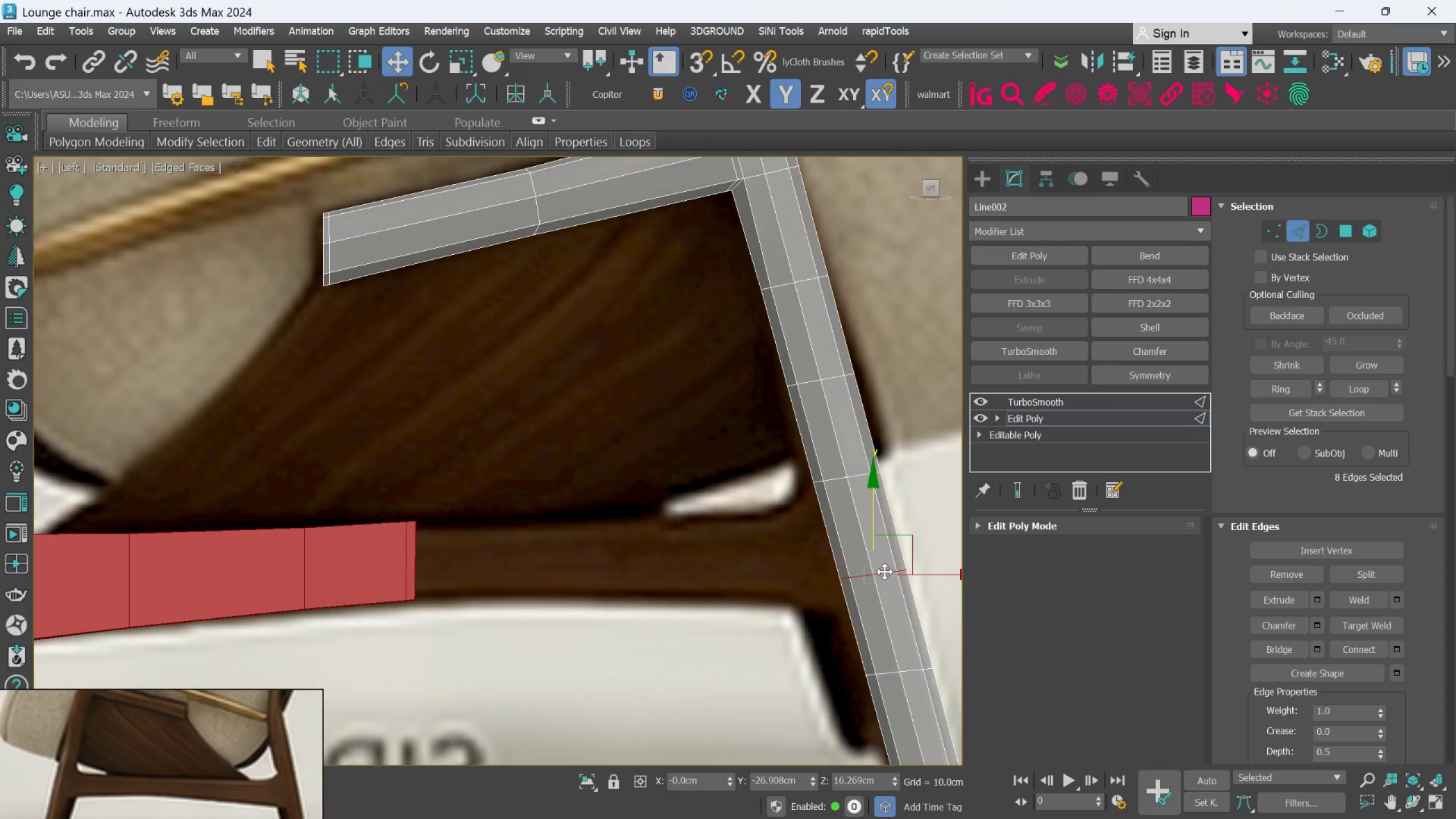 
key(Control+Backspace)
 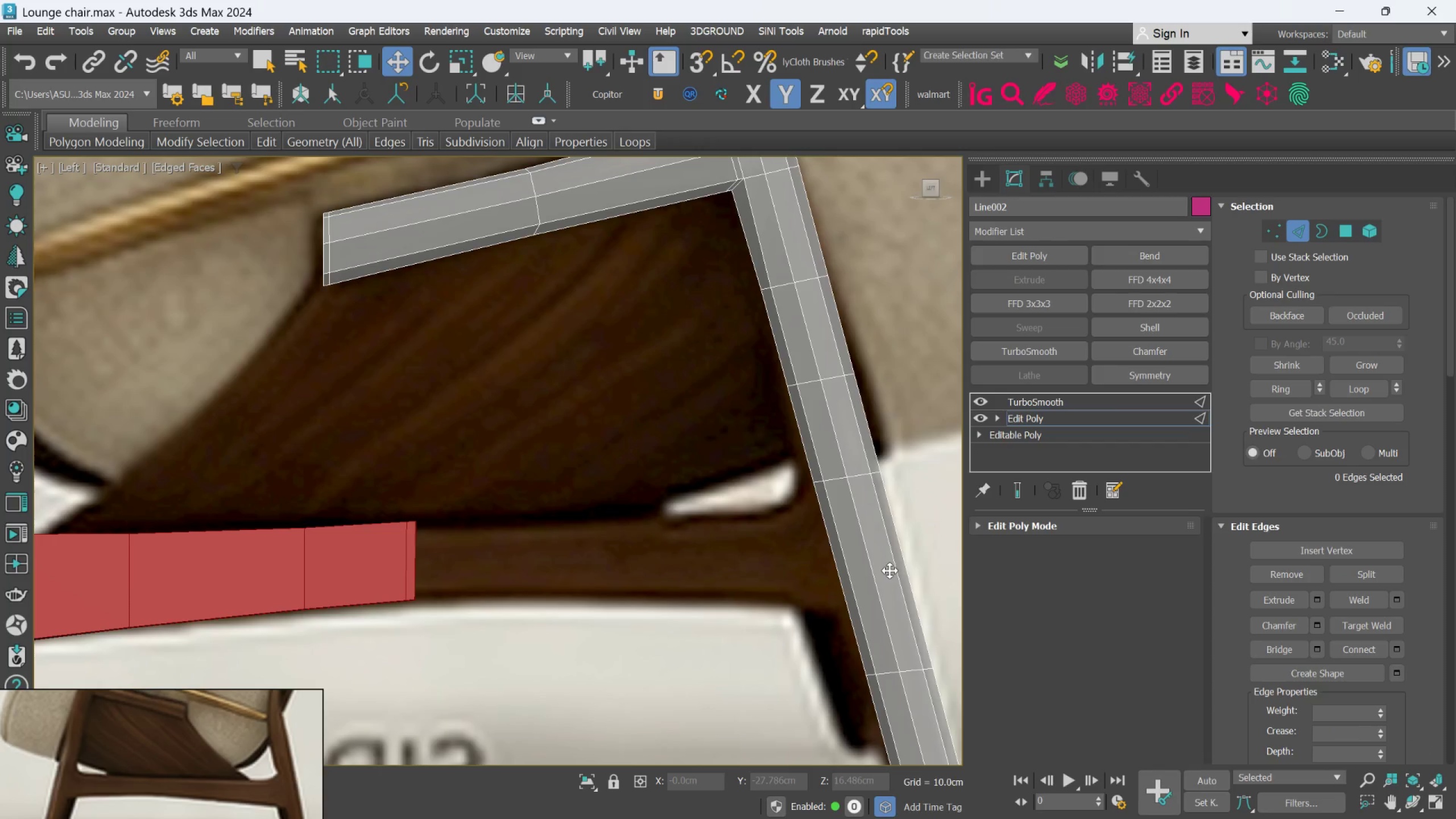 
key(Alt+1)
 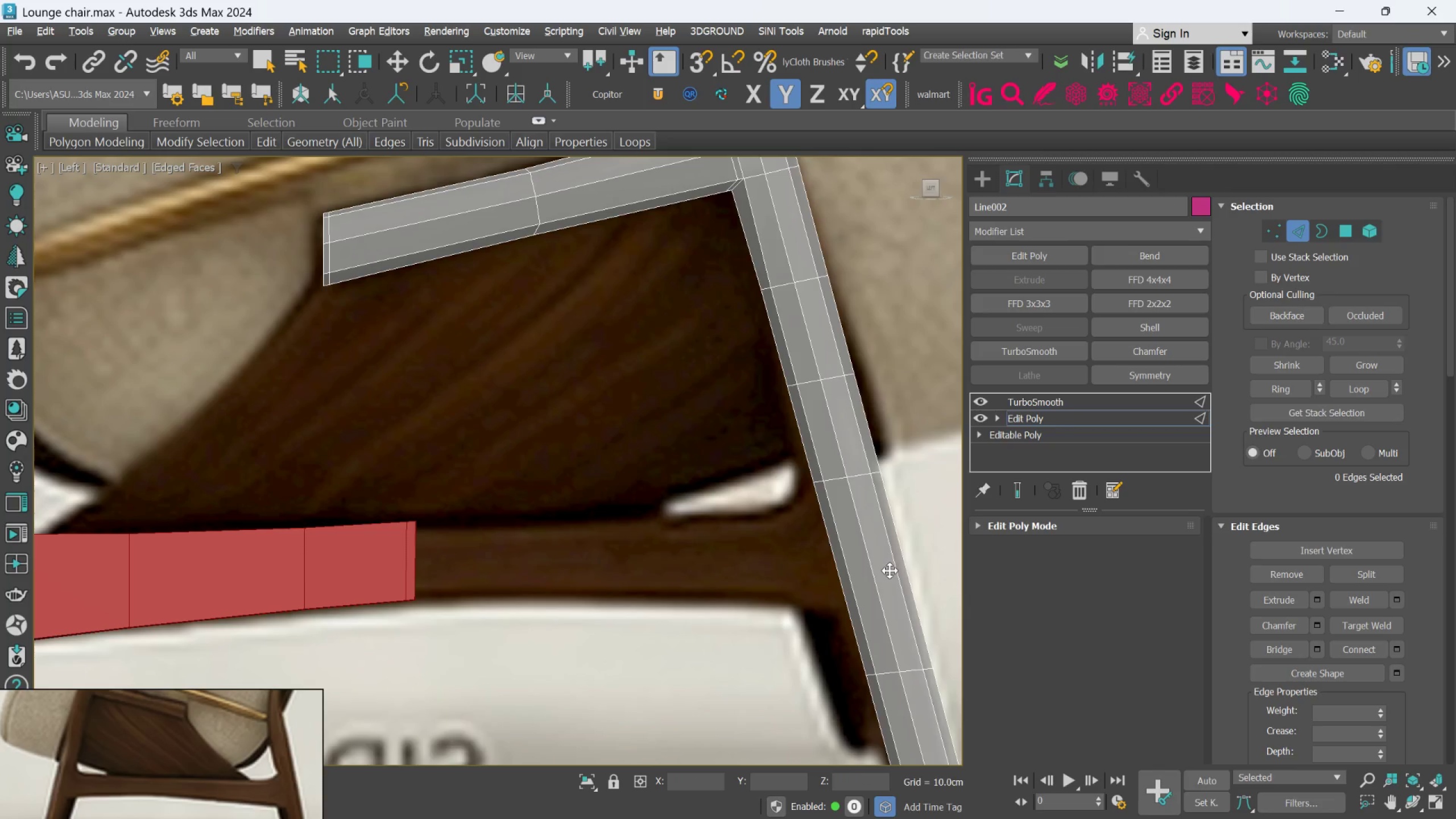 
scroll: coordinate [853, 512], scroll_direction: down, amount: 3.0
 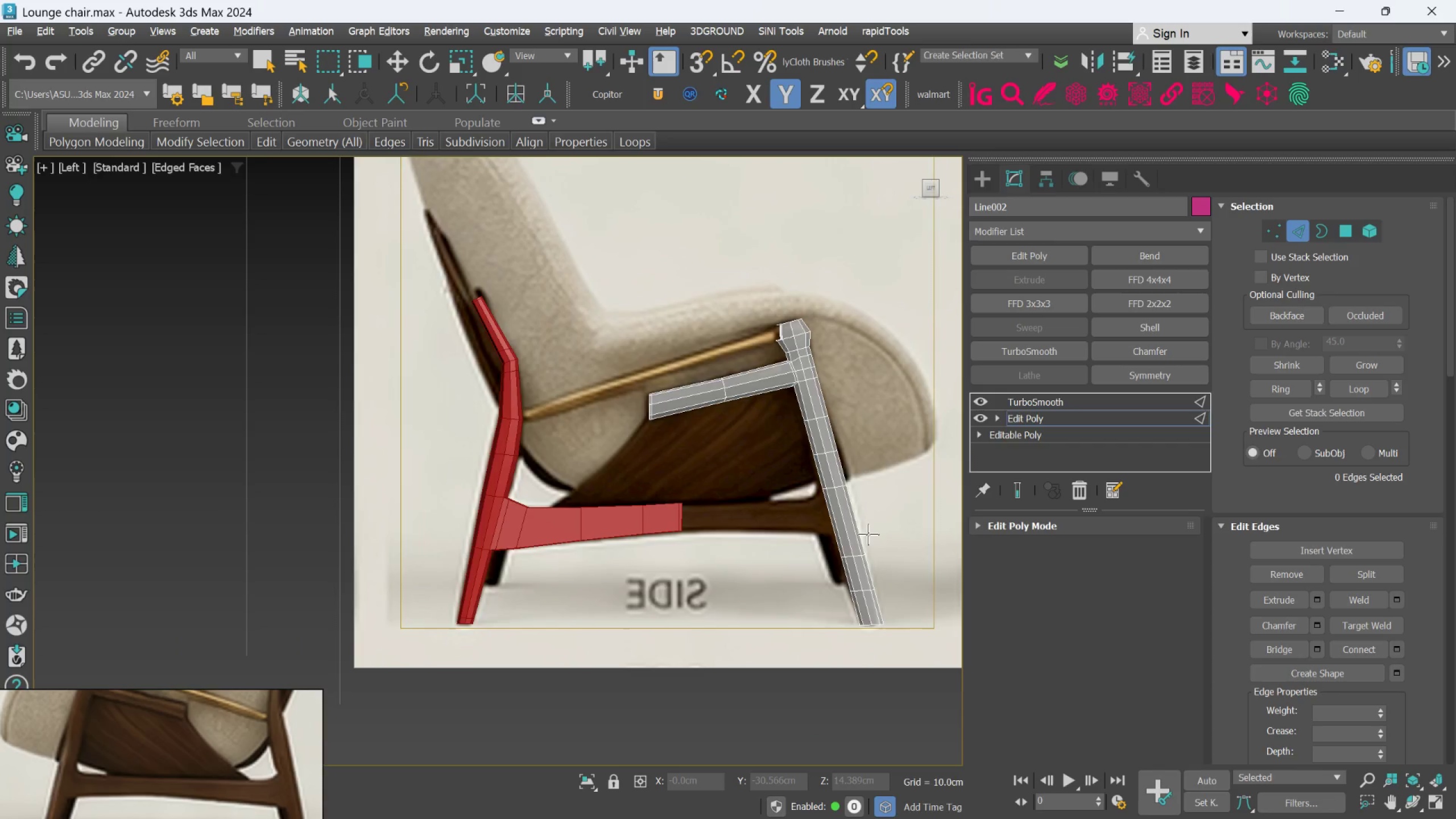 
scroll: coordinate [861, 540], scroll_direction: up, amount: 3.0
 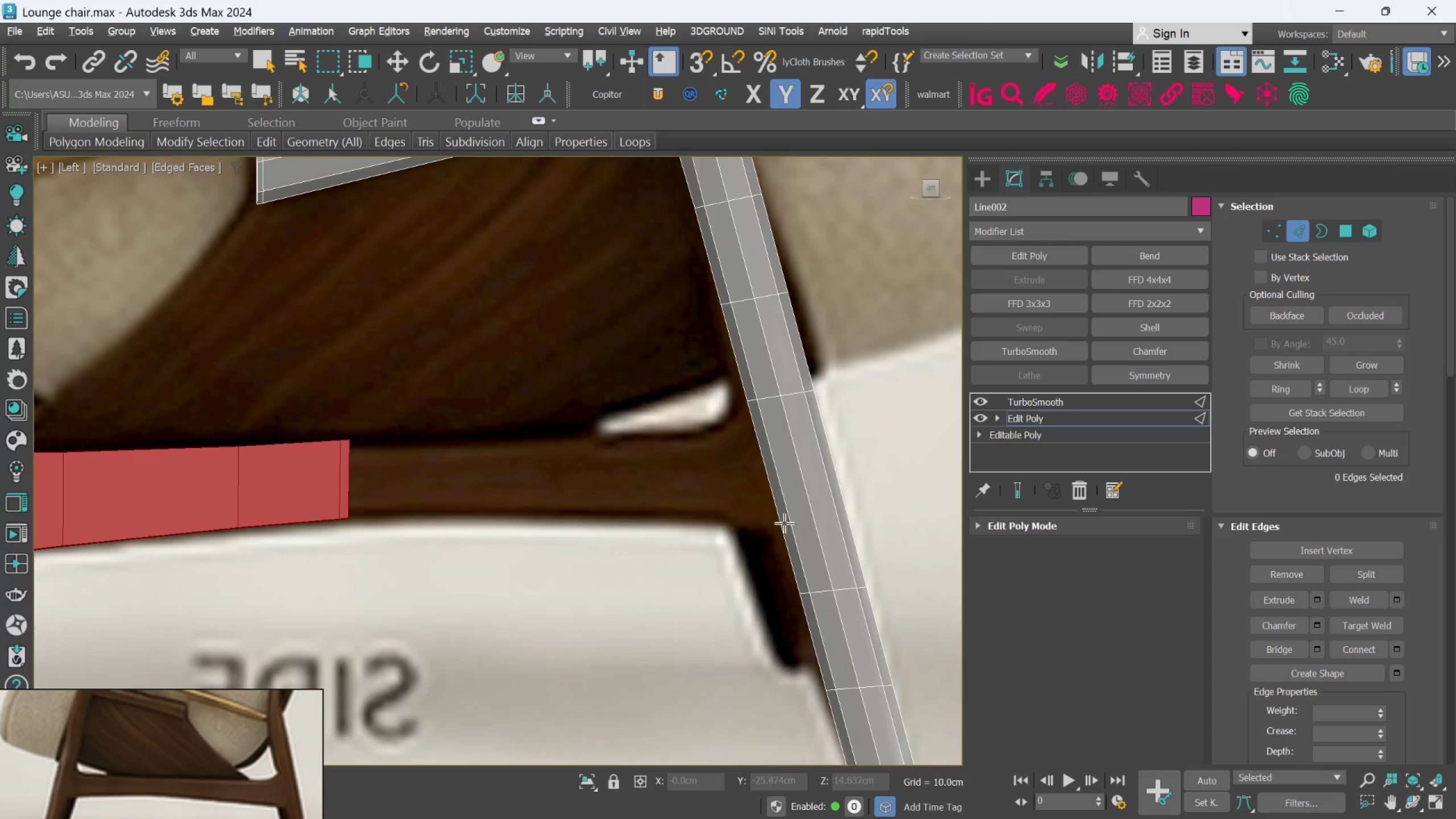 
scroll: coordinate [796, 518], scroll_direction: down, amount: 1.0
 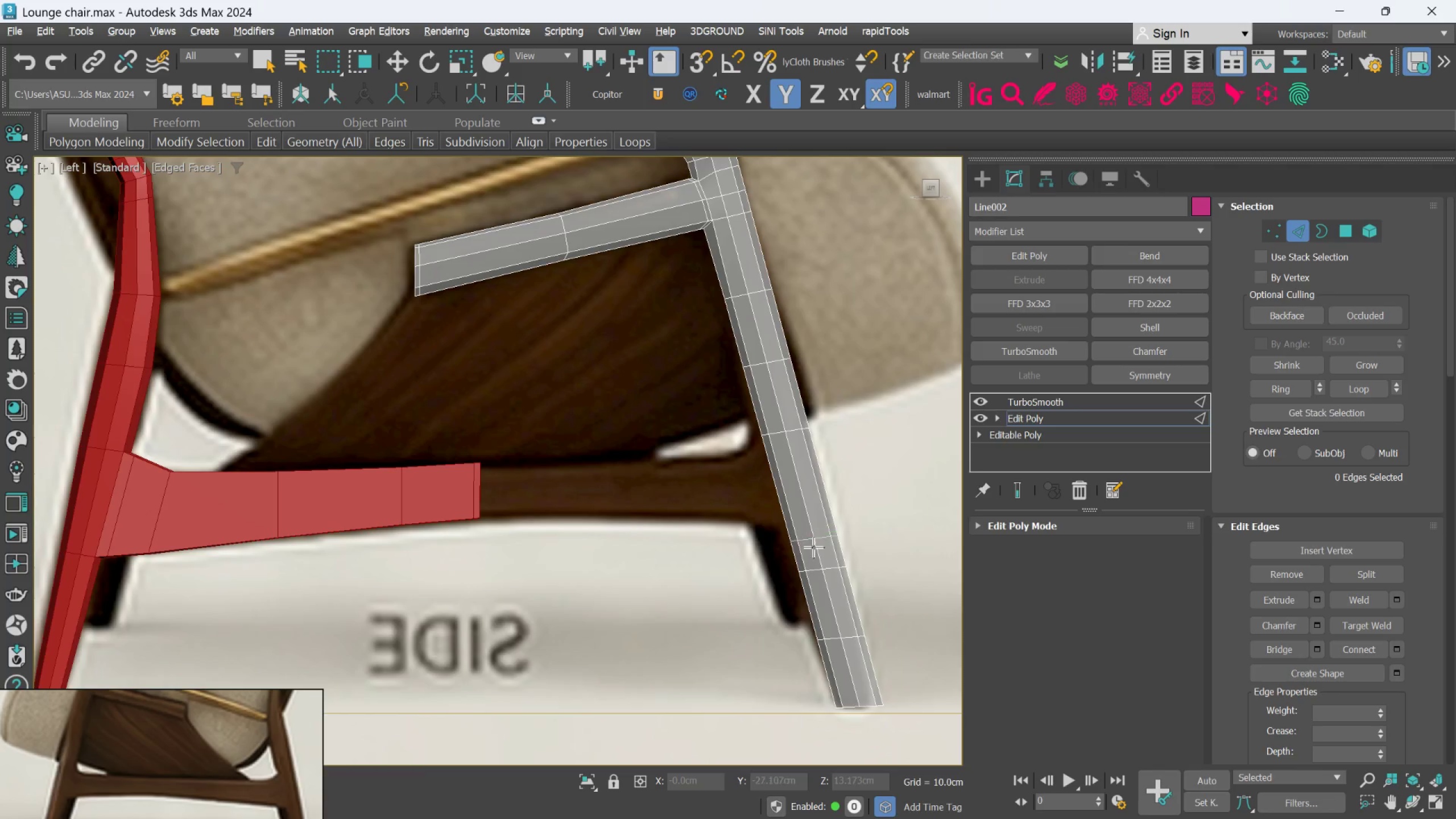 
wait(5.5)
 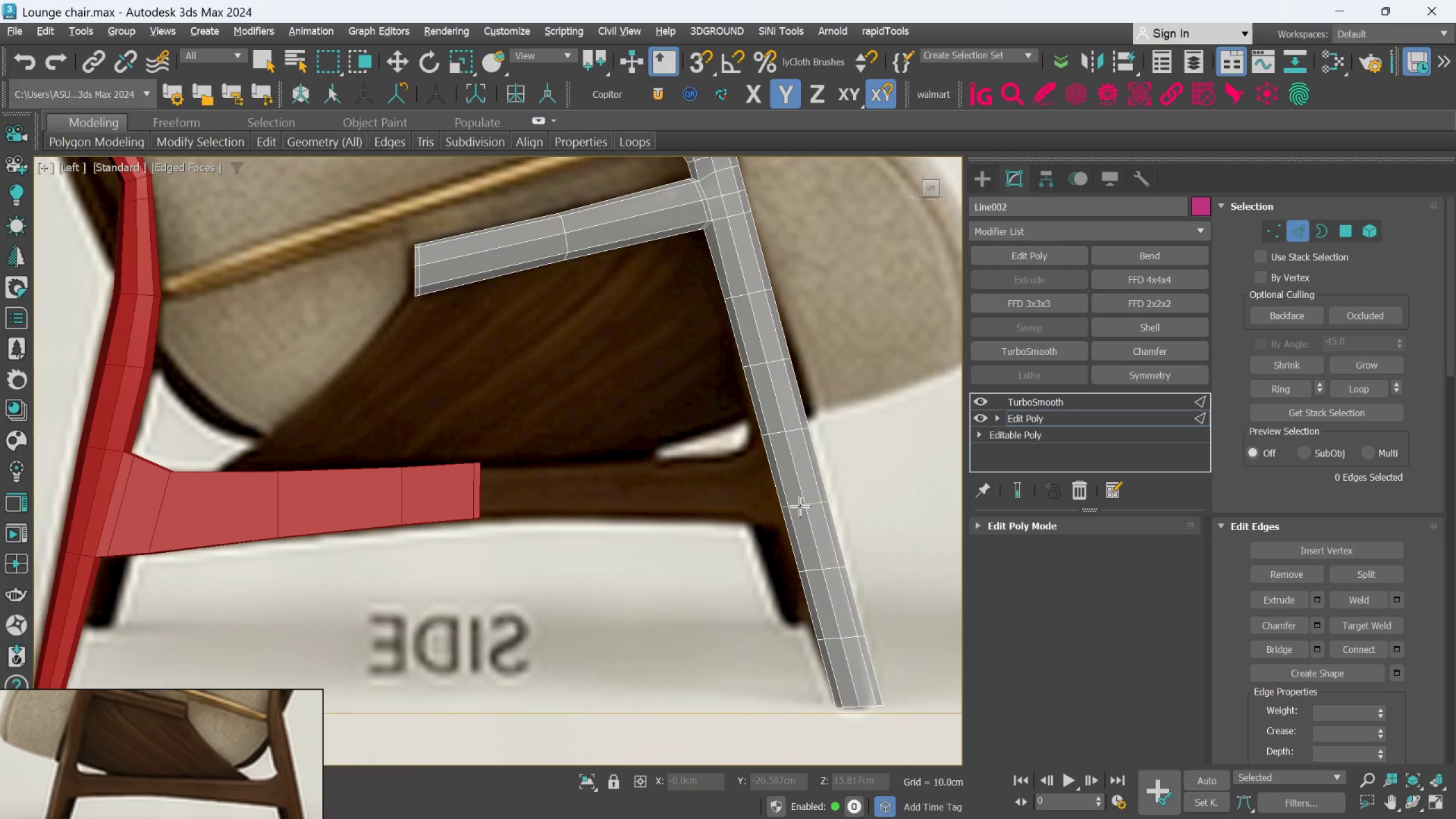 
key(Alt+1)
 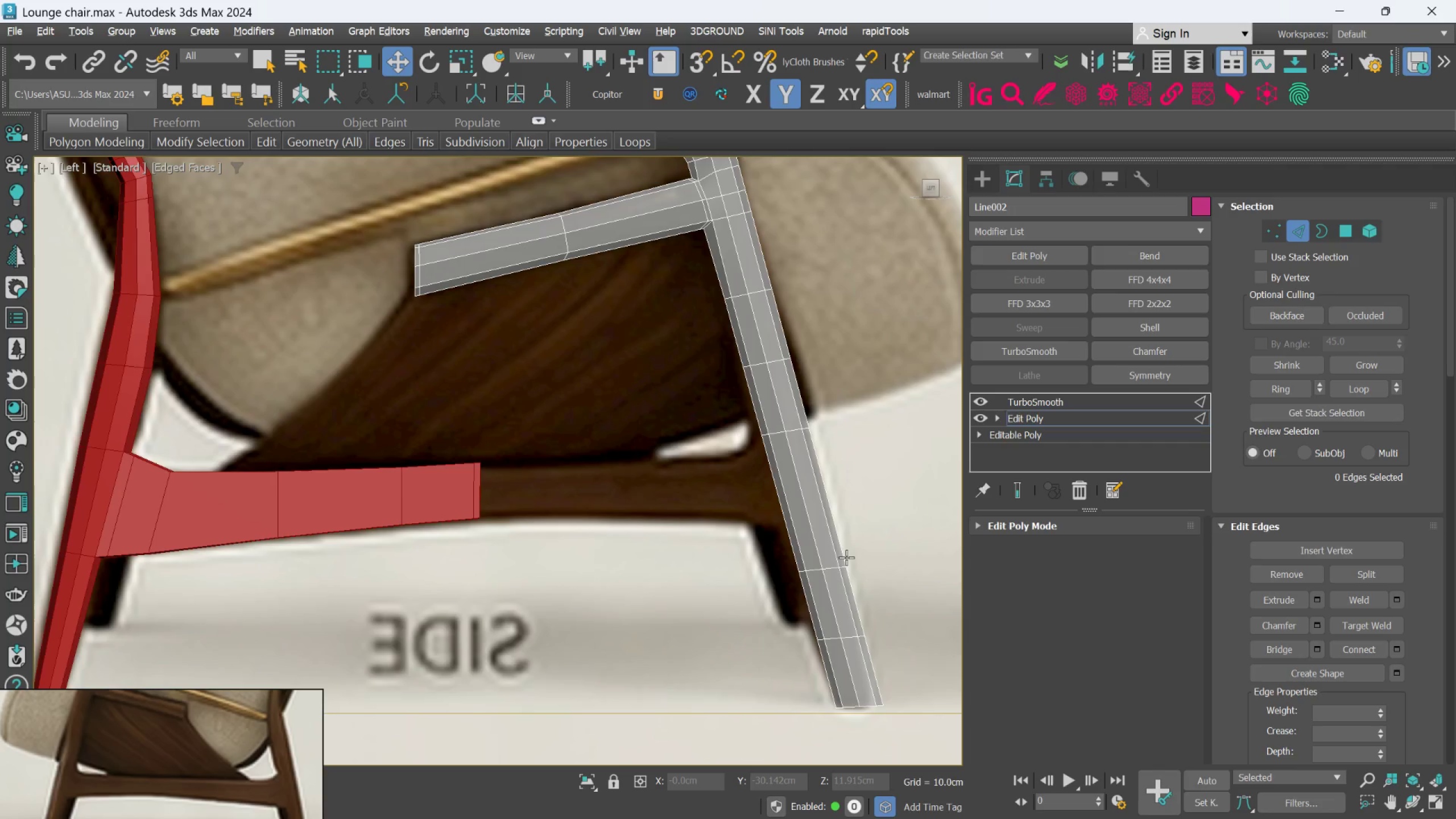 
hold_key(key=AltLeft, duration=0.98)
 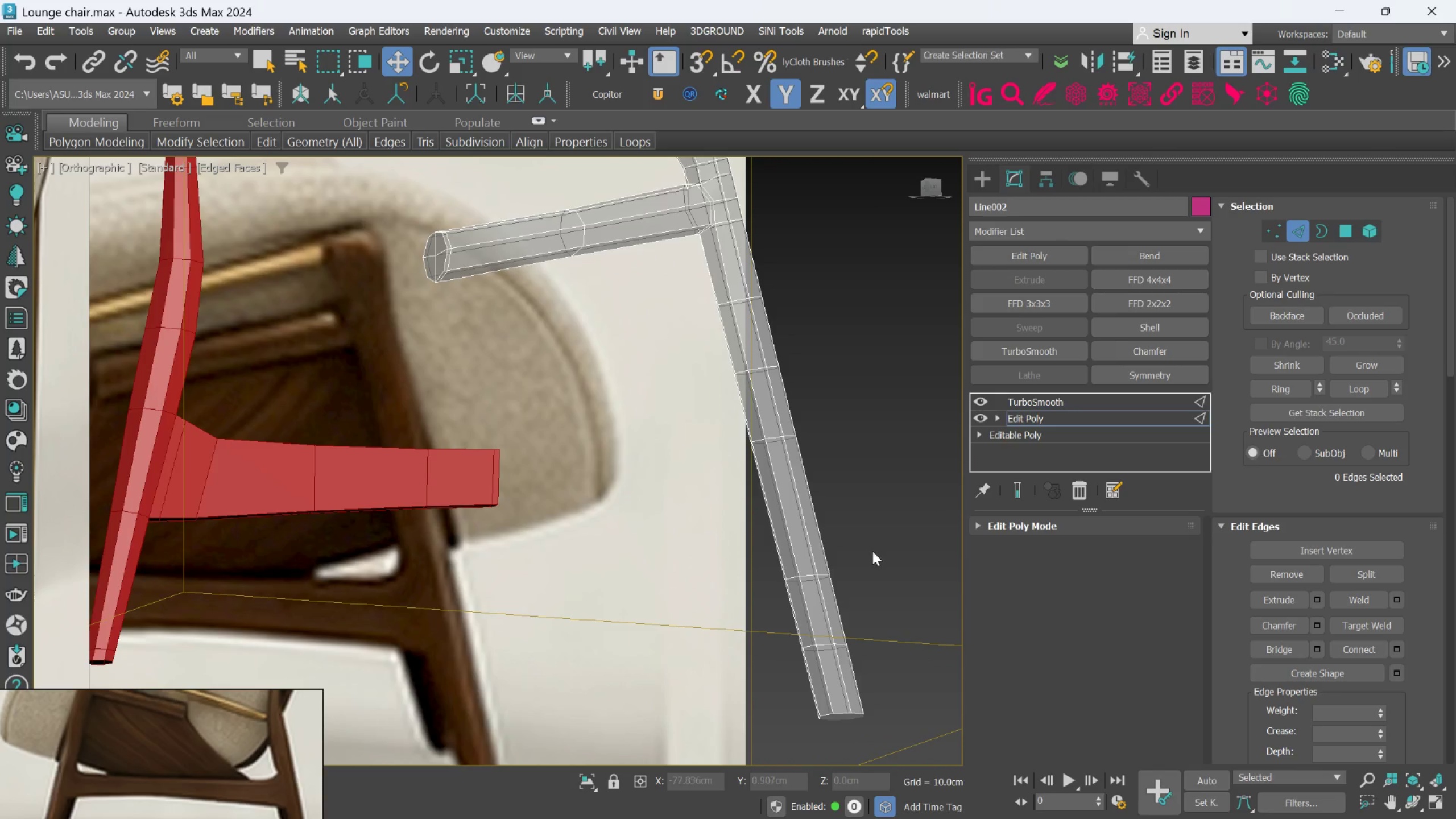 
key(L)
 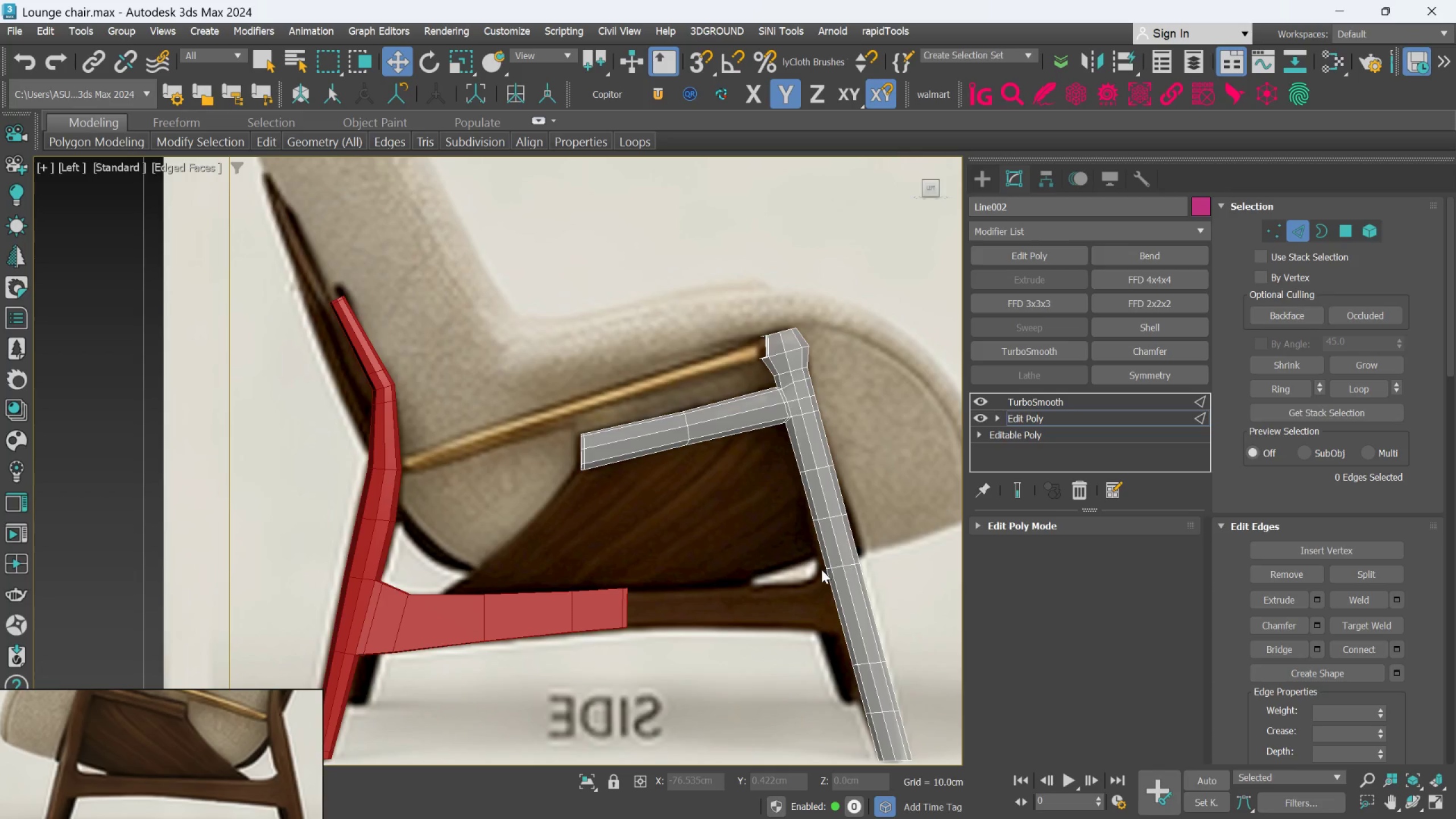 
scroll: coordinate [822, 568], scroll_direction: up, amount: 1.0
 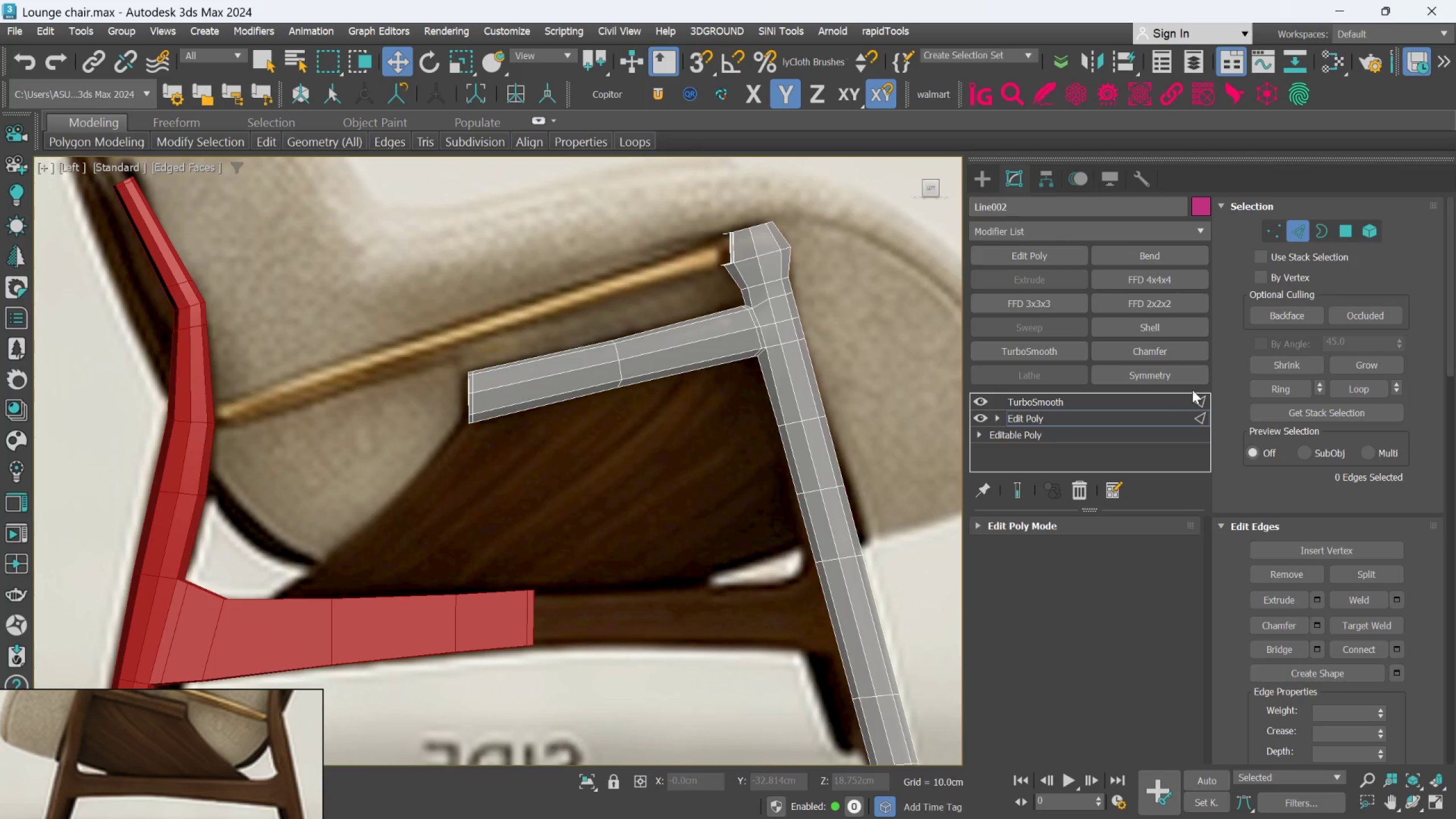 
key(Alt+1)
 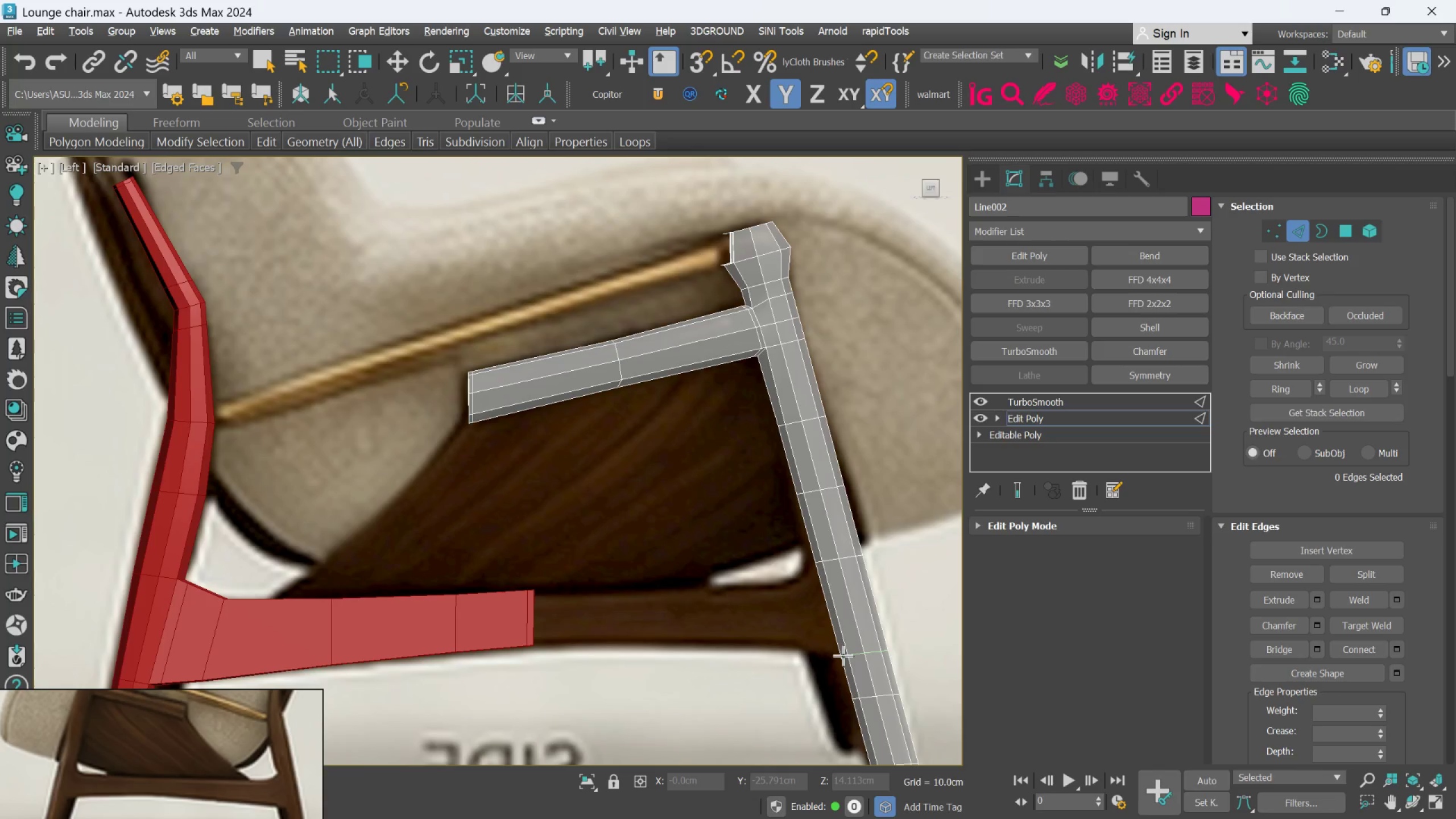 
left_click([843, 656])
 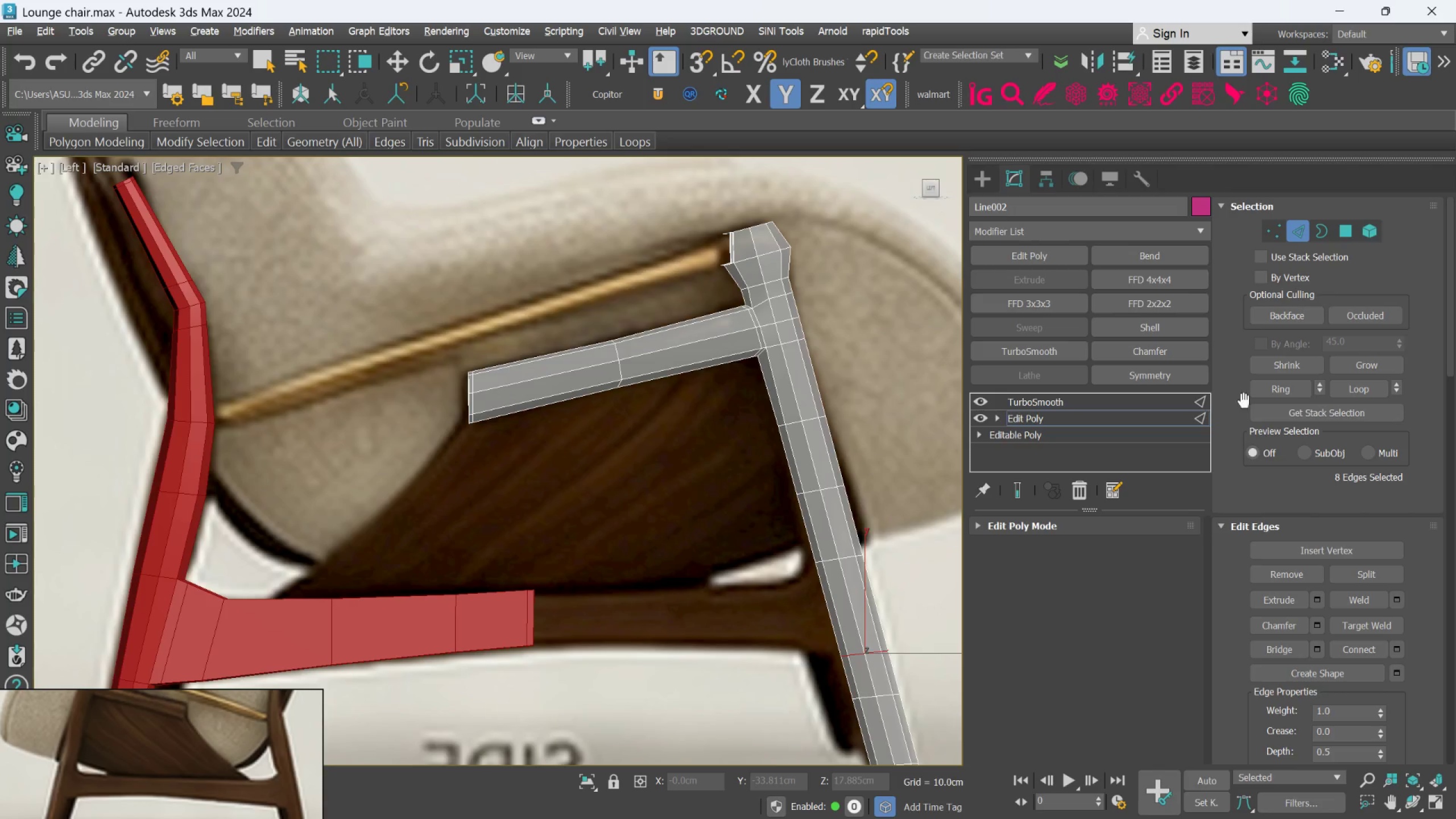 
left_click([1342, 229])
 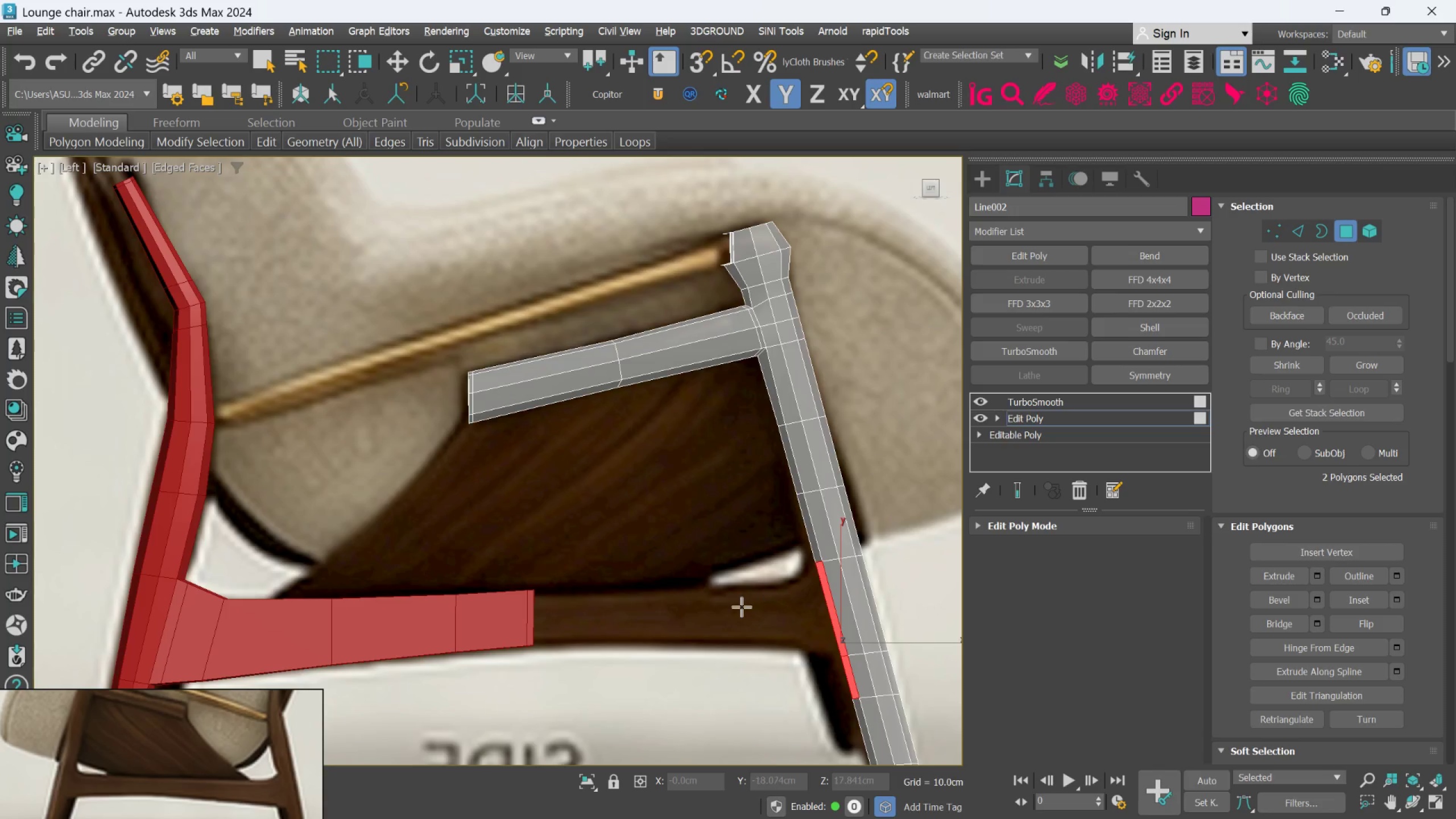 
hold_key(key=AltLeft, duration=0.8)
 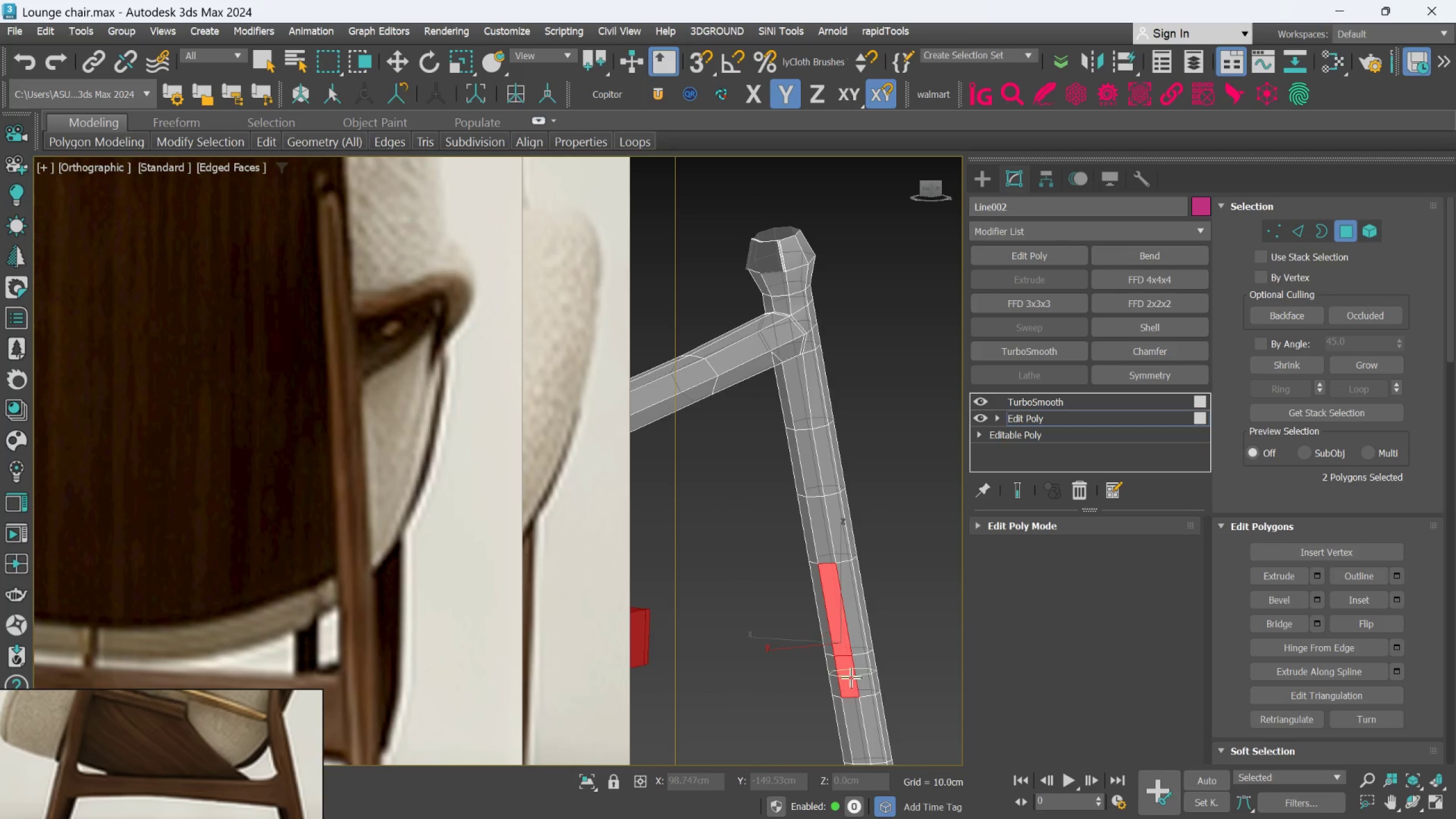 
scroll: coordinate [851, 677], scroll_direction: up, amount: 1.0
 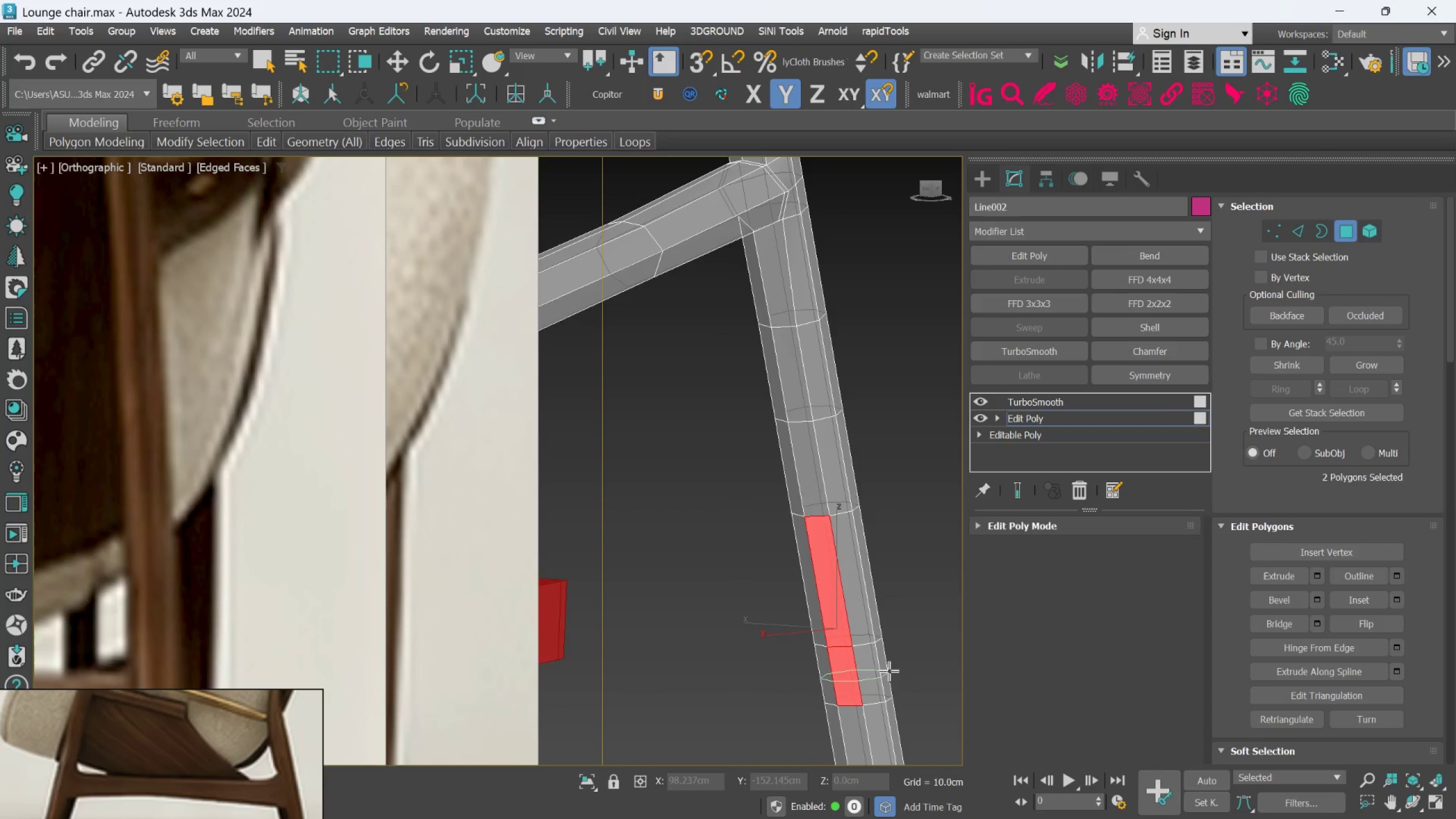 
key(Alt+1)
 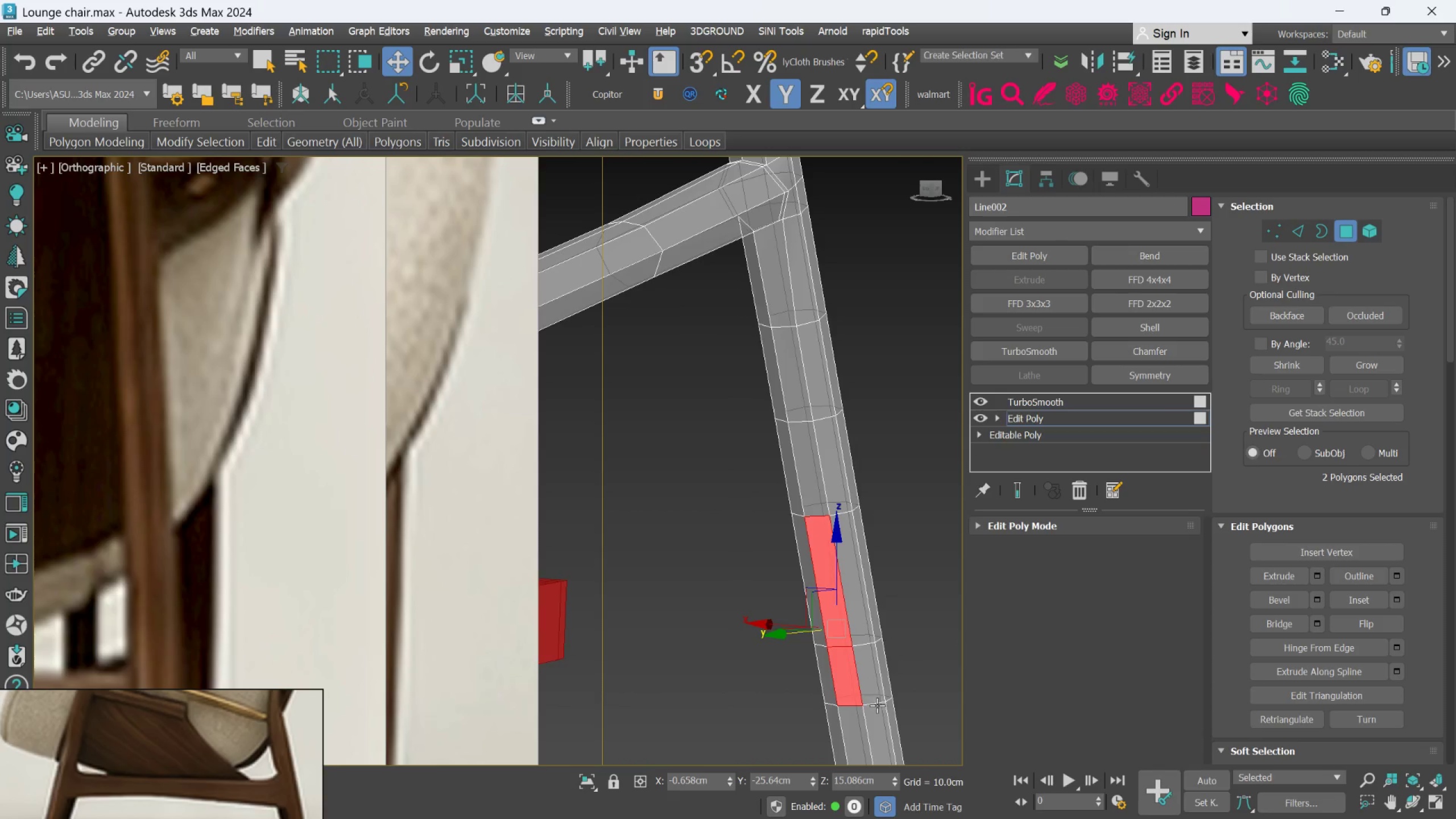 
hold_key(key=AltLeft, duration=0.66)
 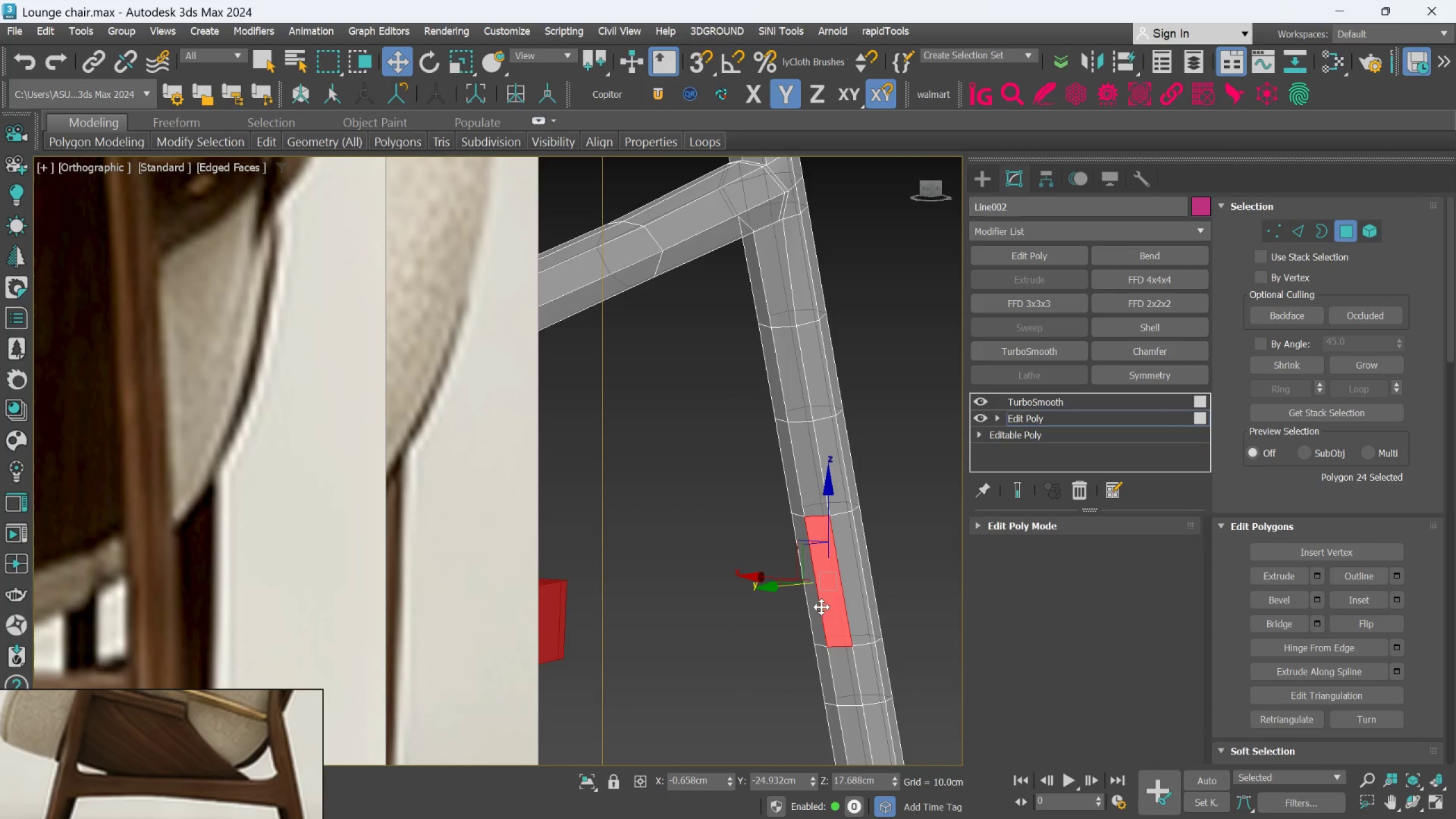 
hold_key(key=ControlLeft, duration=0.58)
left_click([816, 607])
 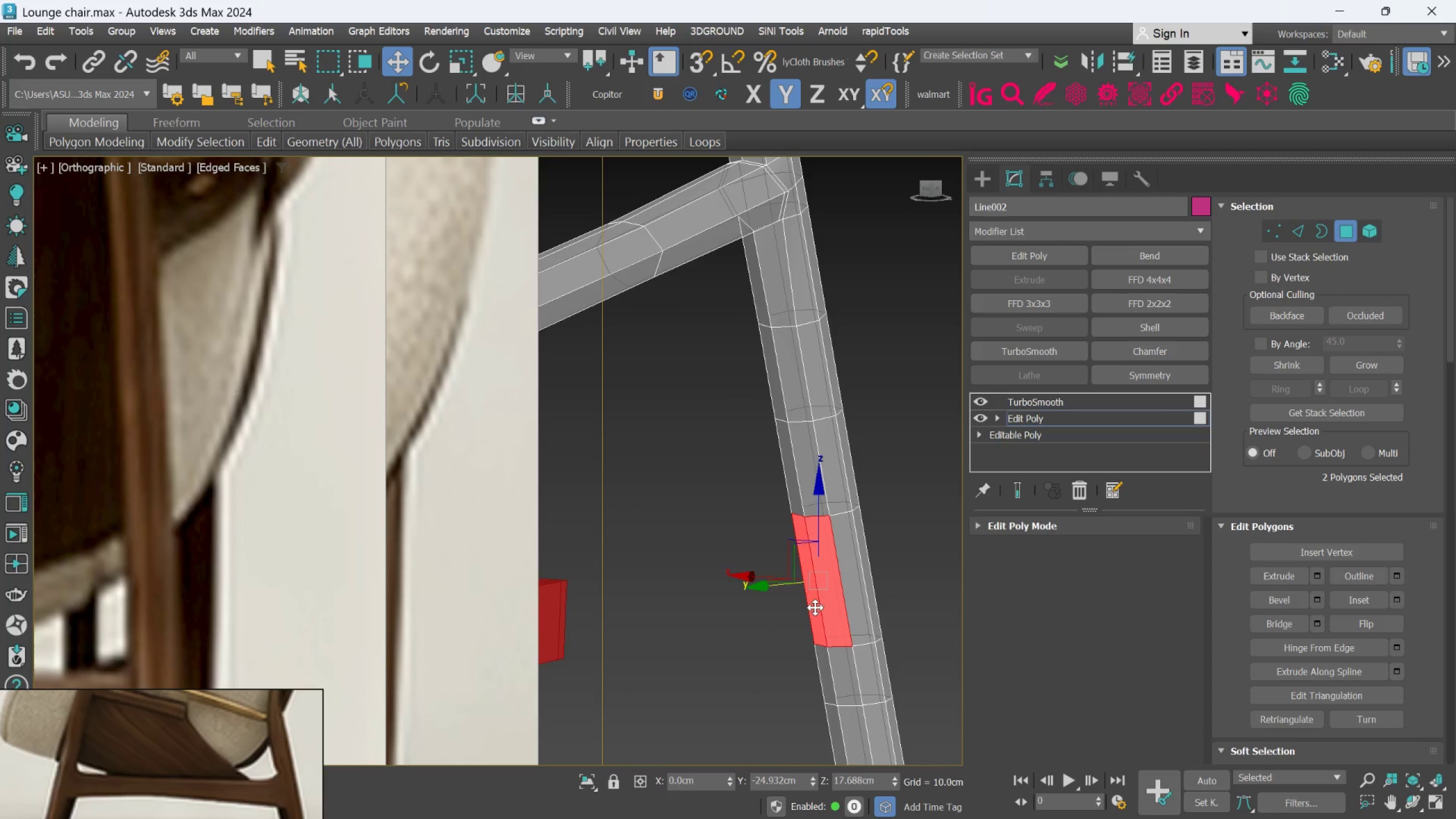 
key(L)
 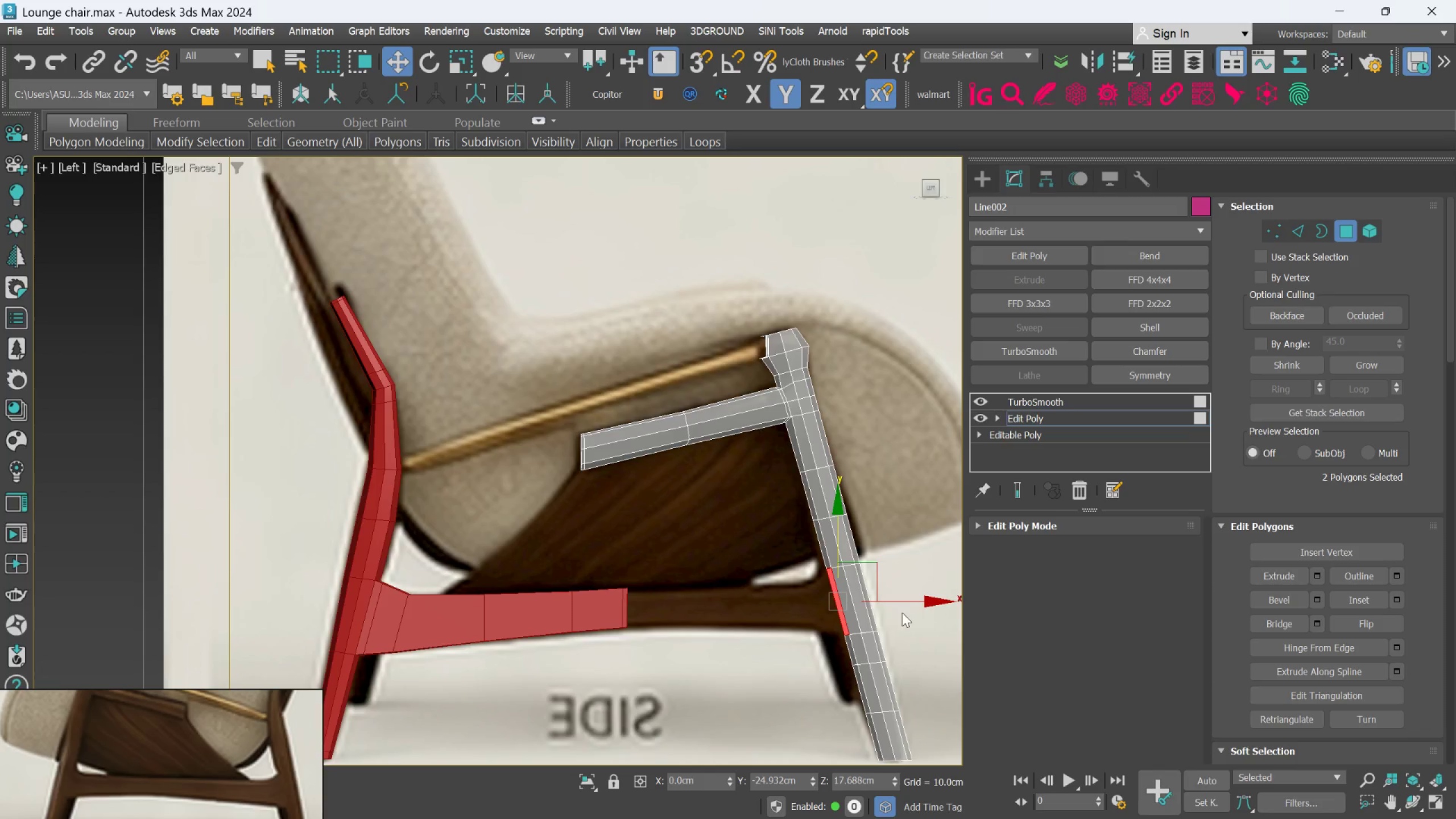 
hold_key(key=ShiftLeft, duration=1.52)
left_click_drag(start_coordinate=[933, 602], to_coordinate=[737, 621])
 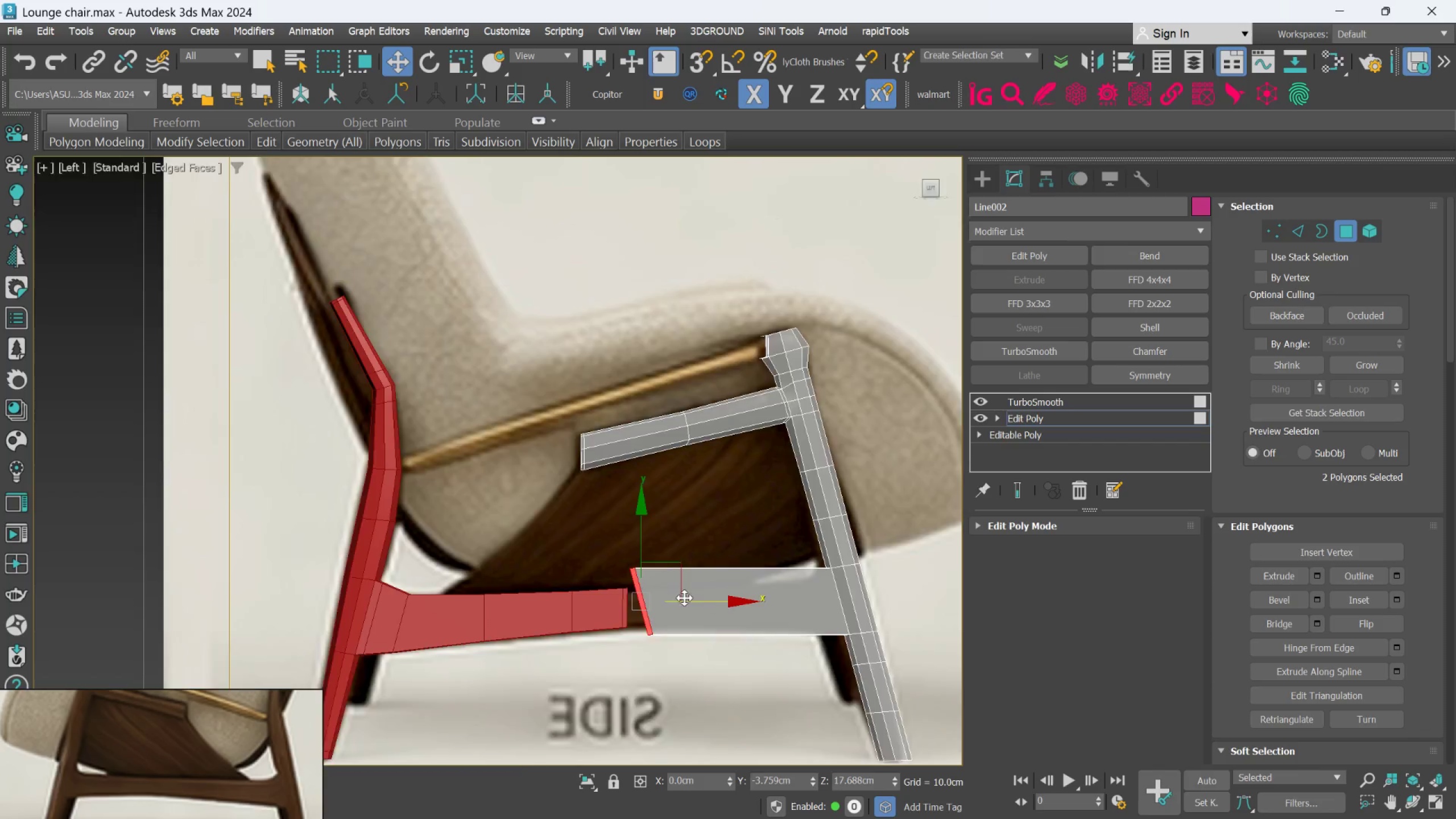 
hold_key(key=ShiftLeft, duration=1.5)
 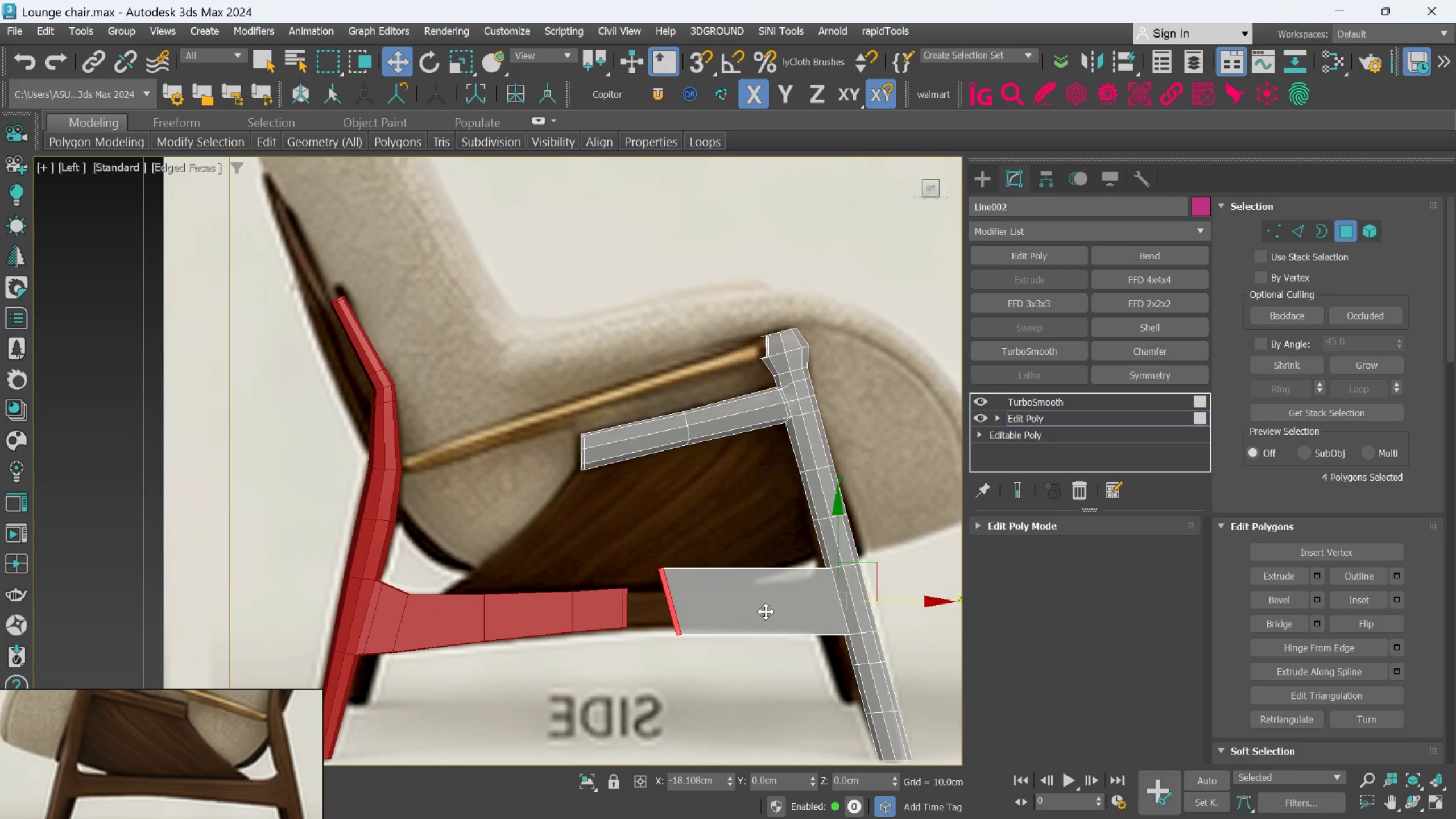 
hold_key(key=ShiftLeft, duration=1.51)
 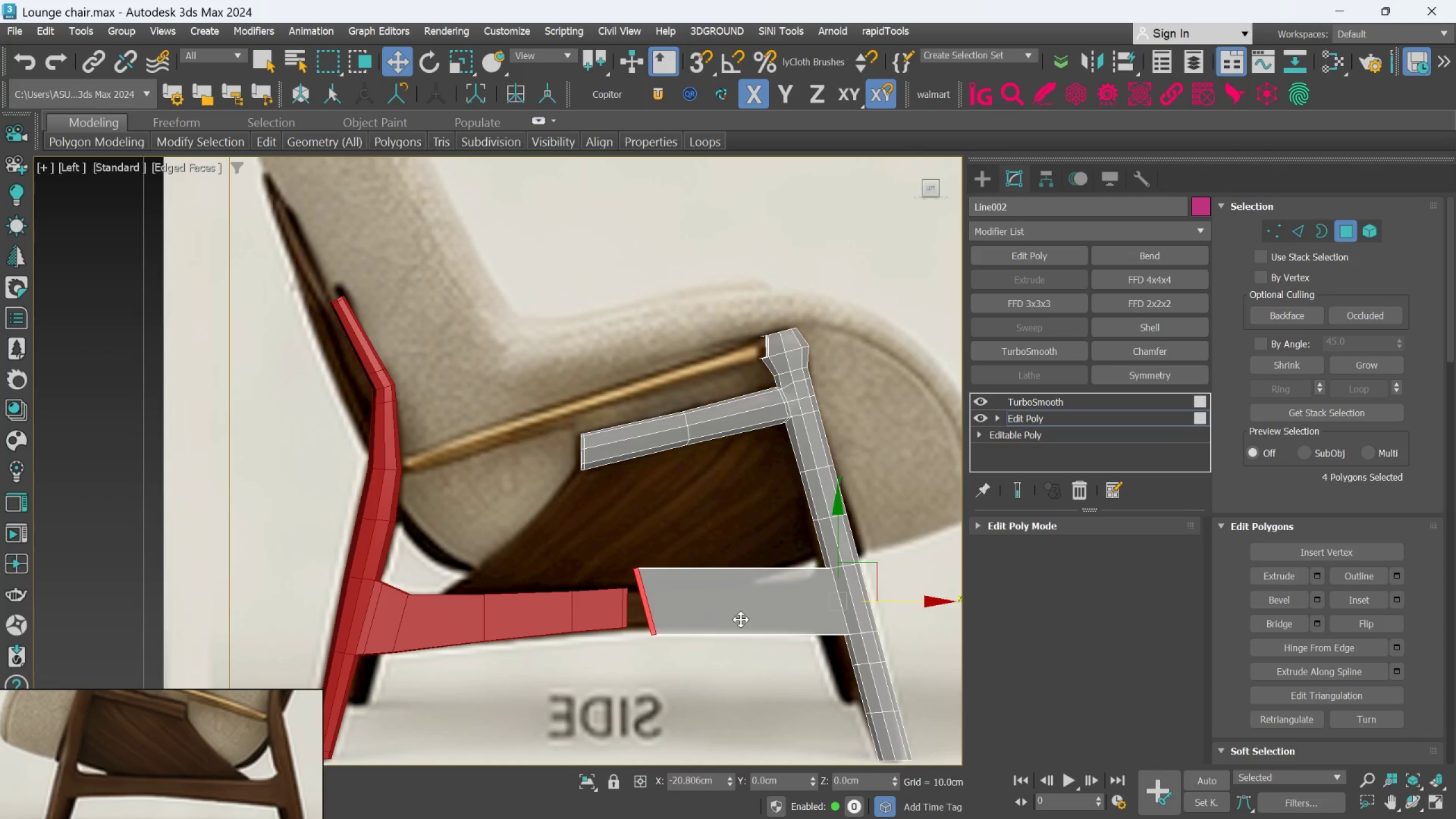 
hold_key(key=ShiftLeft, duration=1.17)
 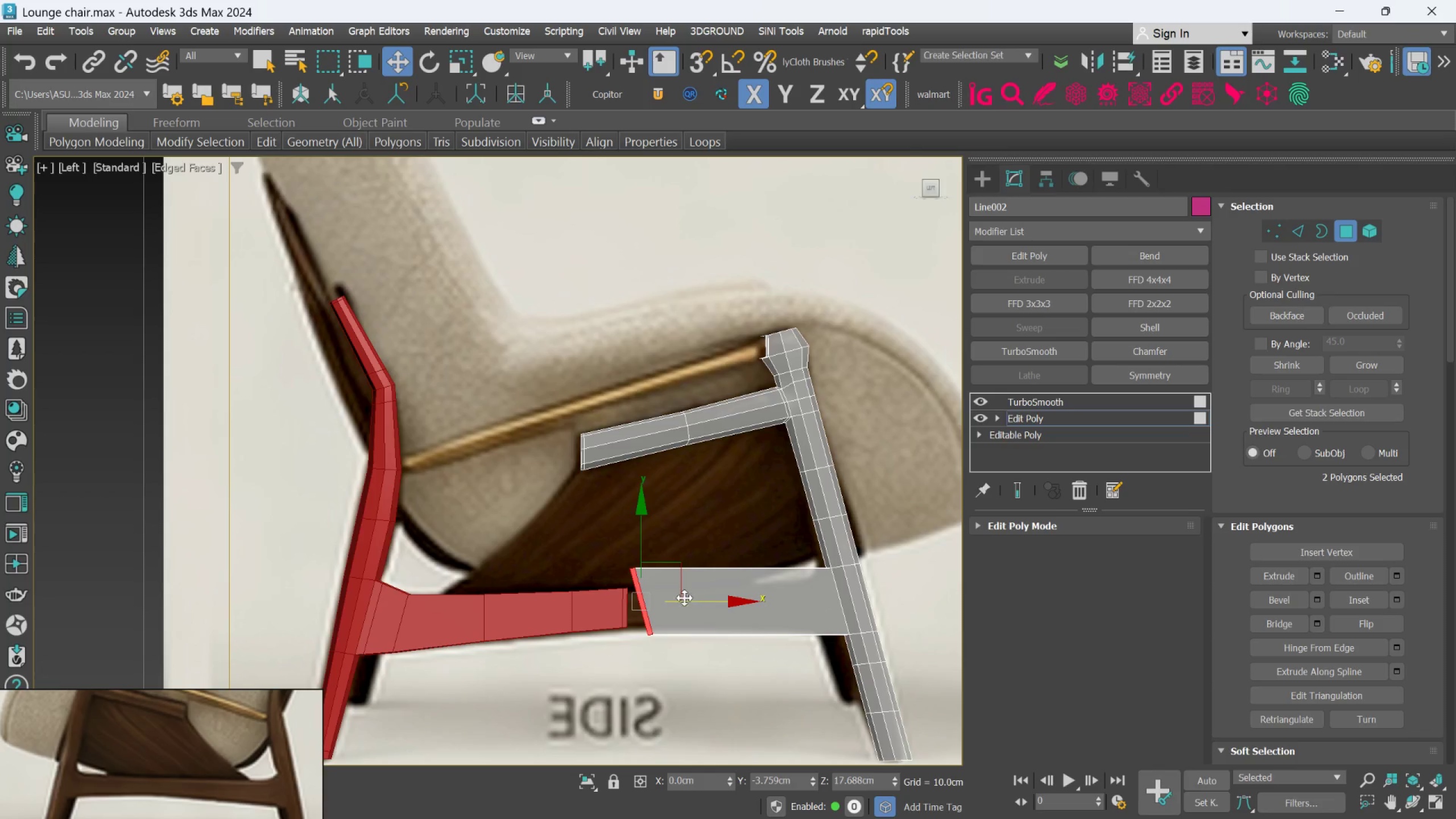 
scroll: coordinate [684, 598], scroll_direction: up, amount: 1.0
 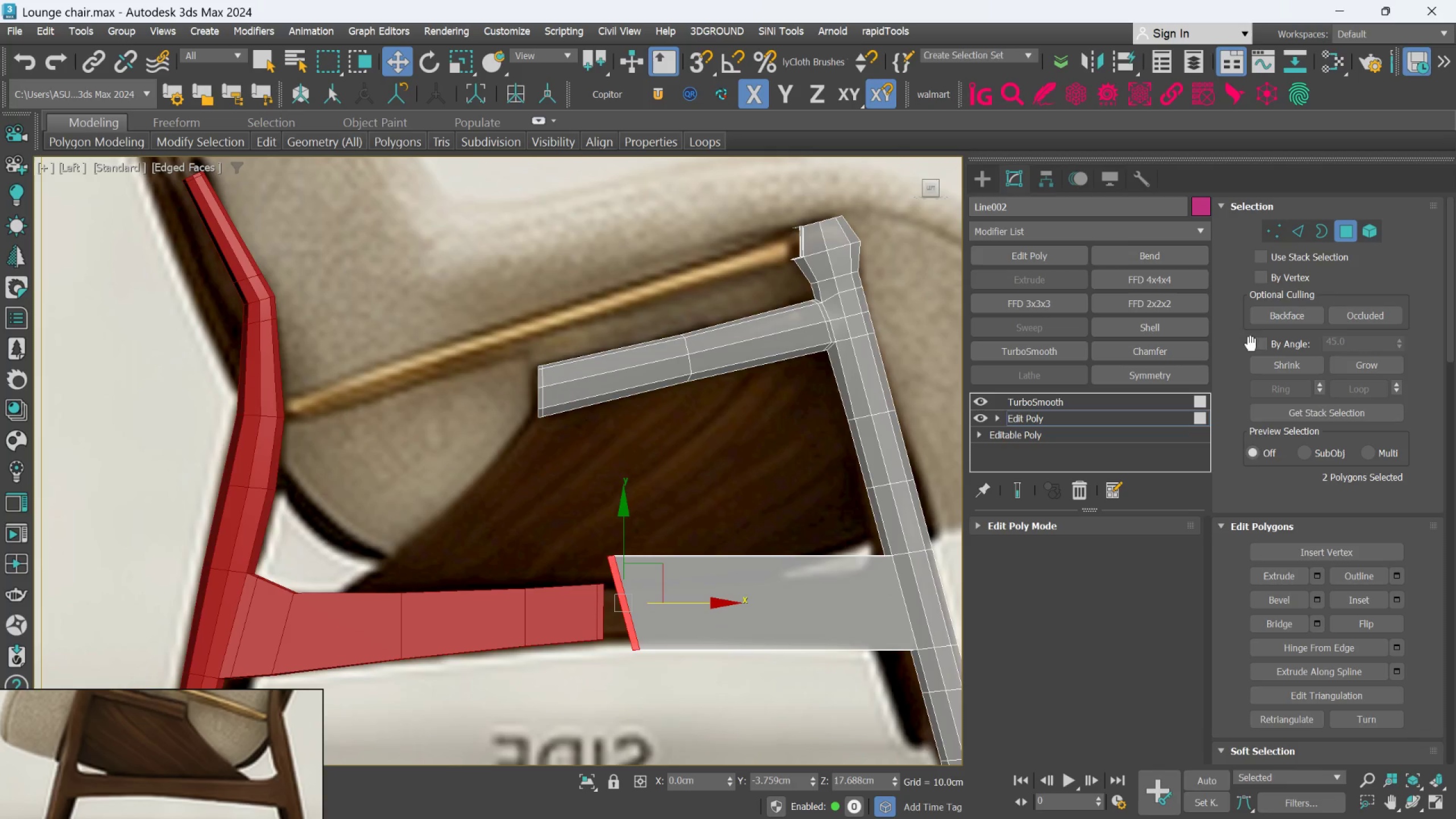 
left_click([1274, 231])
 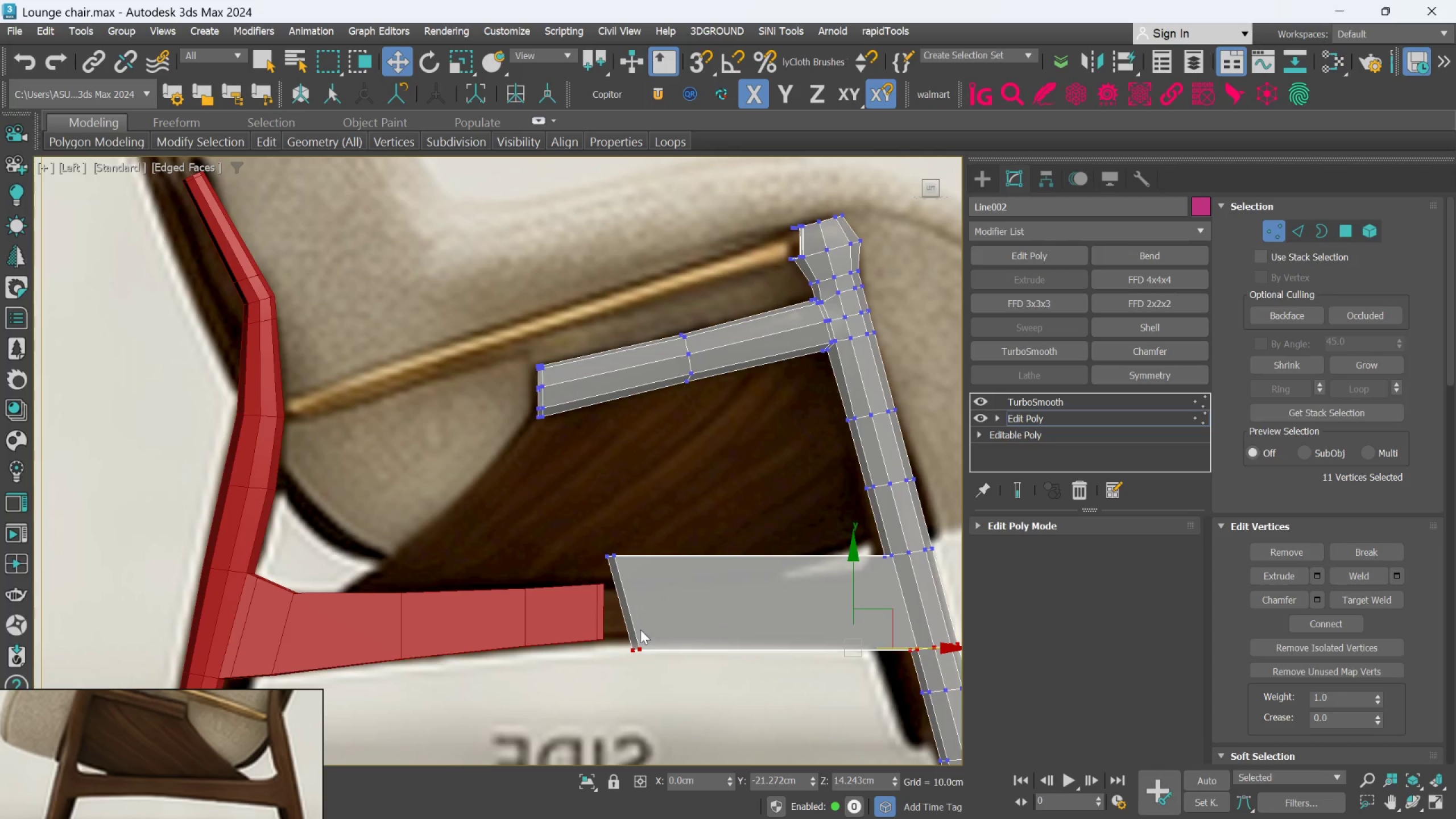 
left_click([685, 714])
 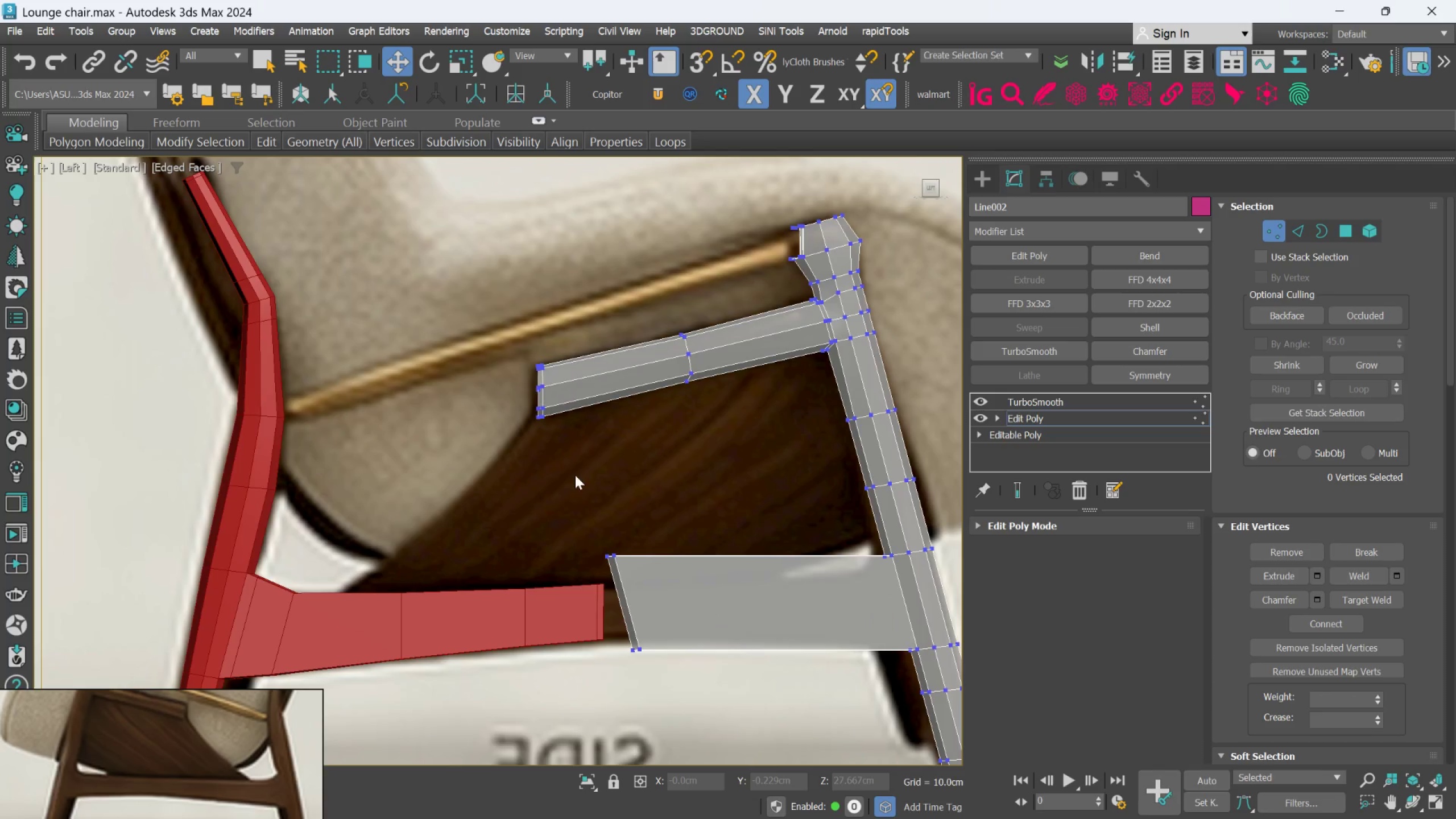 
left_click_drag(start_coordinate=[570, 513], to_coordinate=[663, 681])
 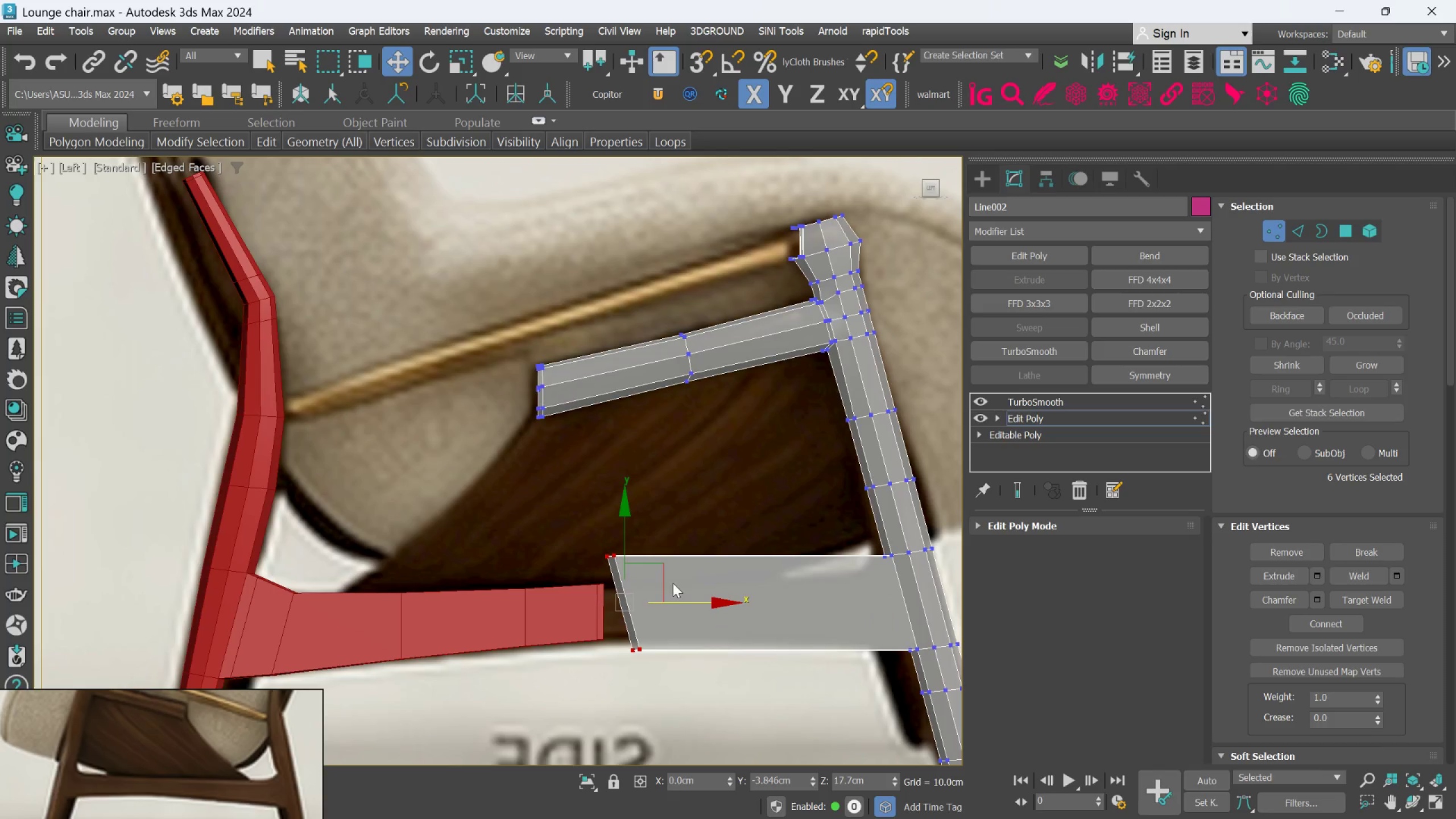 
key(R)
 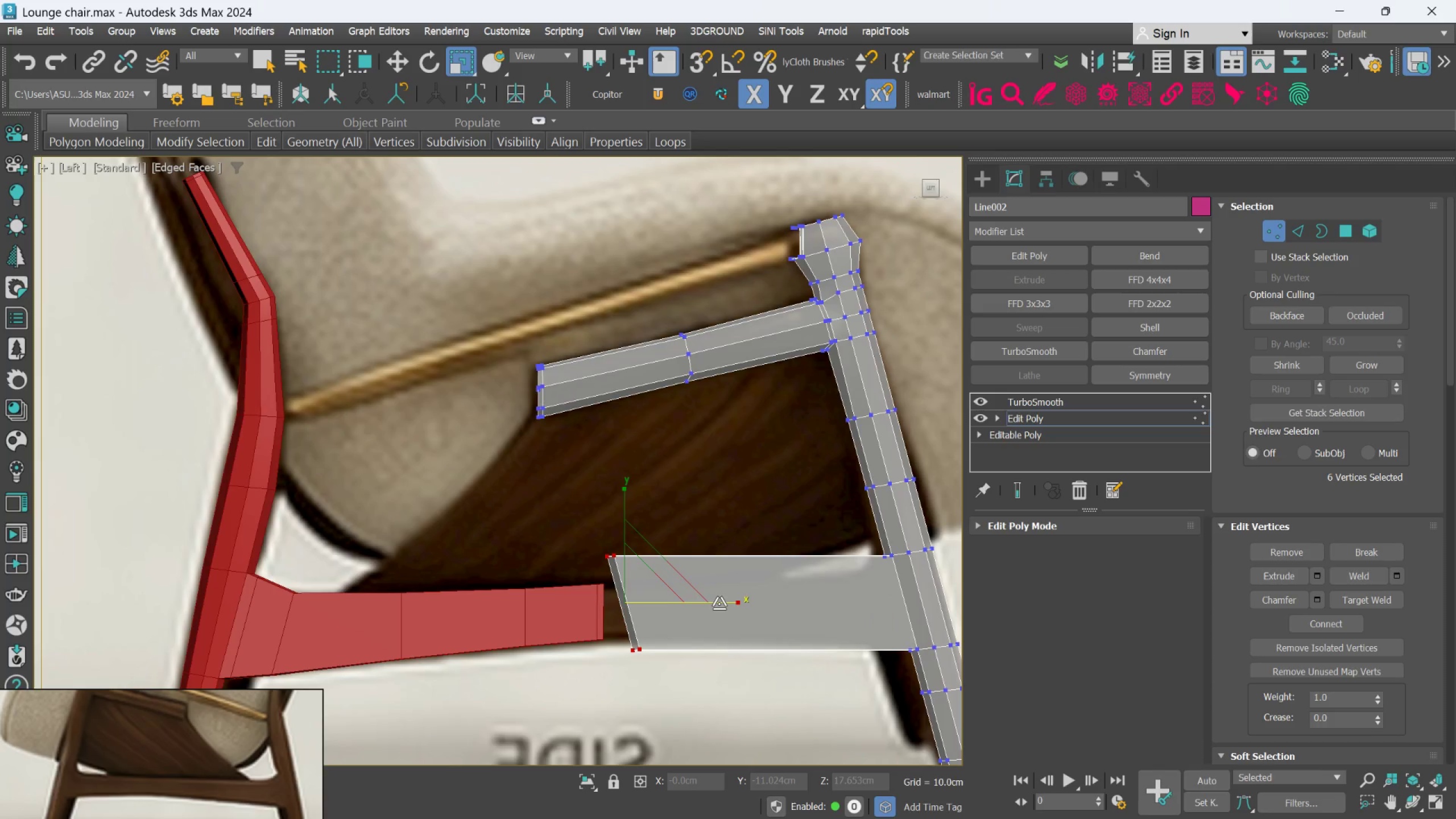 
left_click_drag(start_coordinate=[719, 603], to_coordinate=[502, 651])
 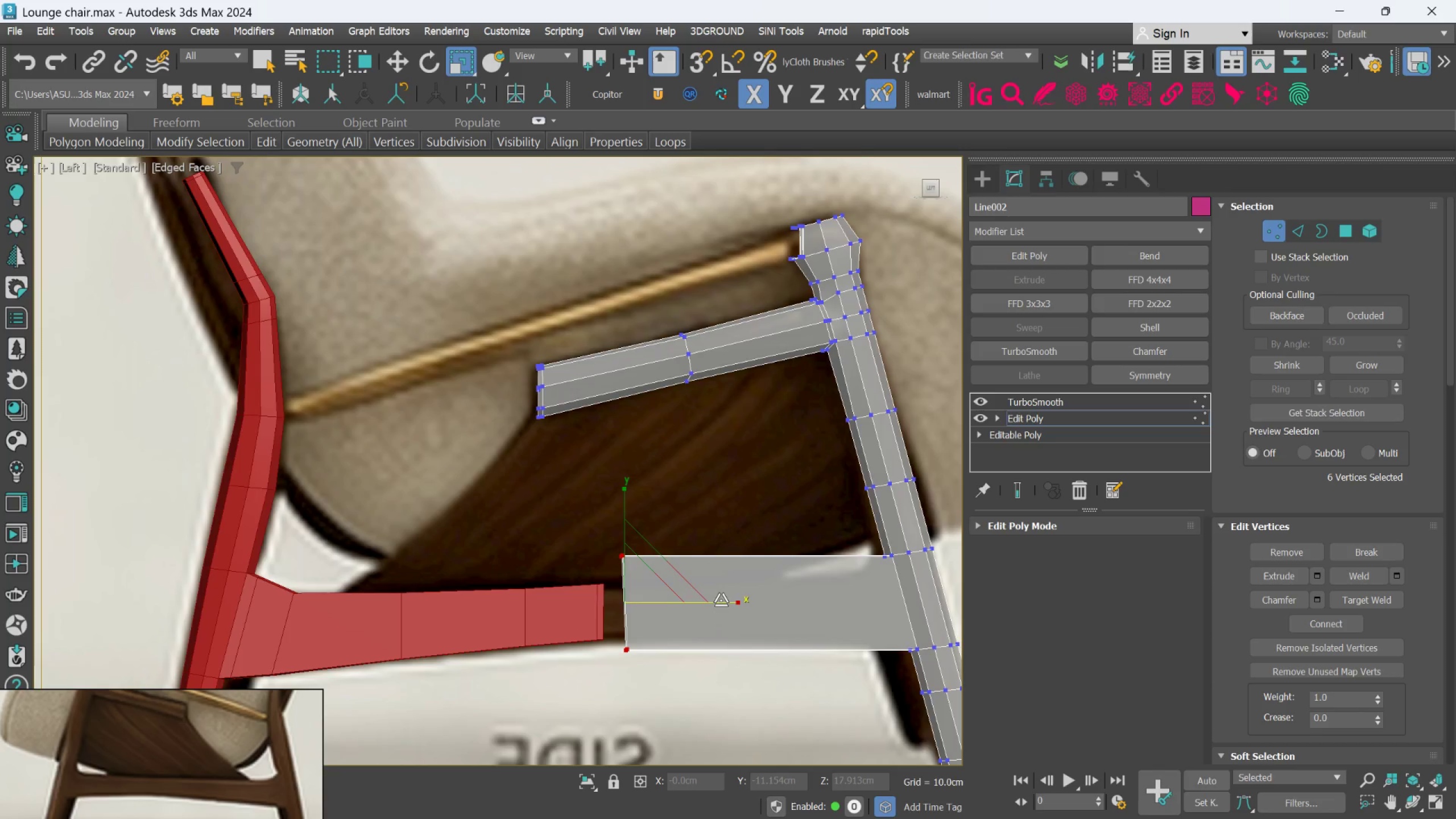 
left_click_drag(start_coordinate=[720, 601], to_coordinate=[471, 653])
 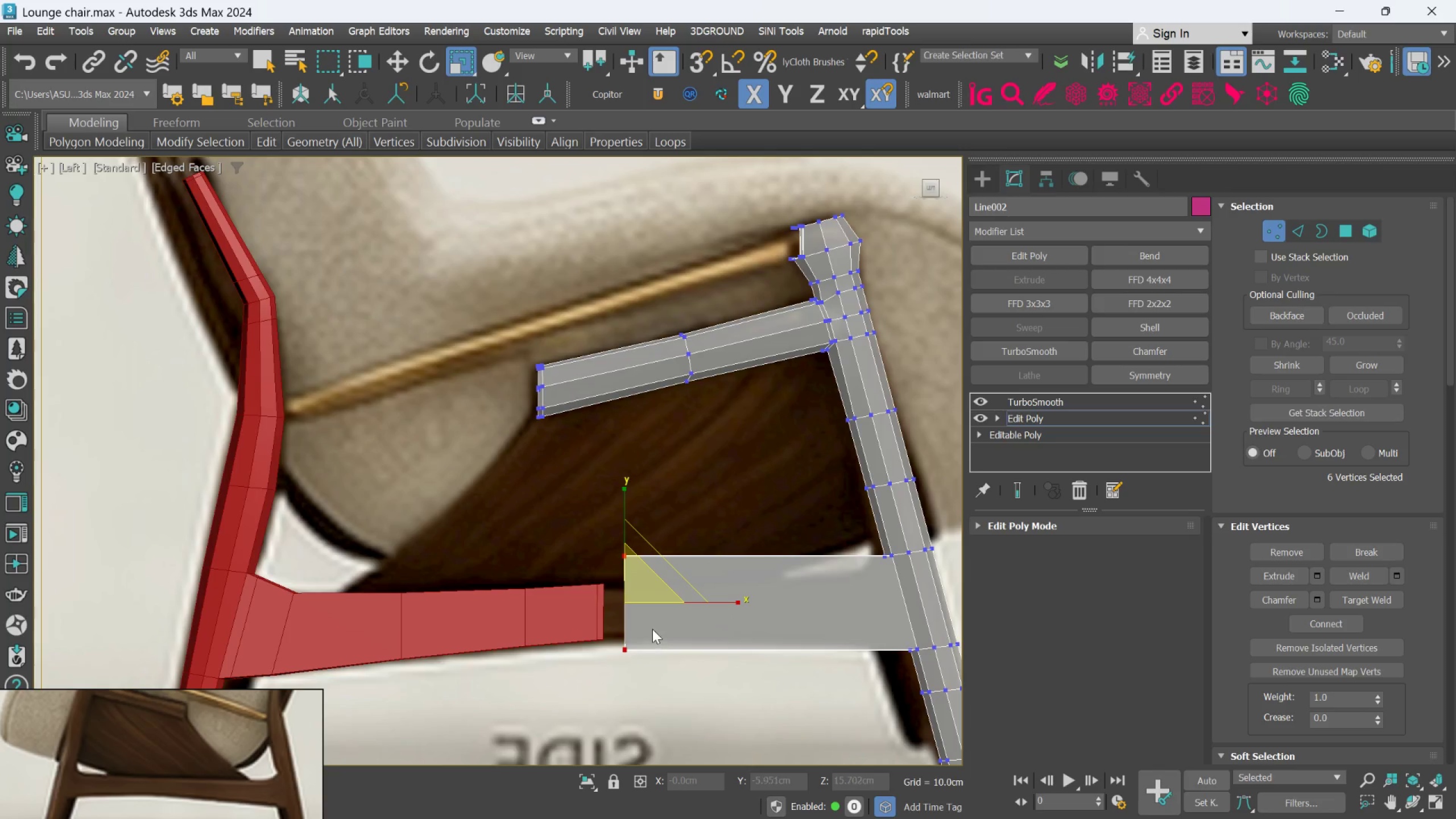 
key(W)
 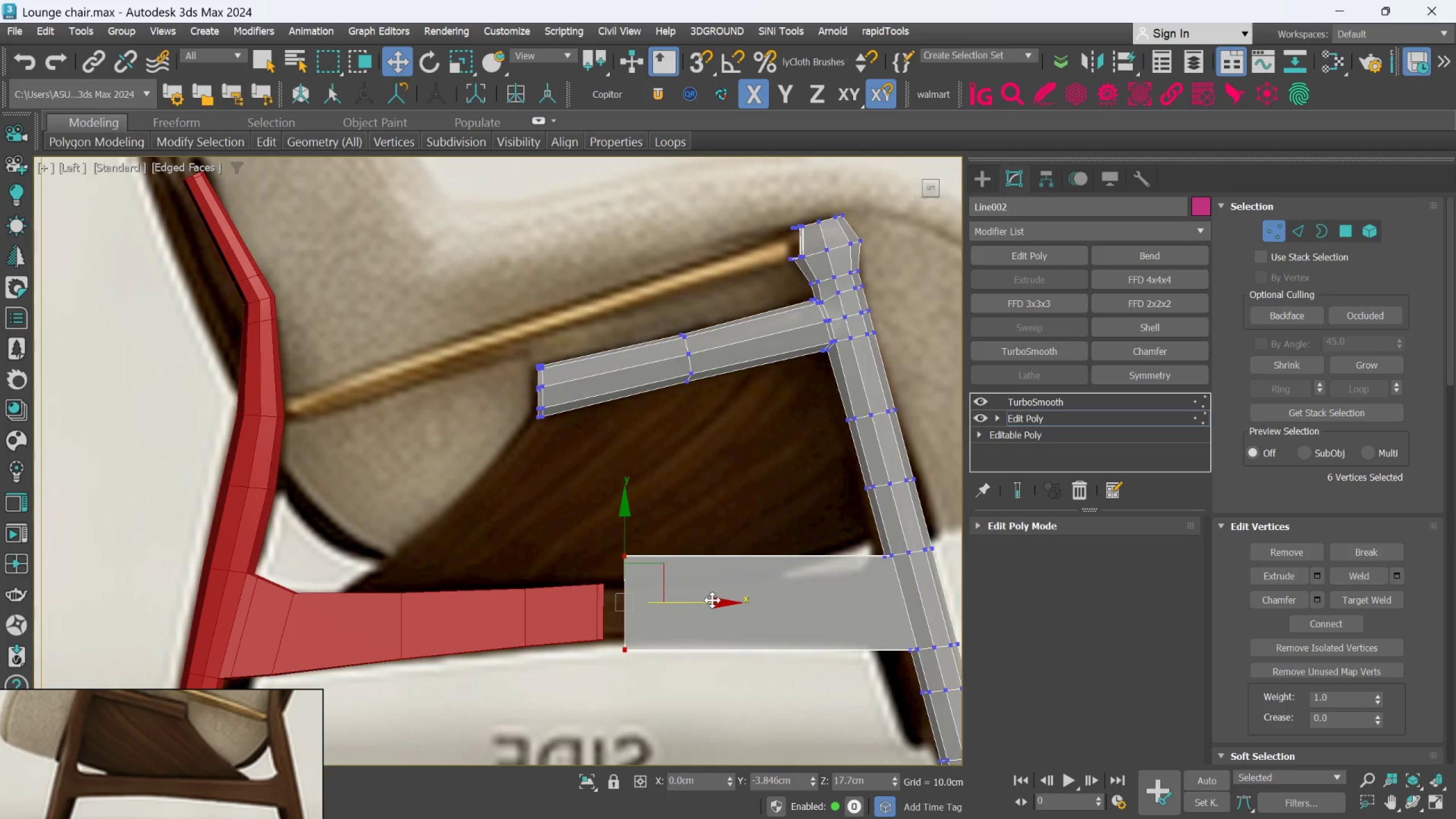 
left_click_drag(start_coordinate=[712, 600], to_coordinate=[700, 603])
 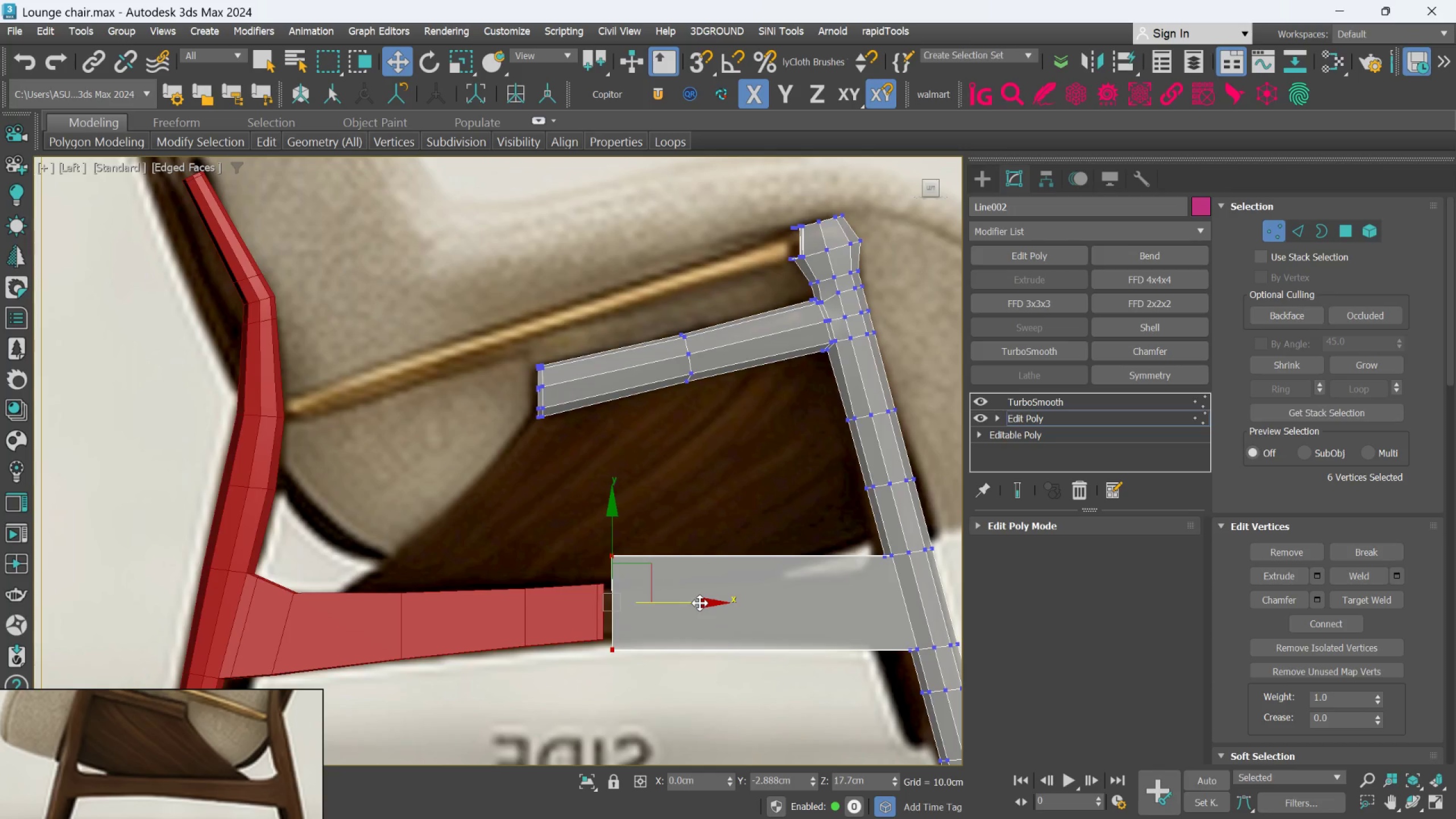 
key(R)
 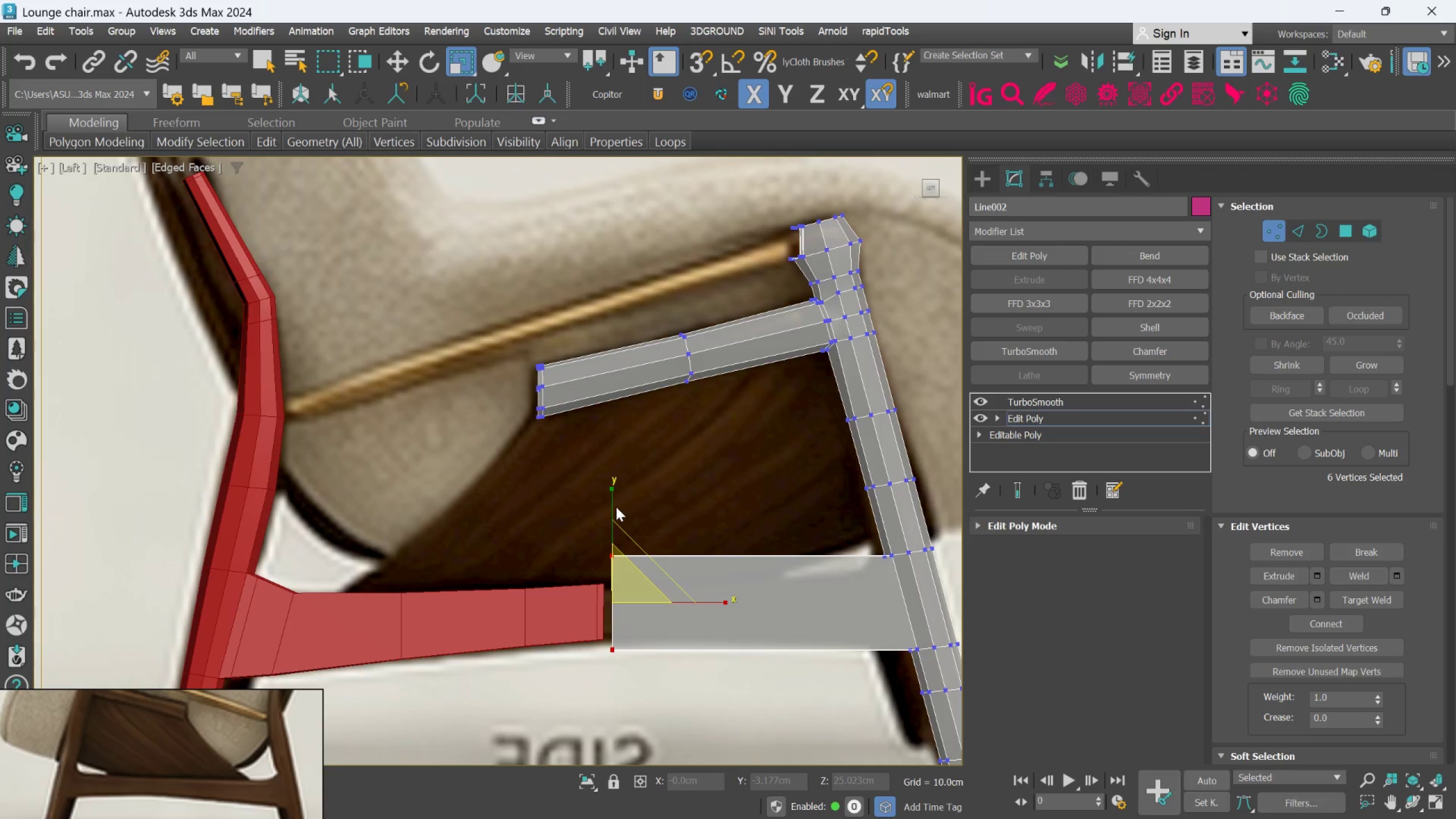 
left_click_drag(start_coordinate=[613, 508], to_coordinate=[613, 547])
 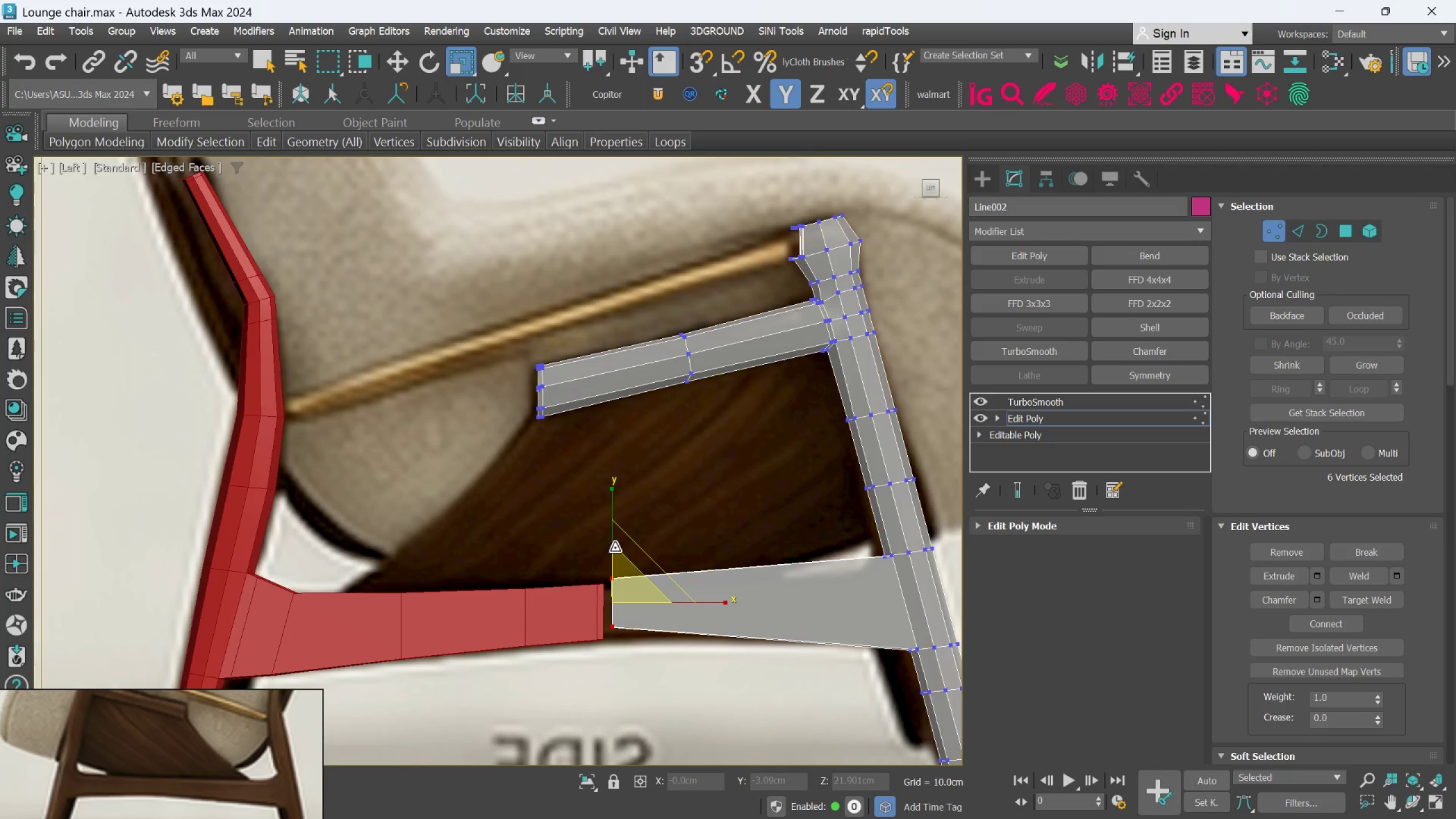 
key(W)
 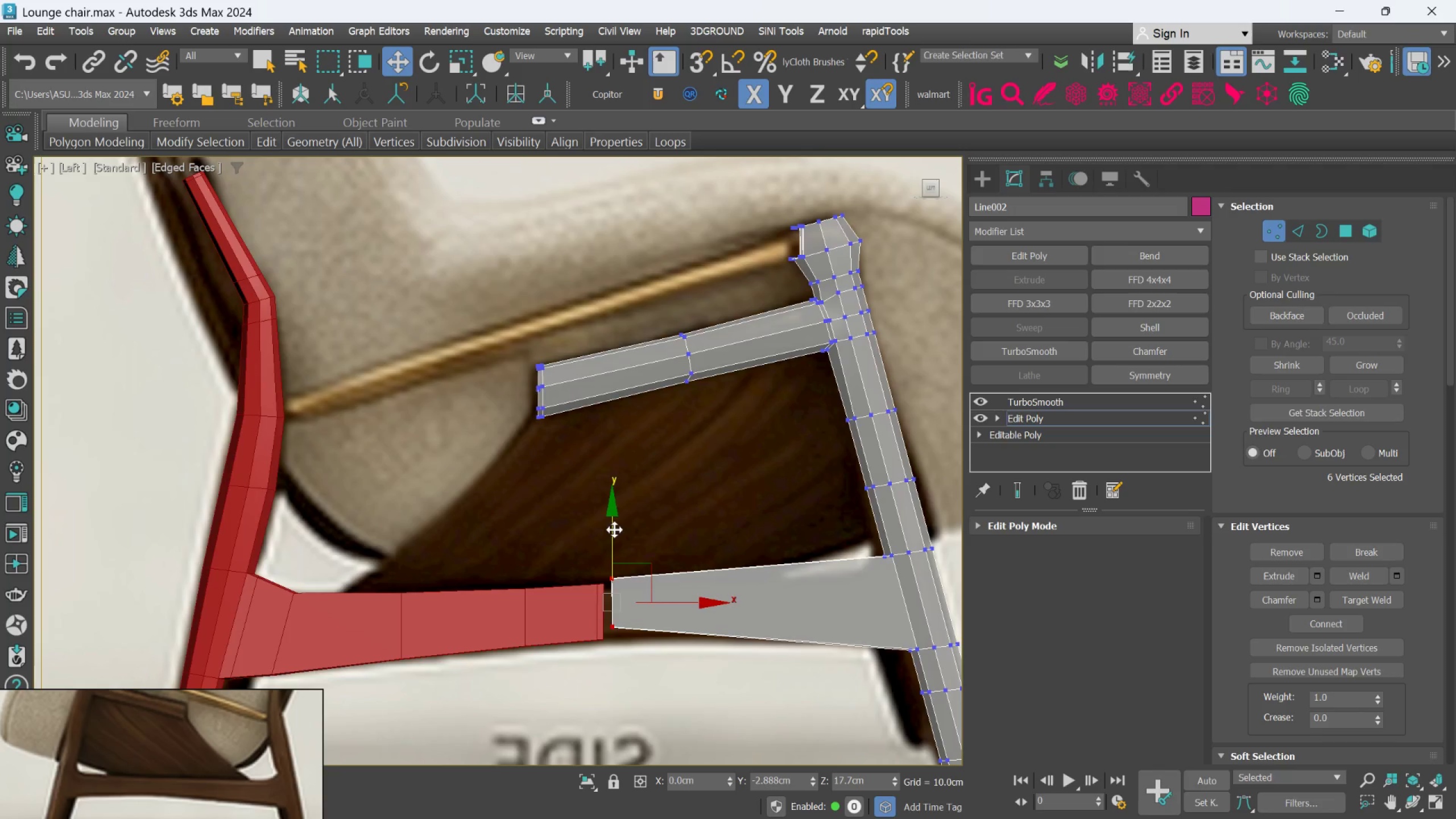 
left_click_drag(start_coordinate=[614, 530], to_coordinate=[613, 541])
 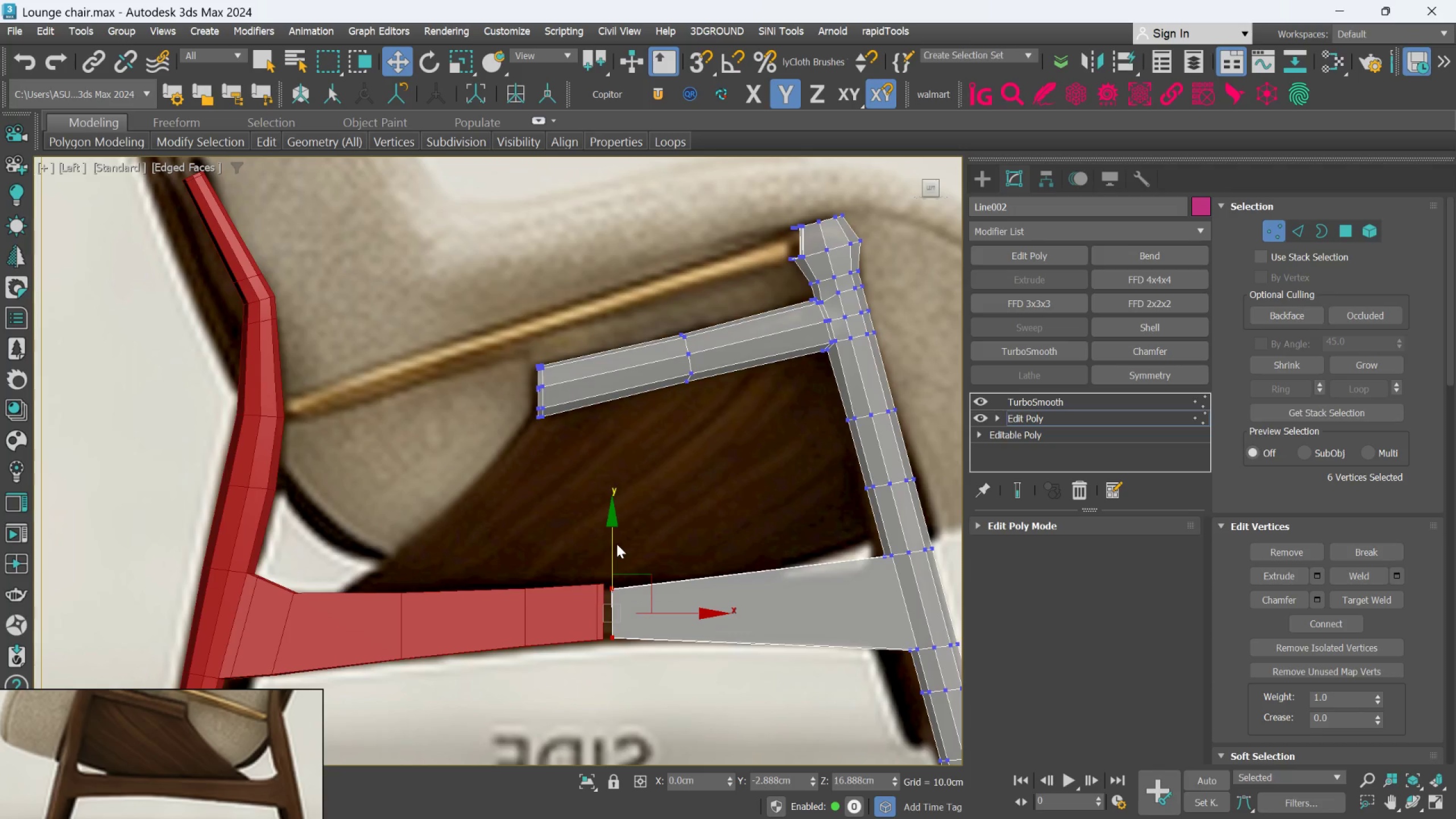 
key(R)
 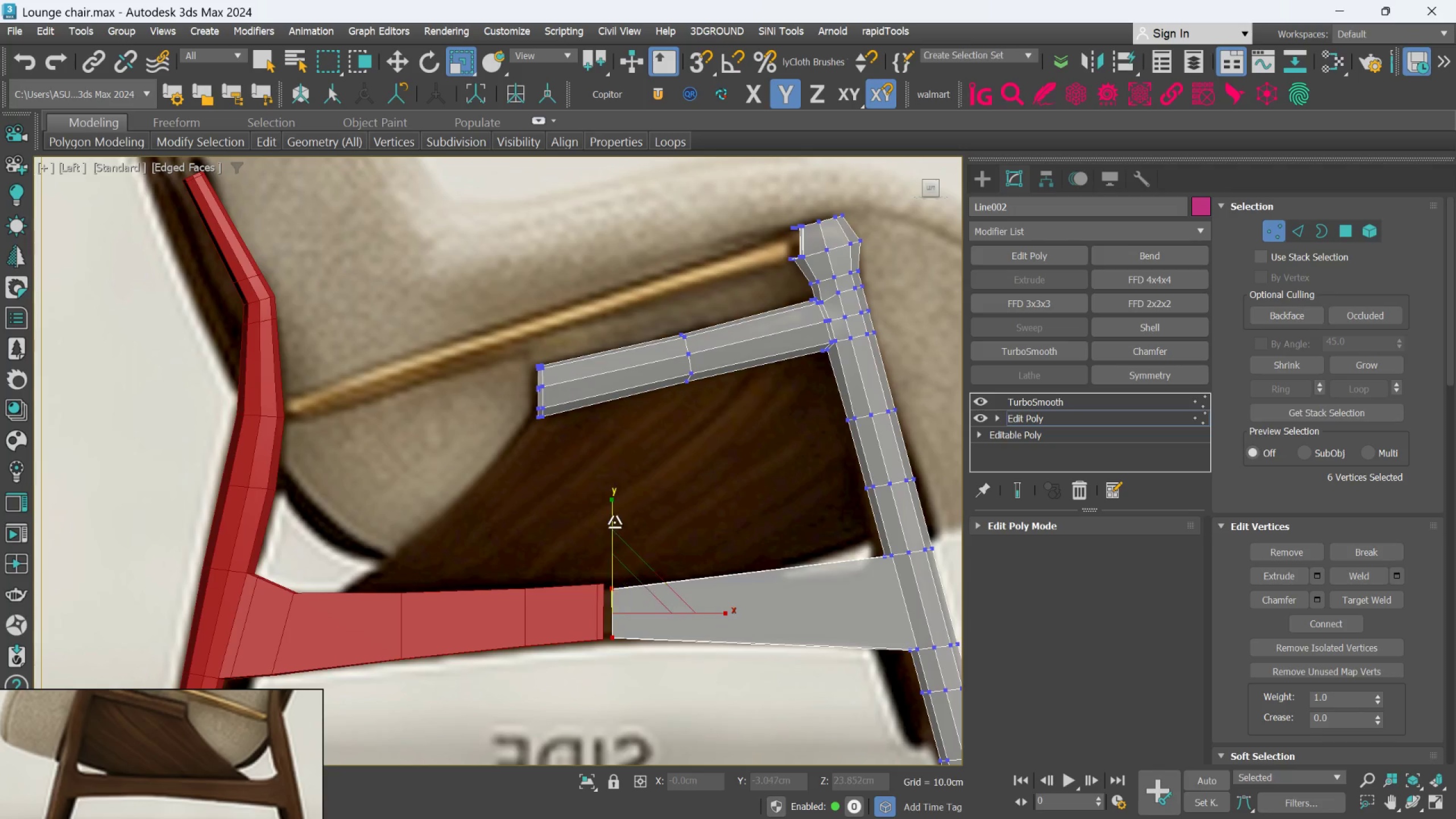 
left_click_drag(start_coordinate=[614, 522], to_coordinate=[614, 519])
 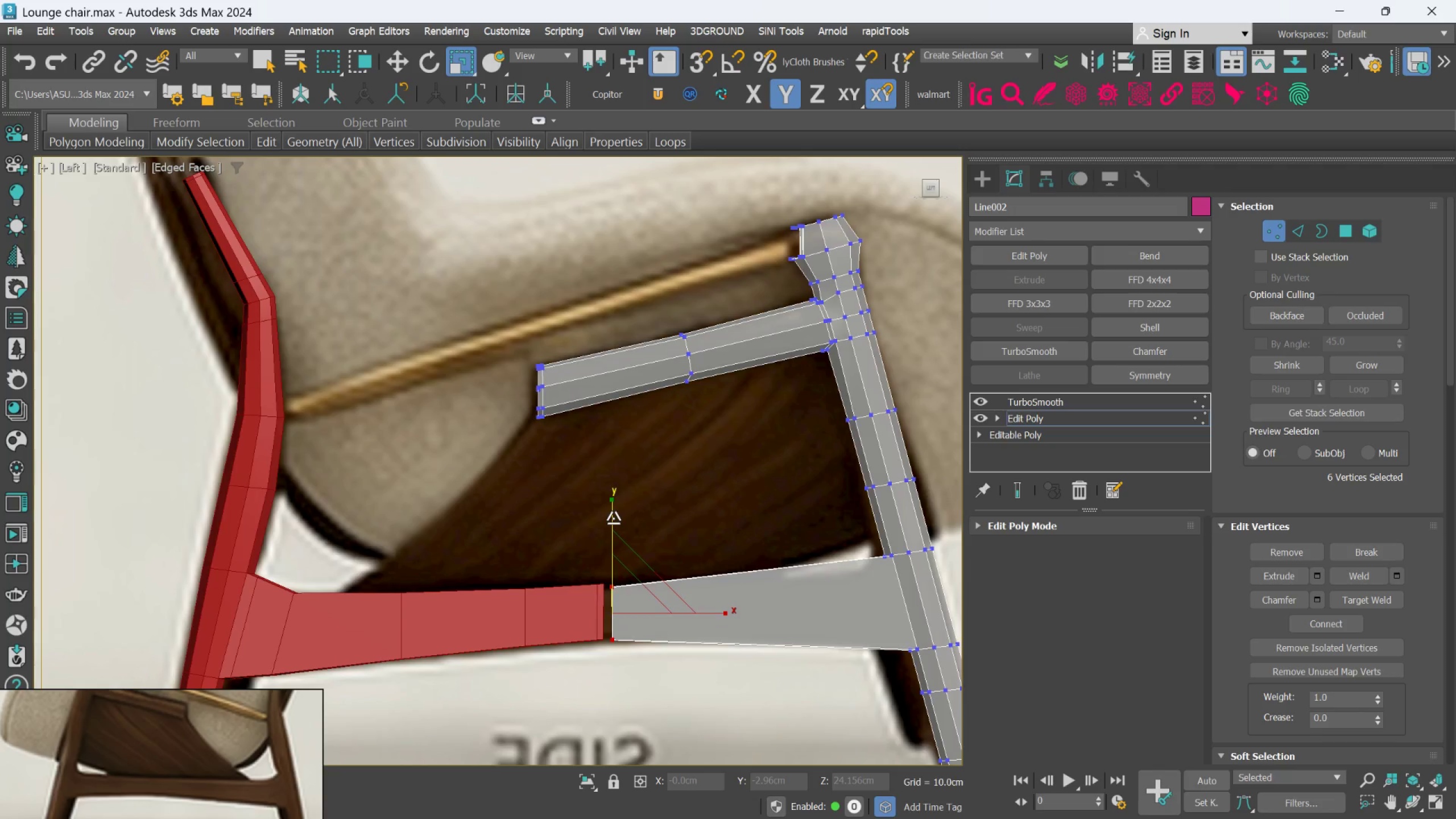 
type(rew)
 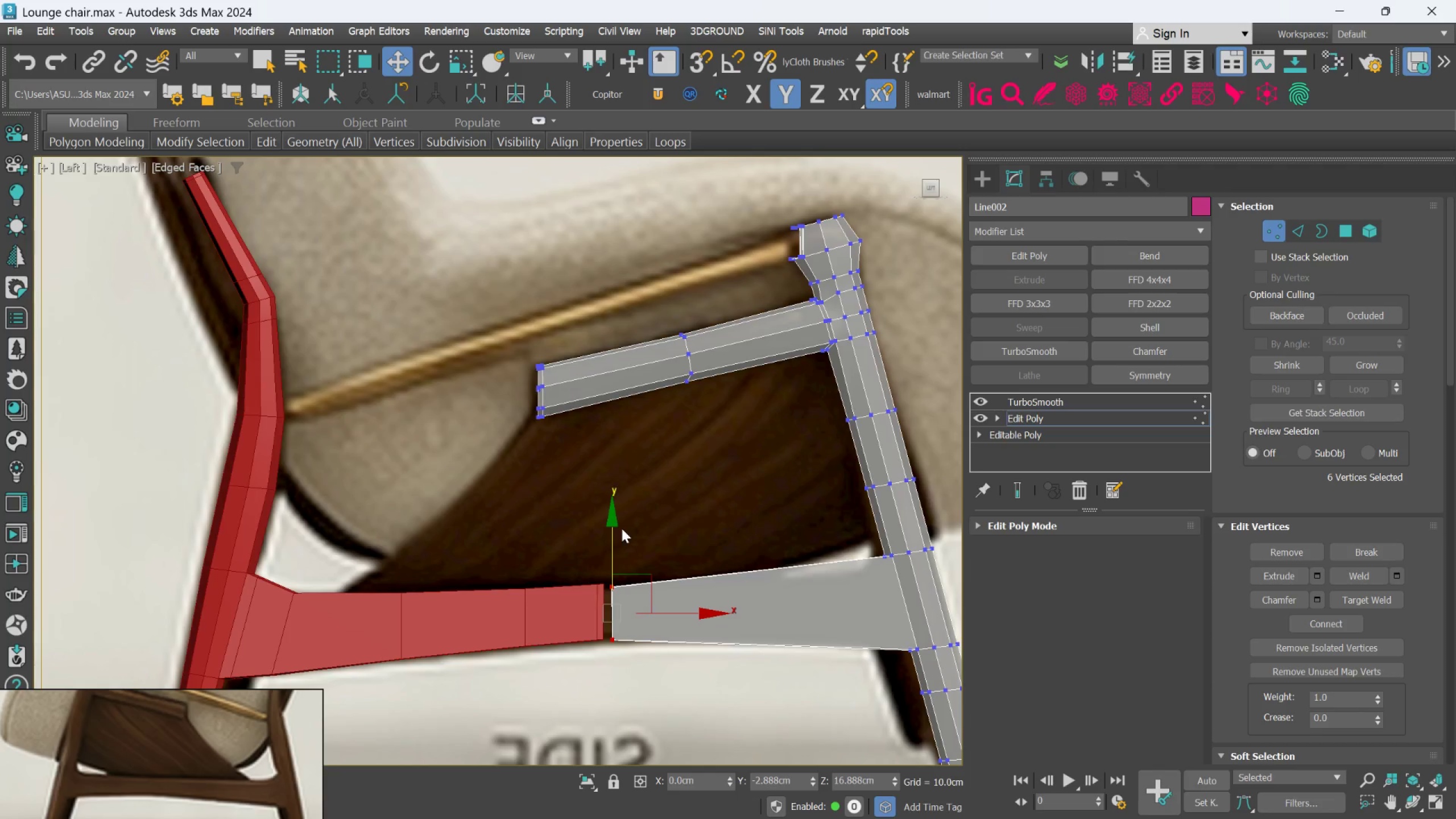 
key(R)
 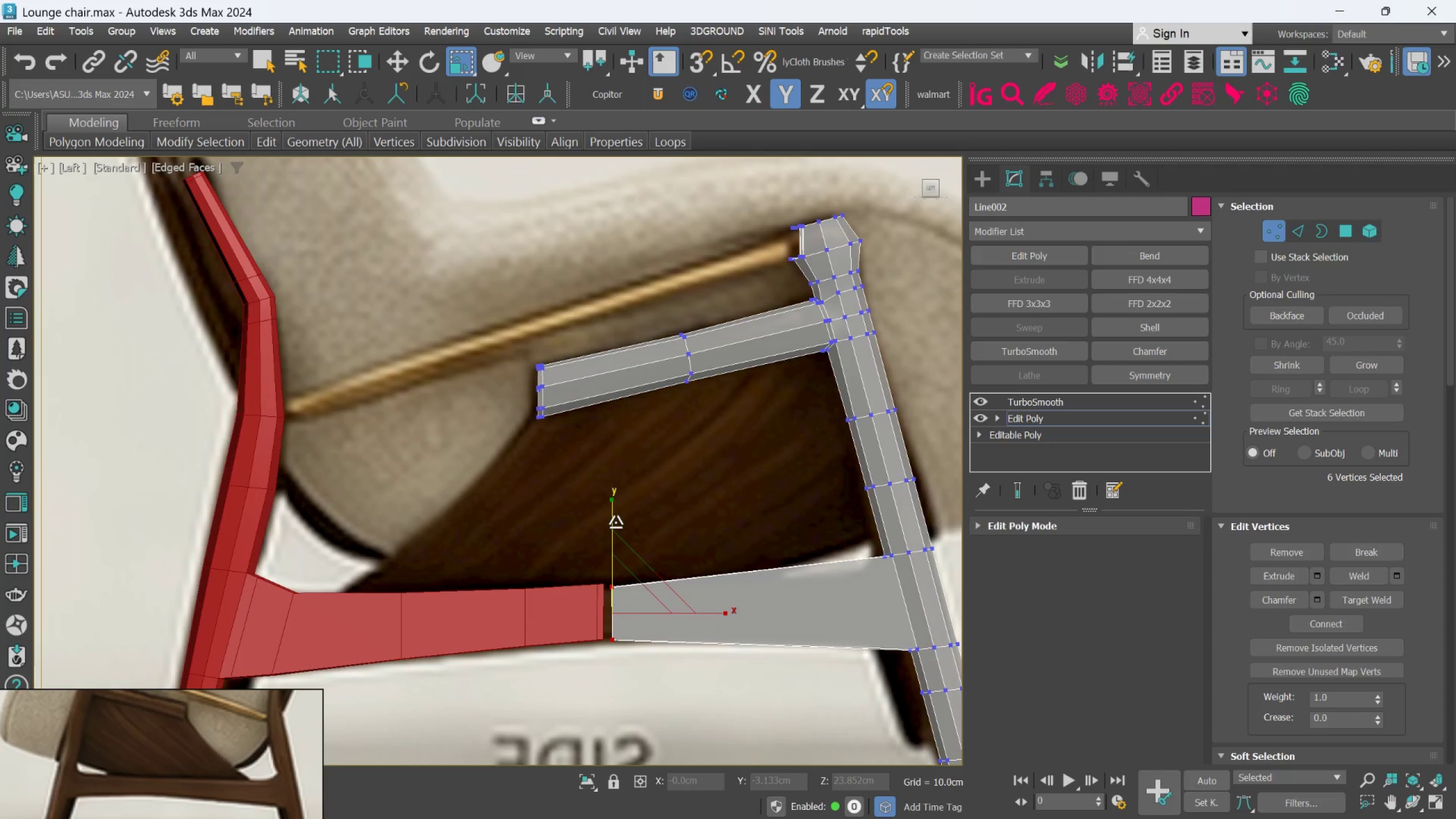 
left_click_drag(start_coordinate=[615, 522], to_coordinate=[613, 520])
 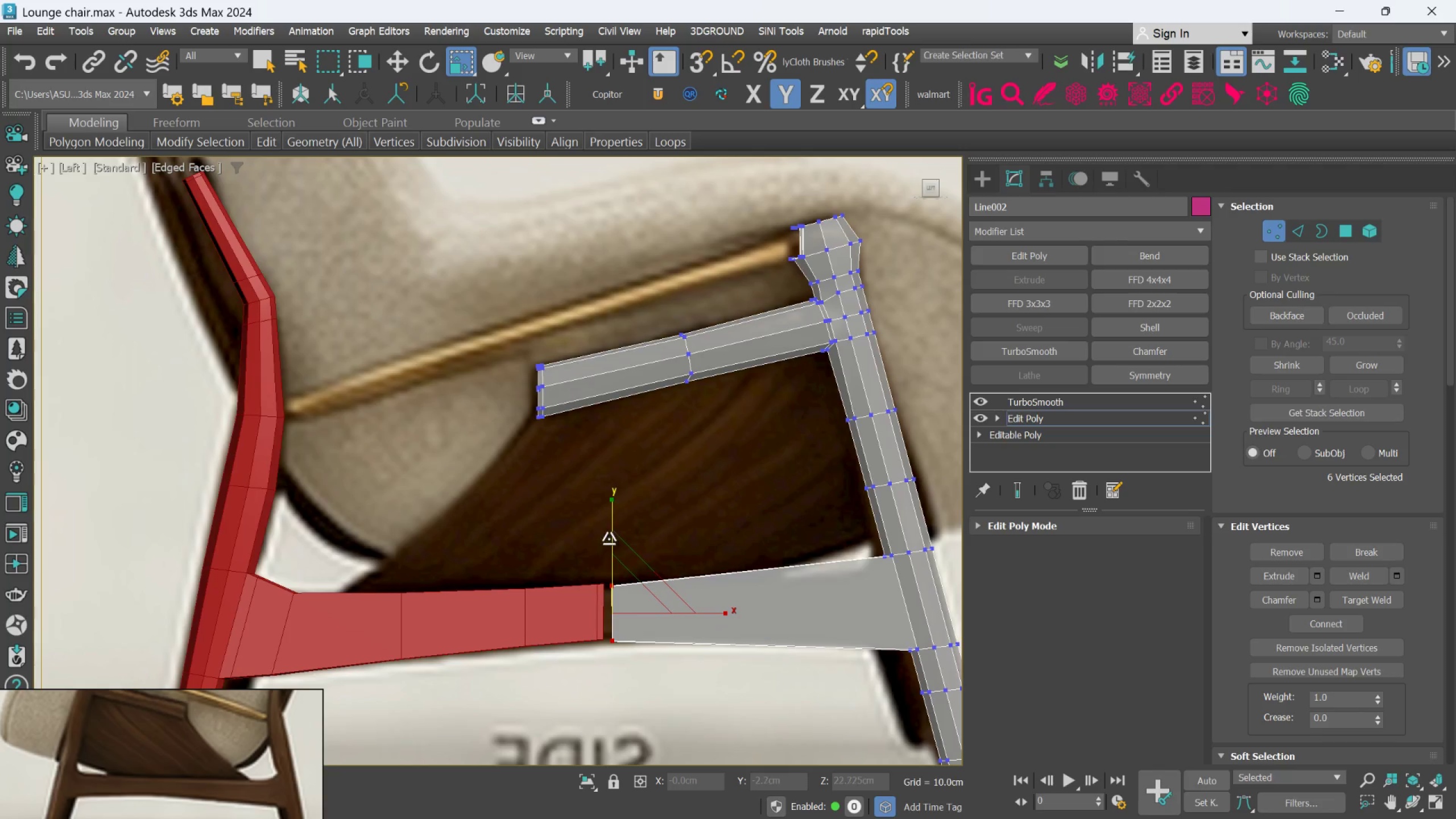 
key(Alt+1)
 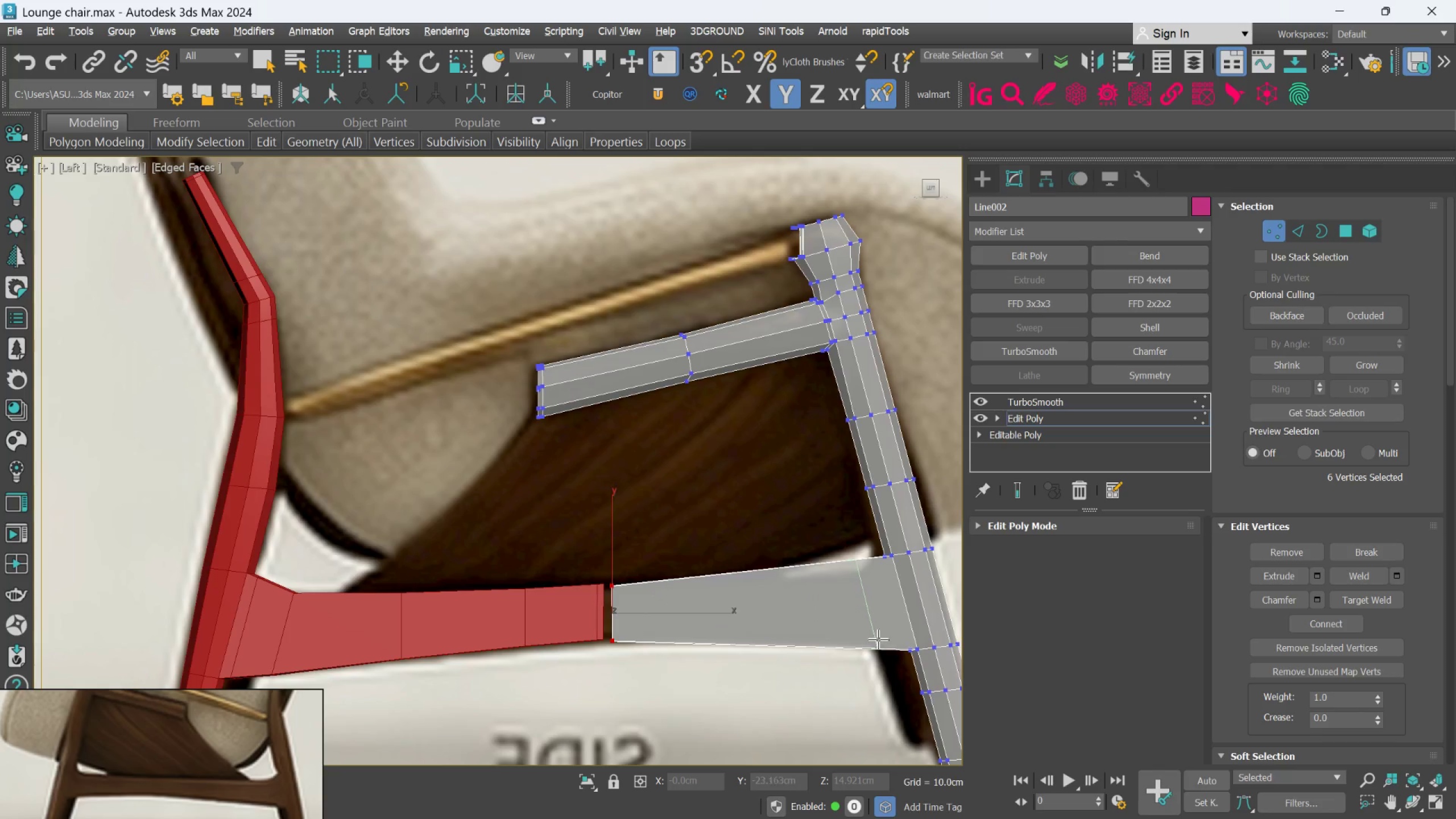 
left_click([880, 641])
 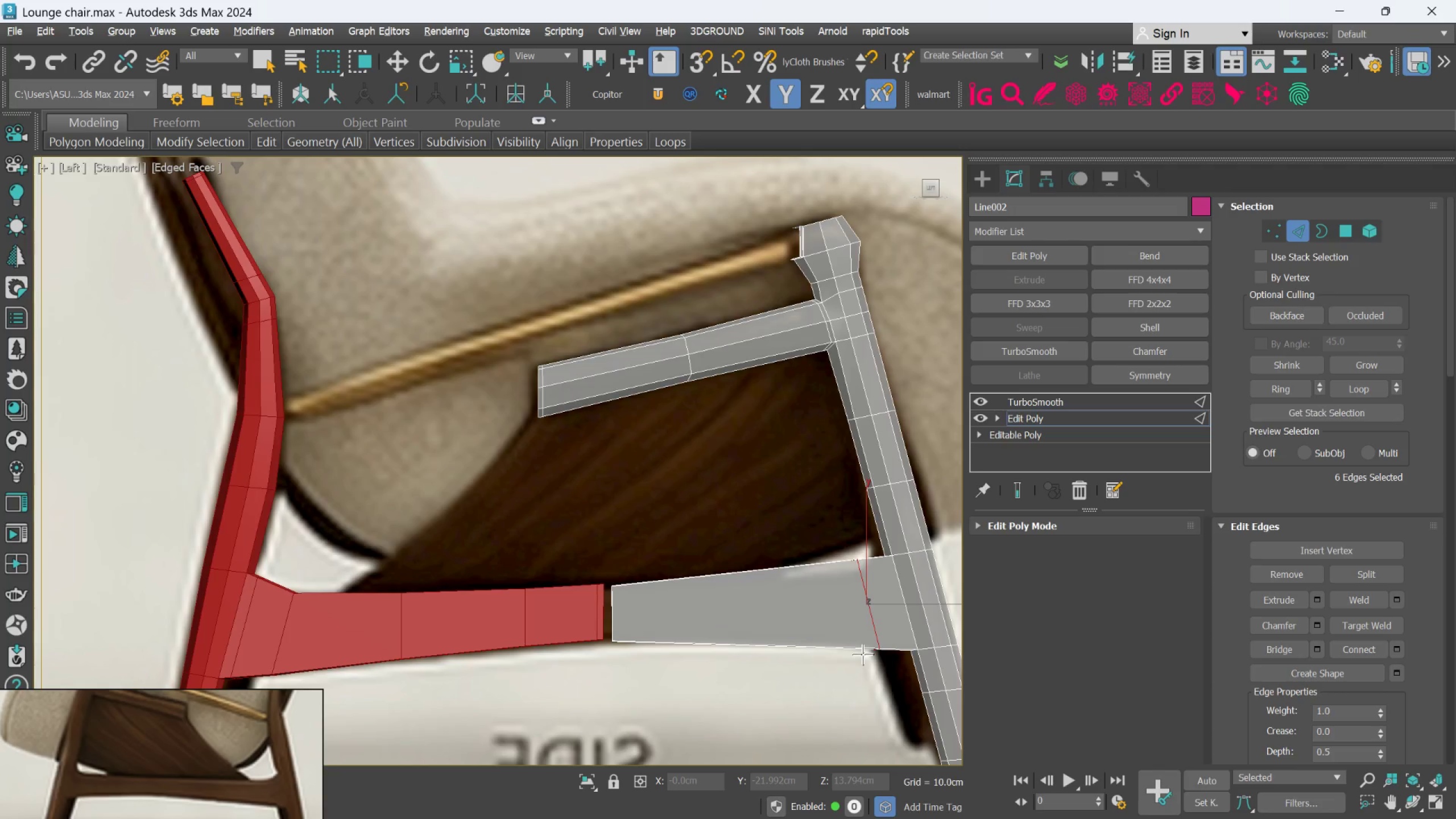 
type(rr)
 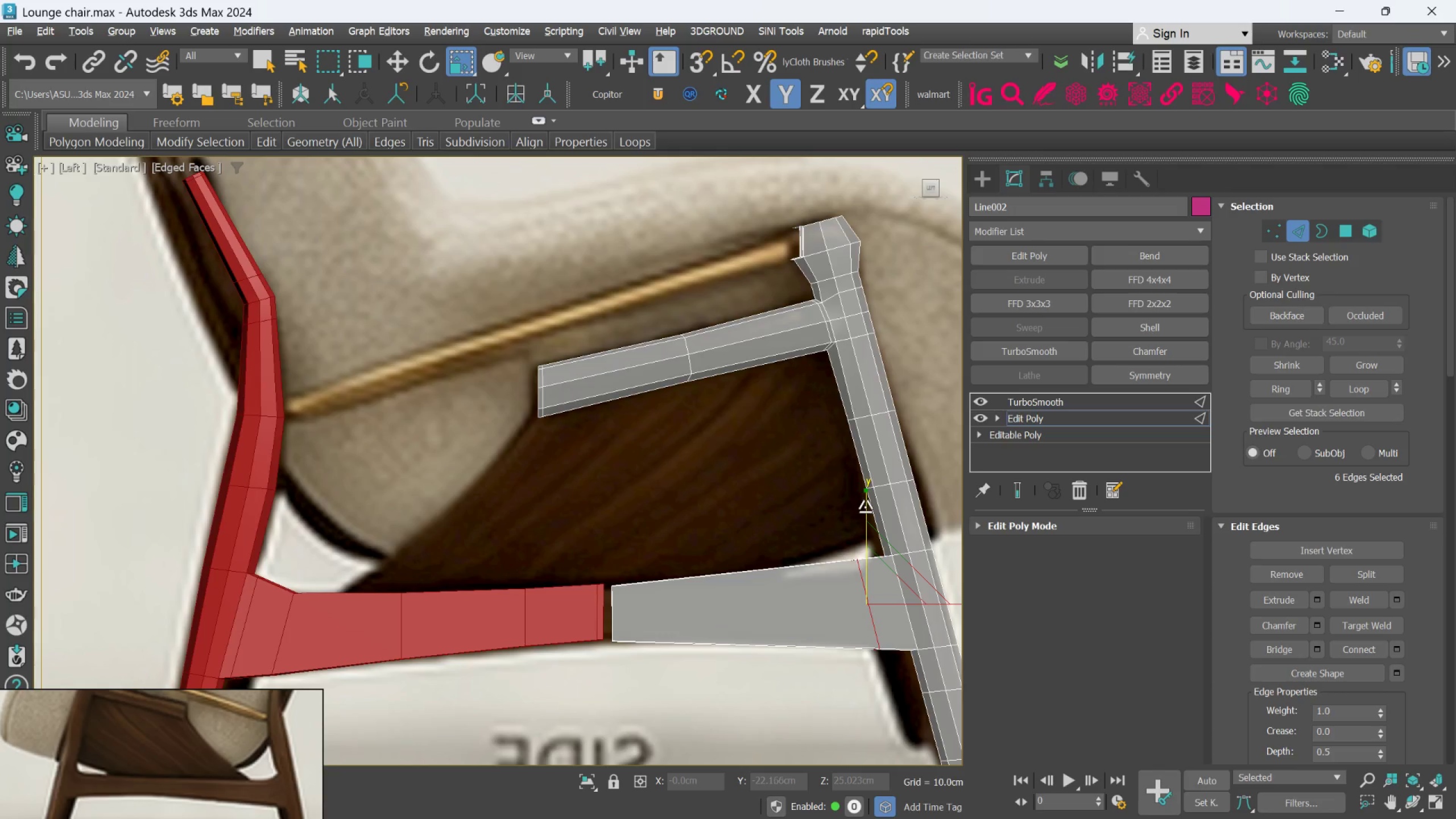 
left_click_drag(start_coordinate=[866, 507], to_coordinate=[866, 518])
 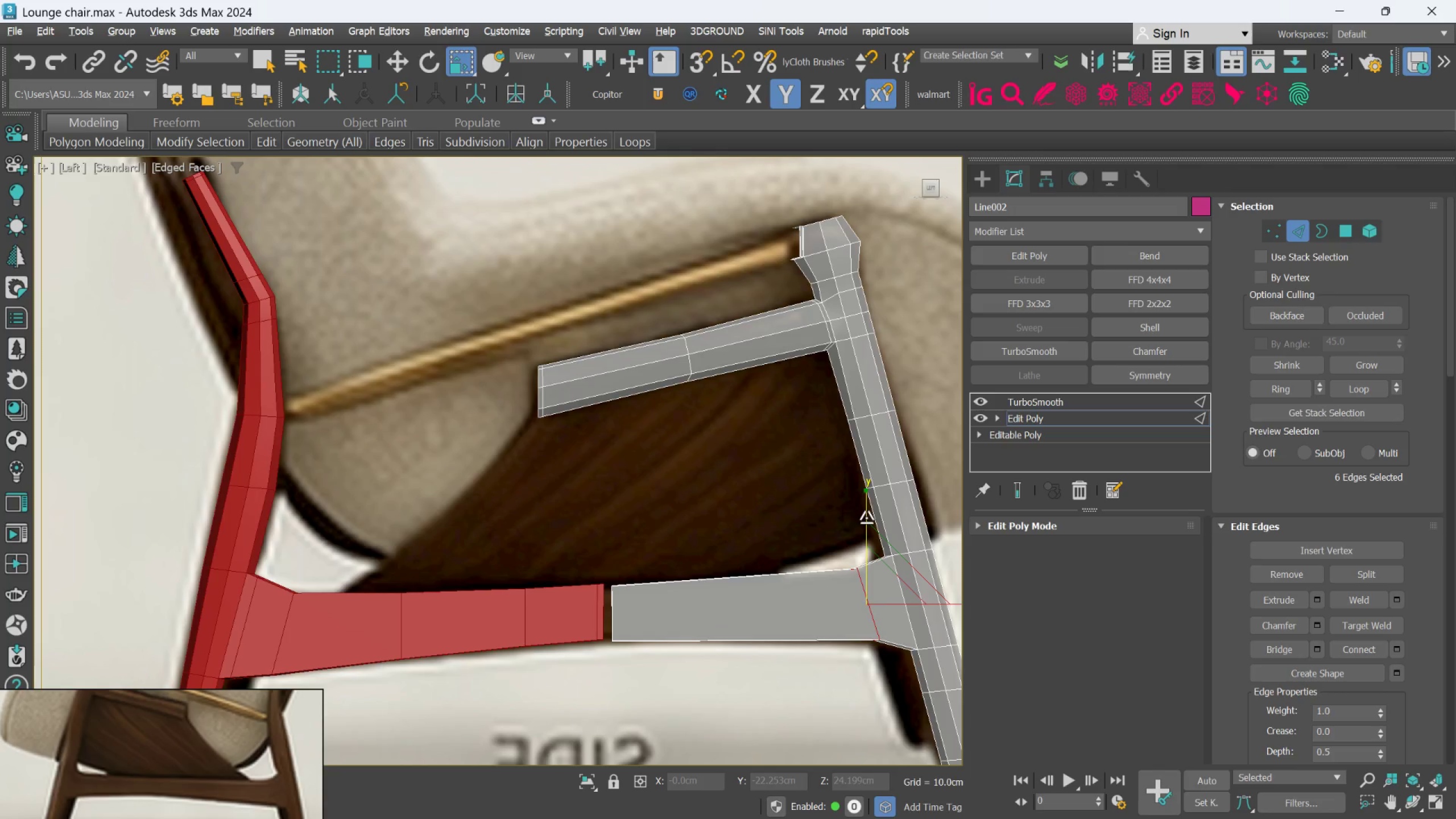 
key(W)
 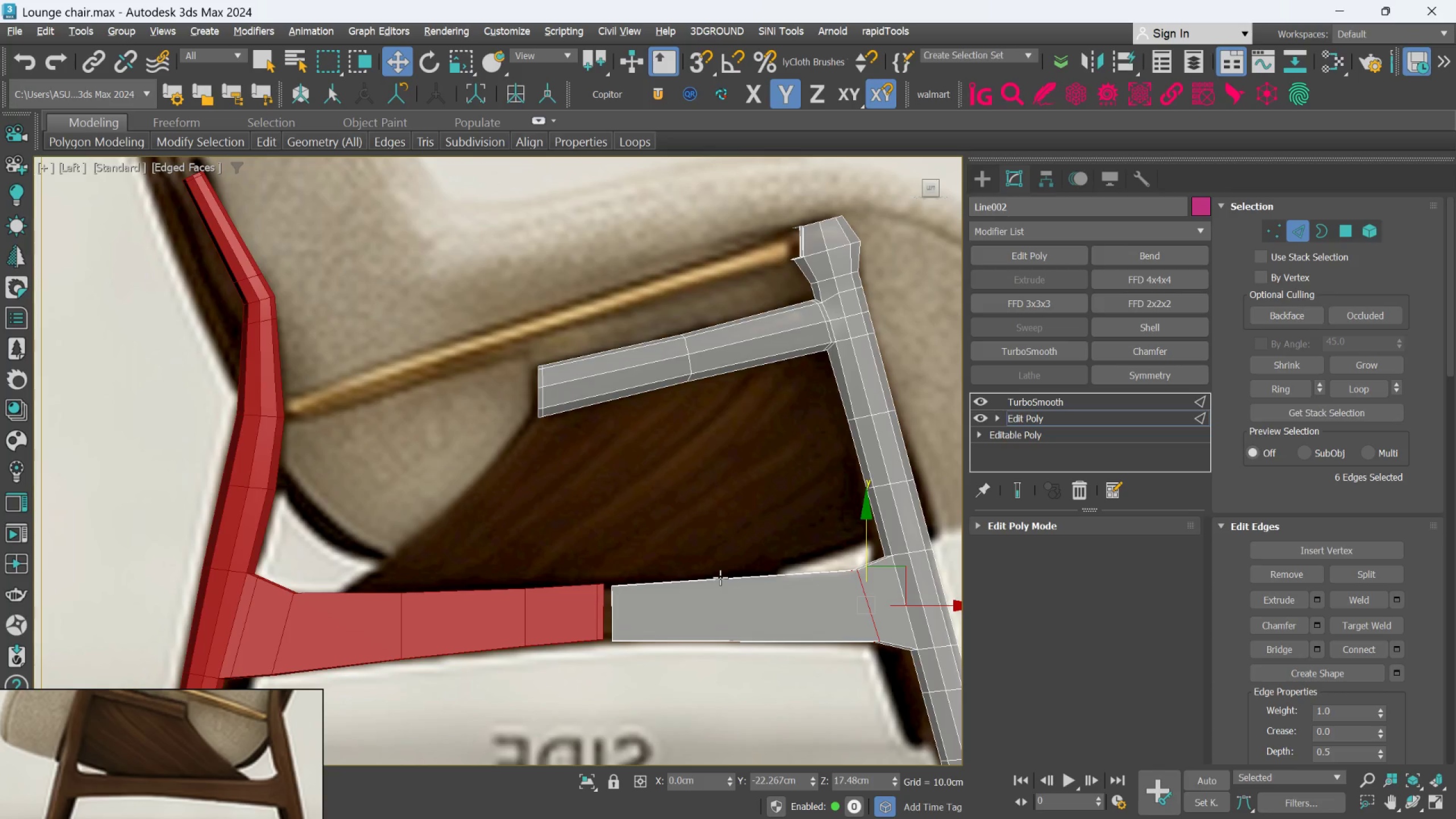 
wait(5.55)
 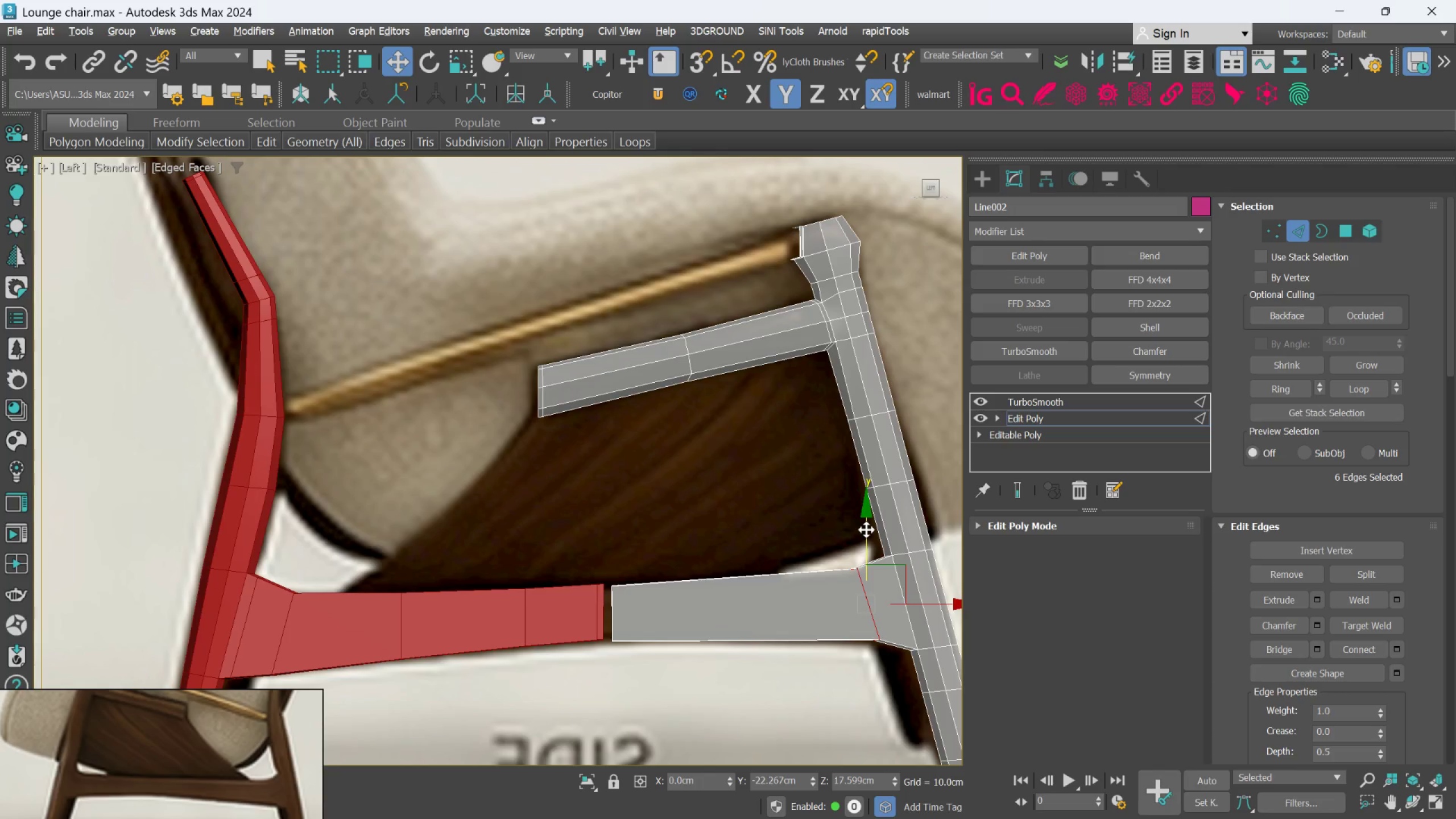 
scroll: coordinate [784, 599], scroll_direction: up, amount: 1.0
 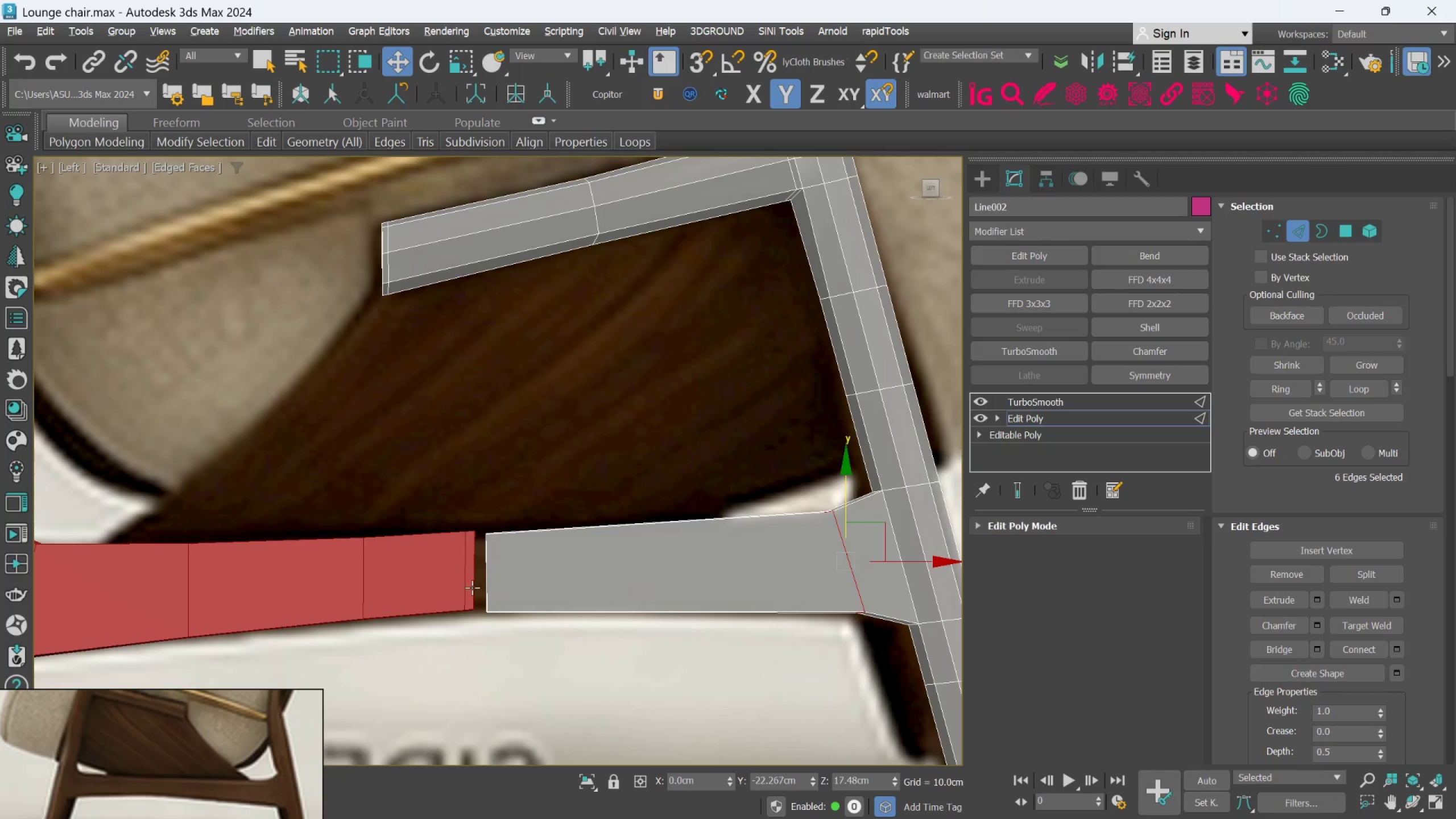 
hold_key(key=AltLeft, duration=1.53)
 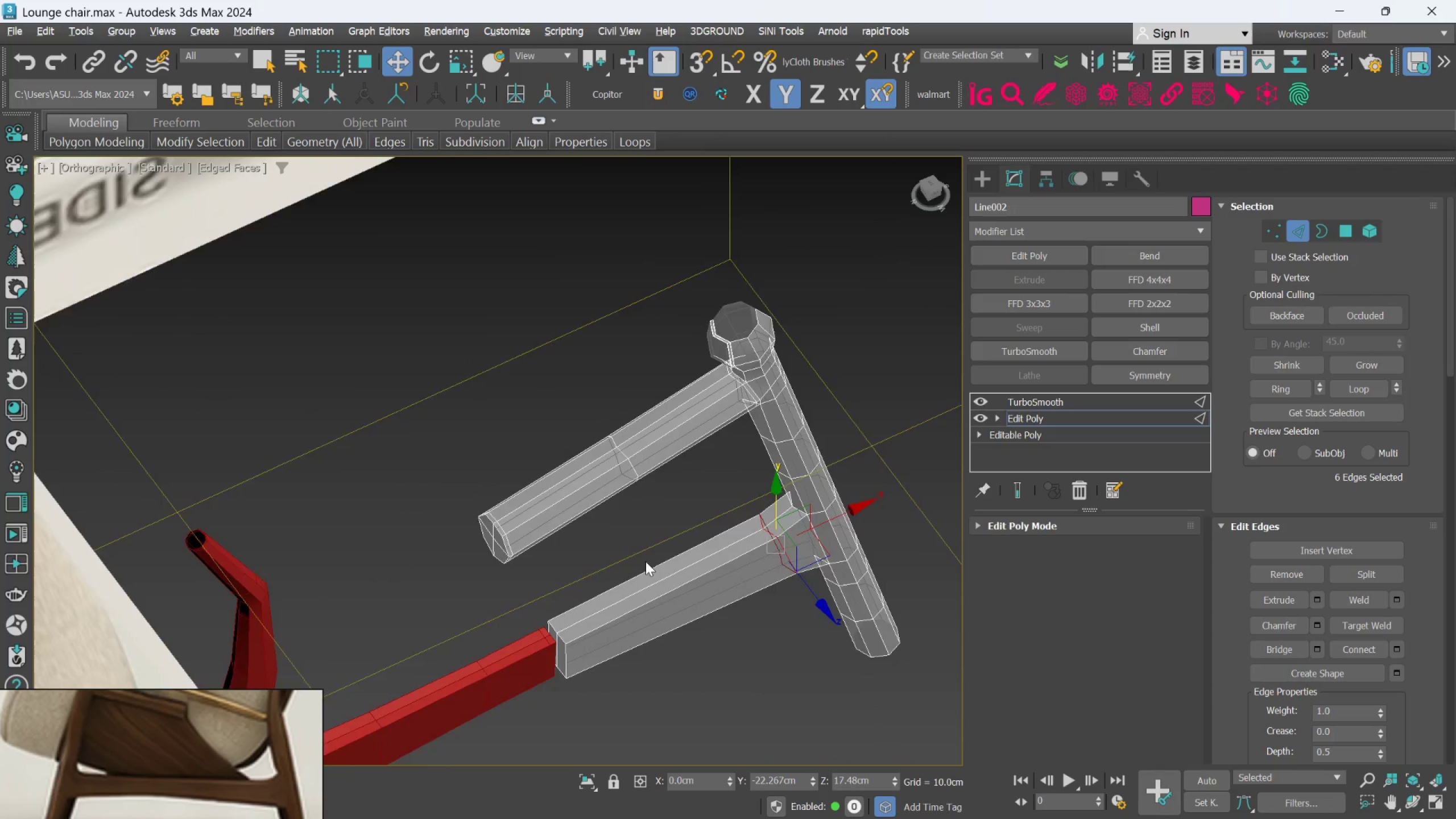 
scroll: coordinate [607, 503], scroll_direction: down, amount: 1.0
 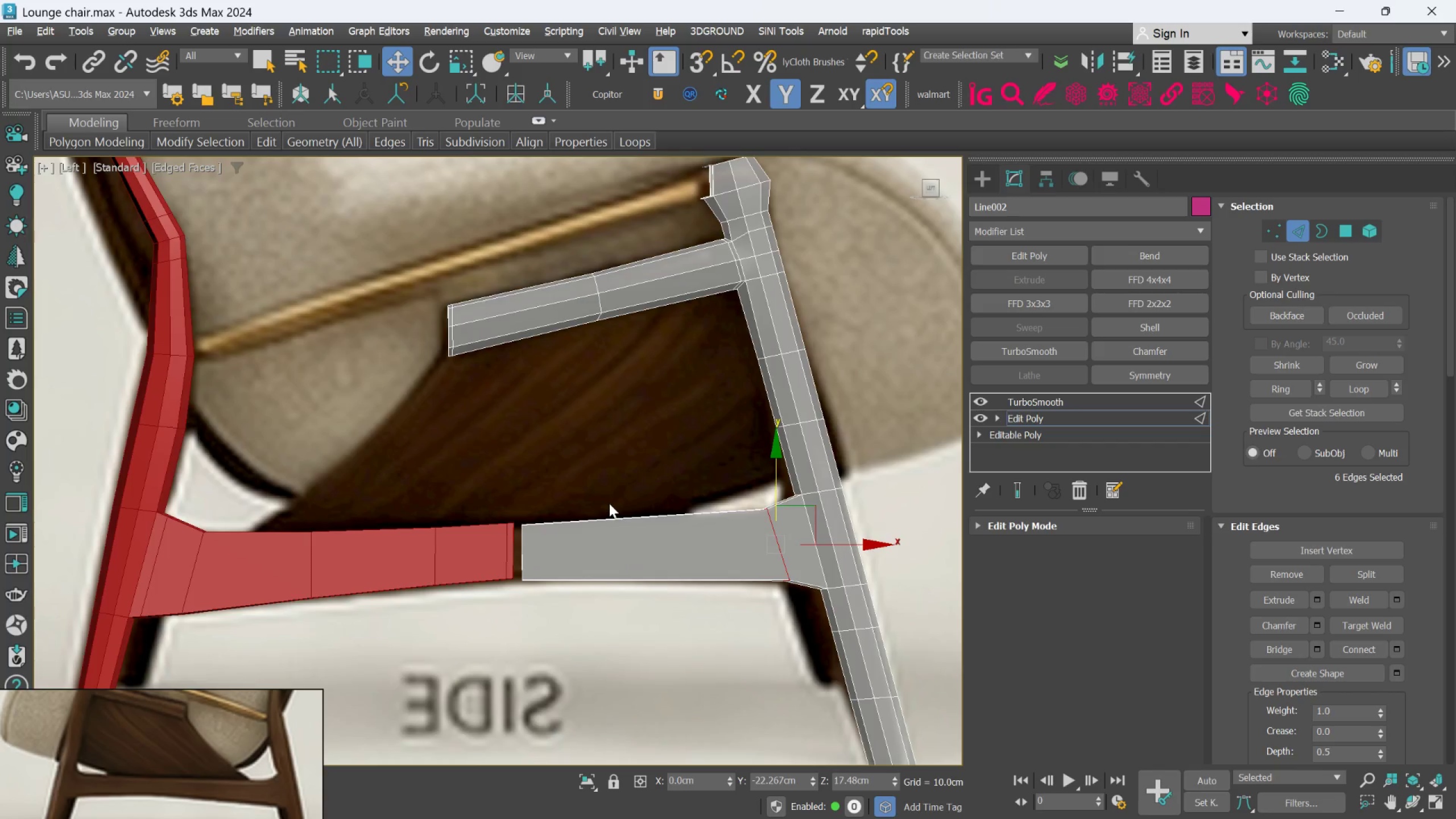 
hold_key(key=AltLeft, duration=1.08)
 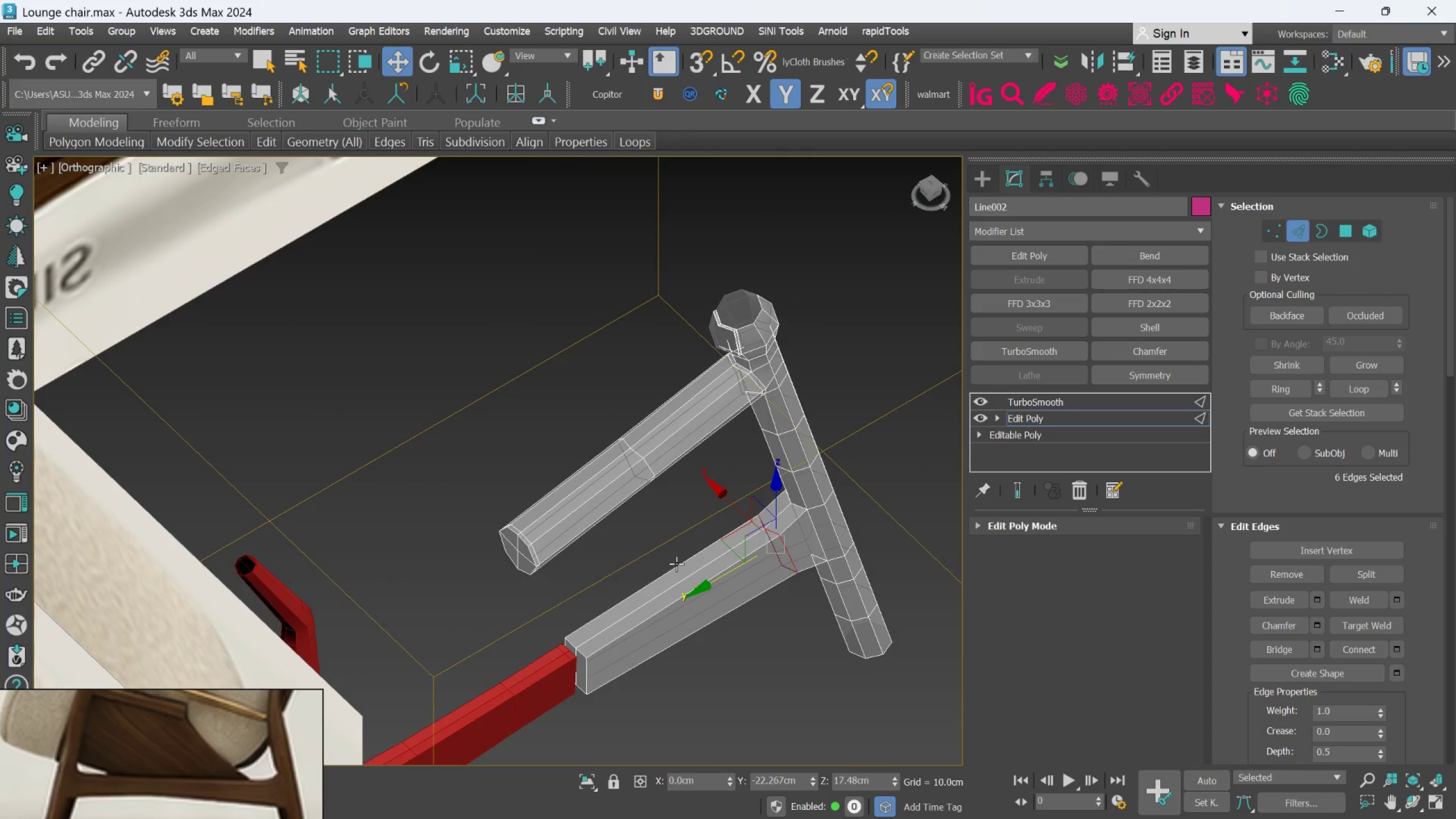 
hold_key(key=AltLeft, duration=0.52)
 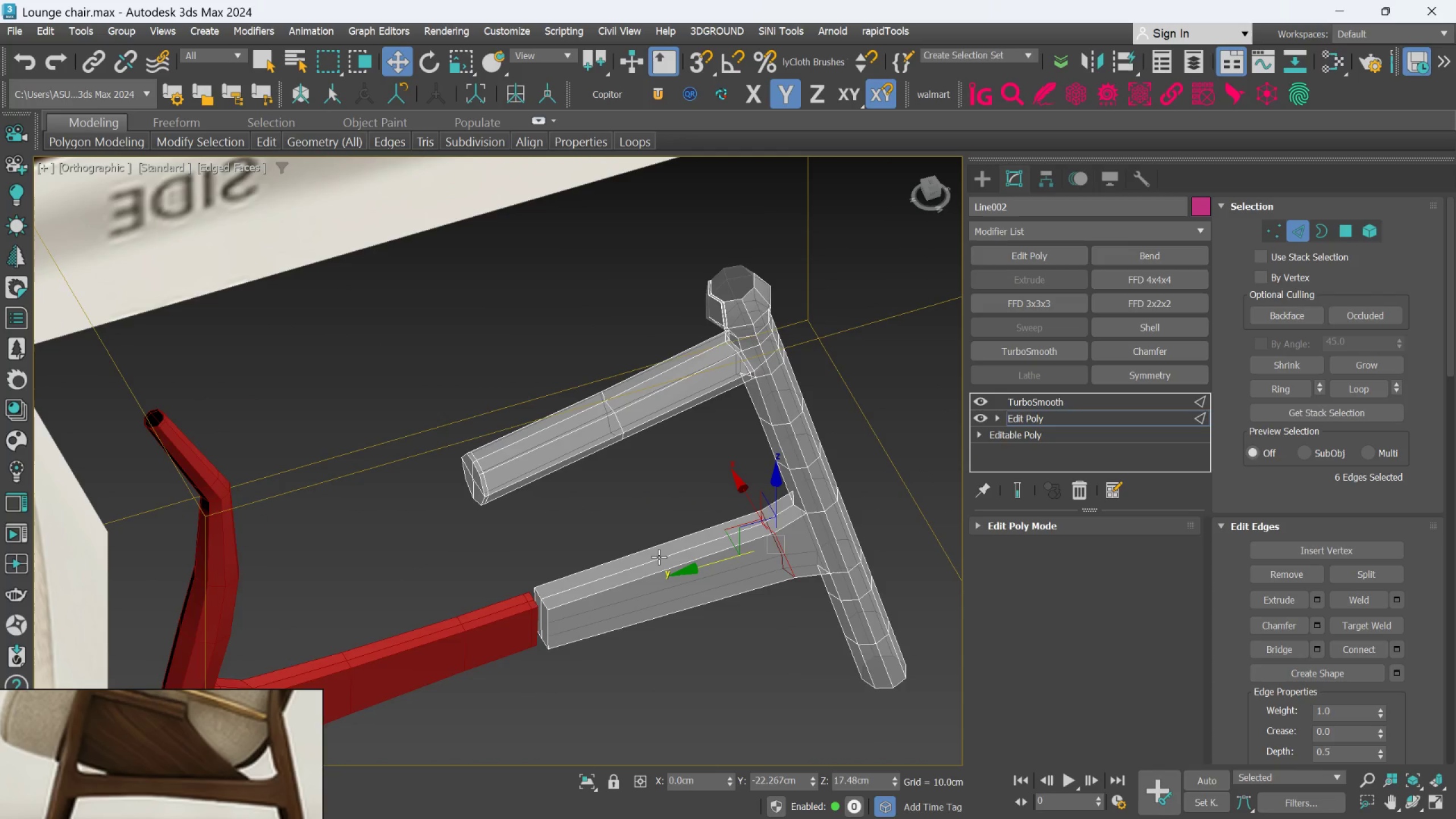 
key(L)
 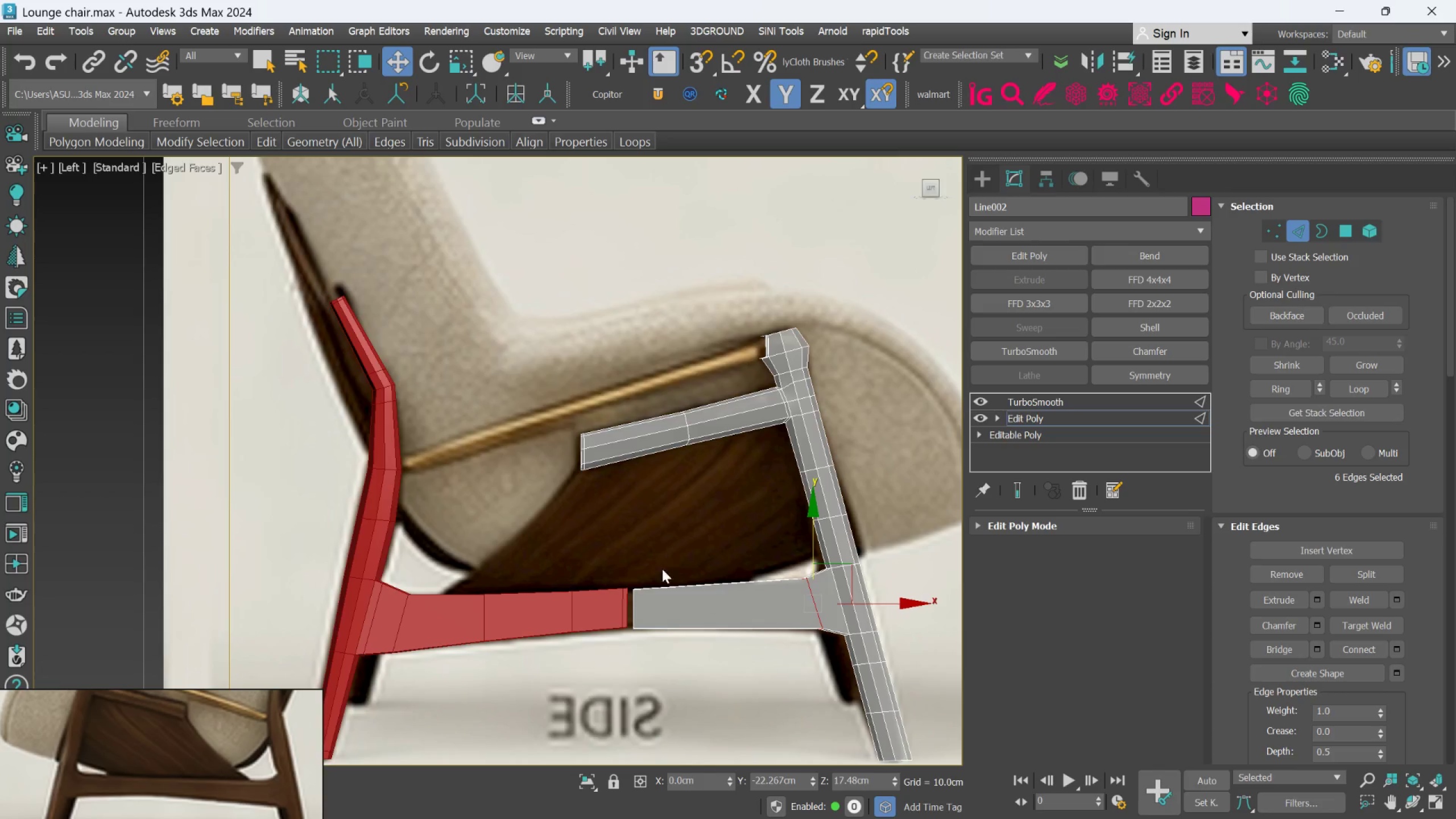 
scroll: coordinate [669, 604], scroll_direction: up, amount: 1.0
 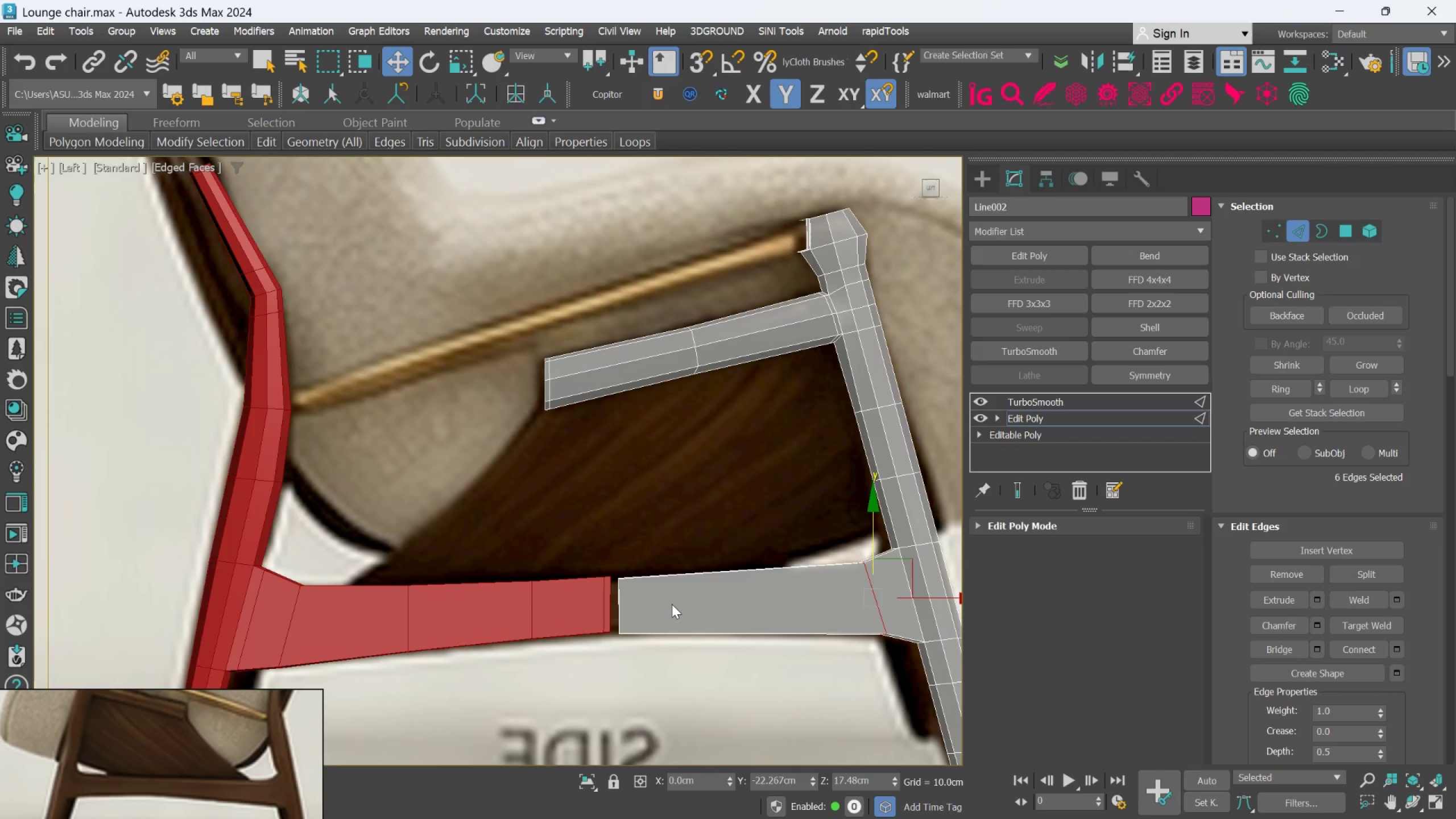 
hold_key(key=AltLeft, duration=1.11)
 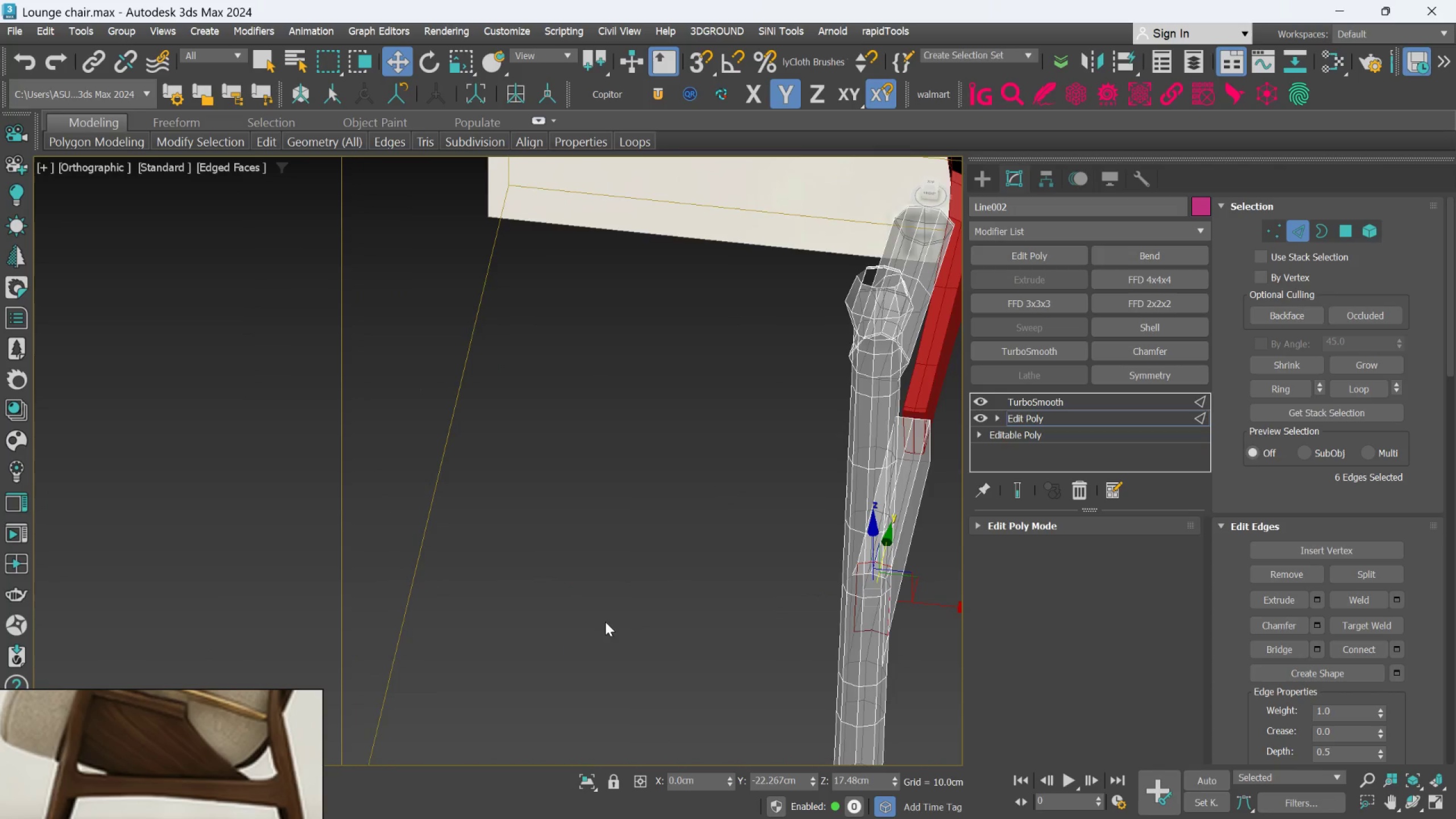 
hold_key(key=AltLeft, duration=1.45)
 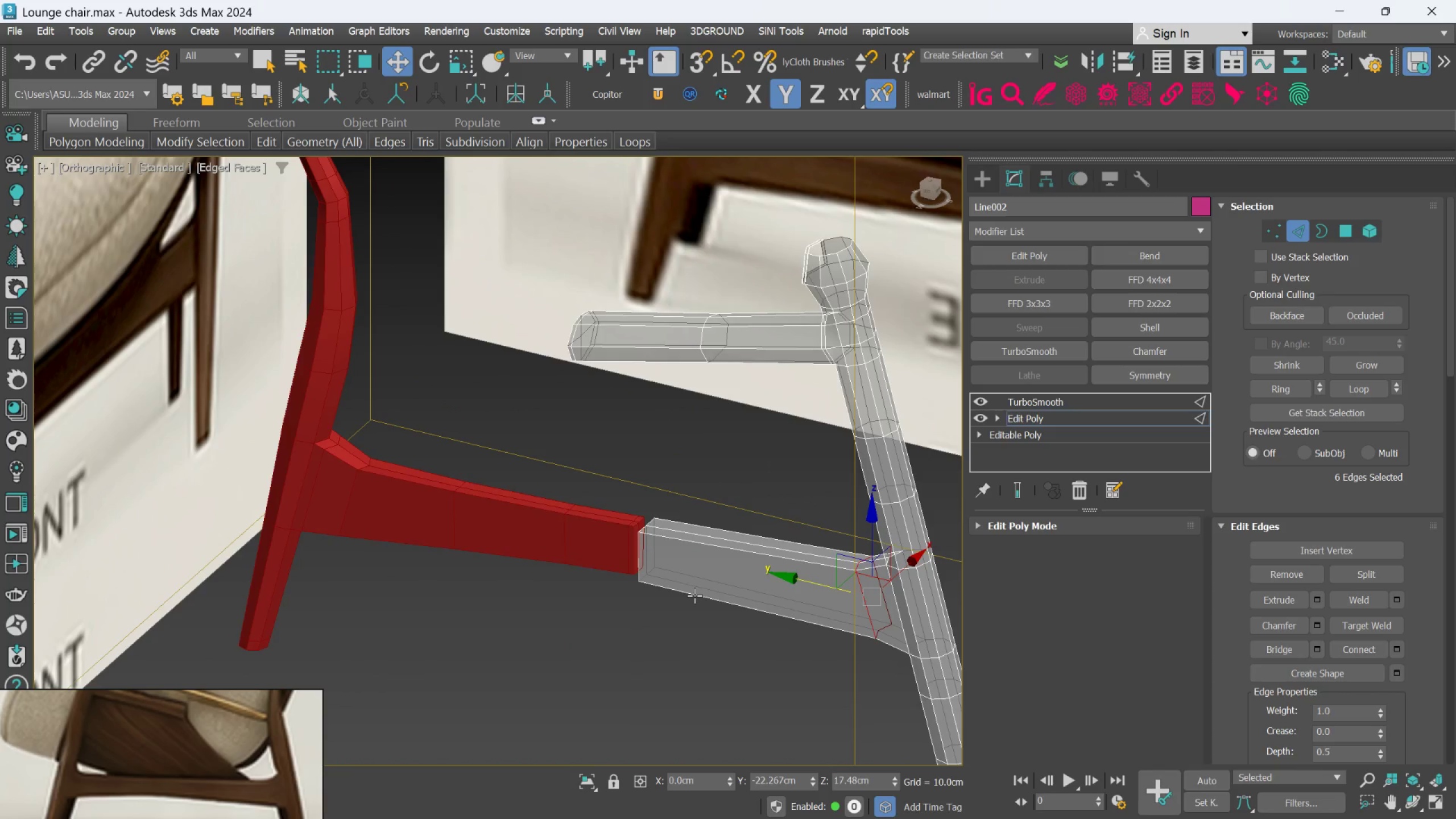 
key(L)
 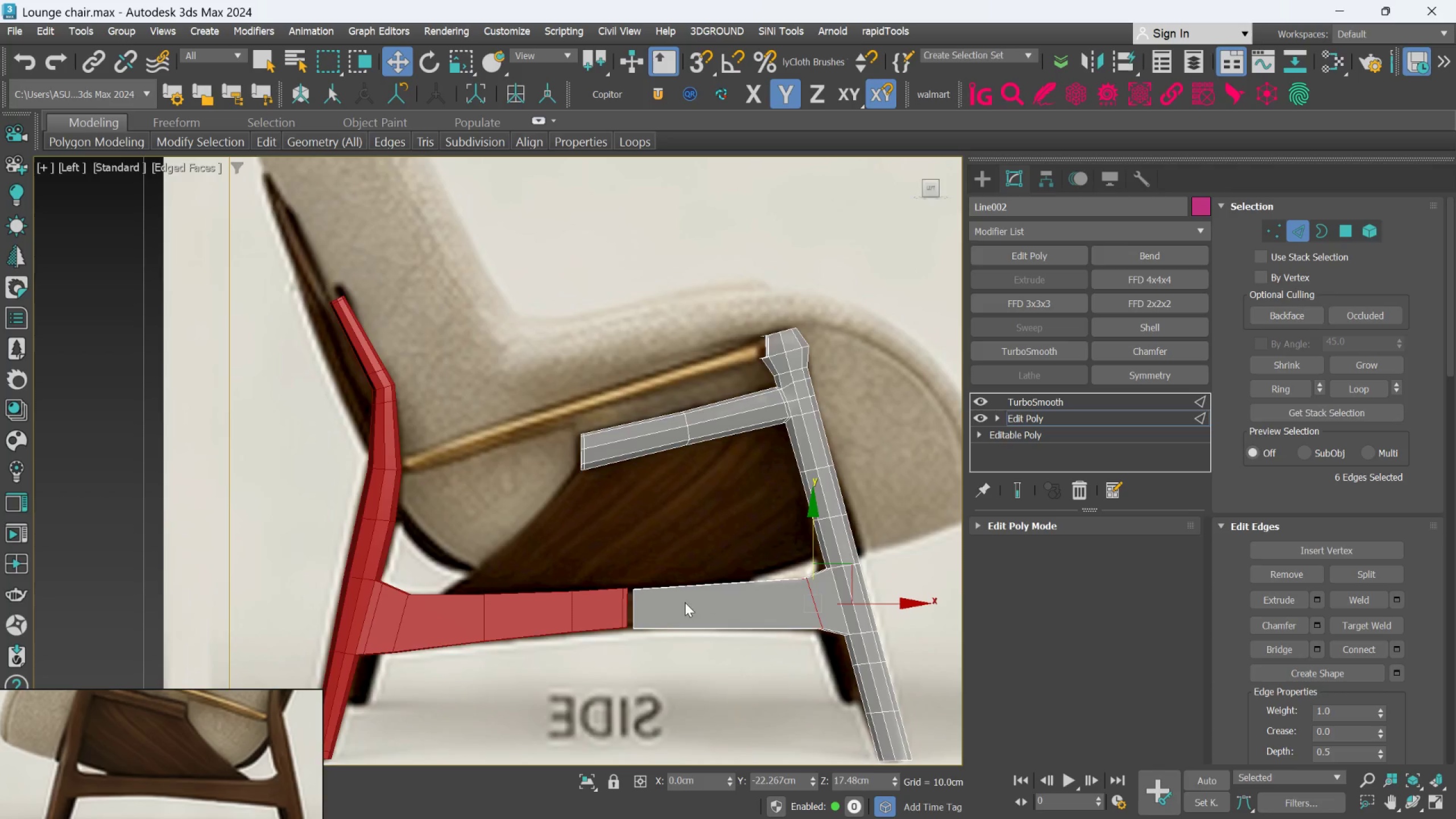 
scroll: coordinate [642, 490], scroll_direction: up, amount: 3.0
 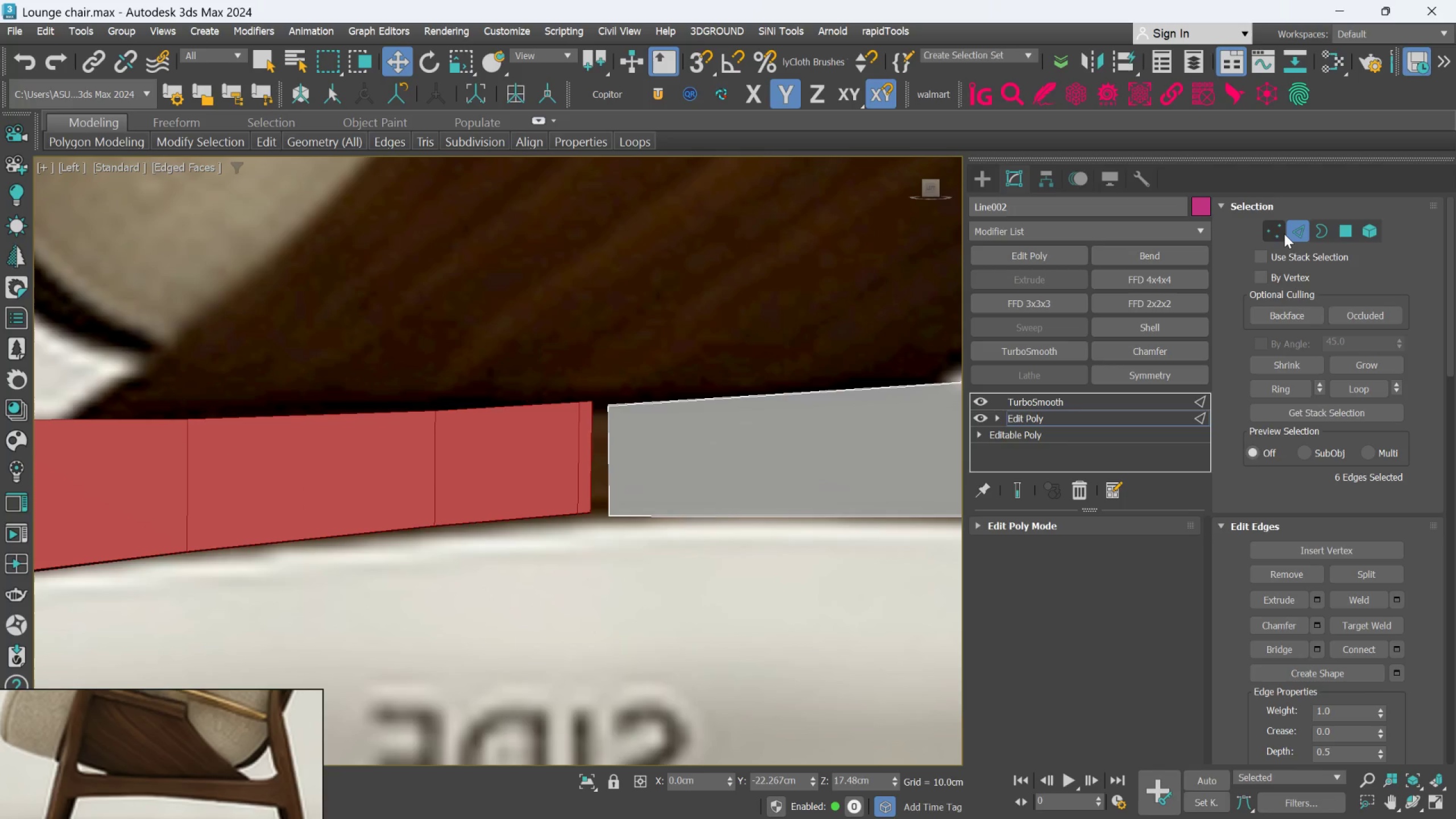 
left_click([1276, 234])
 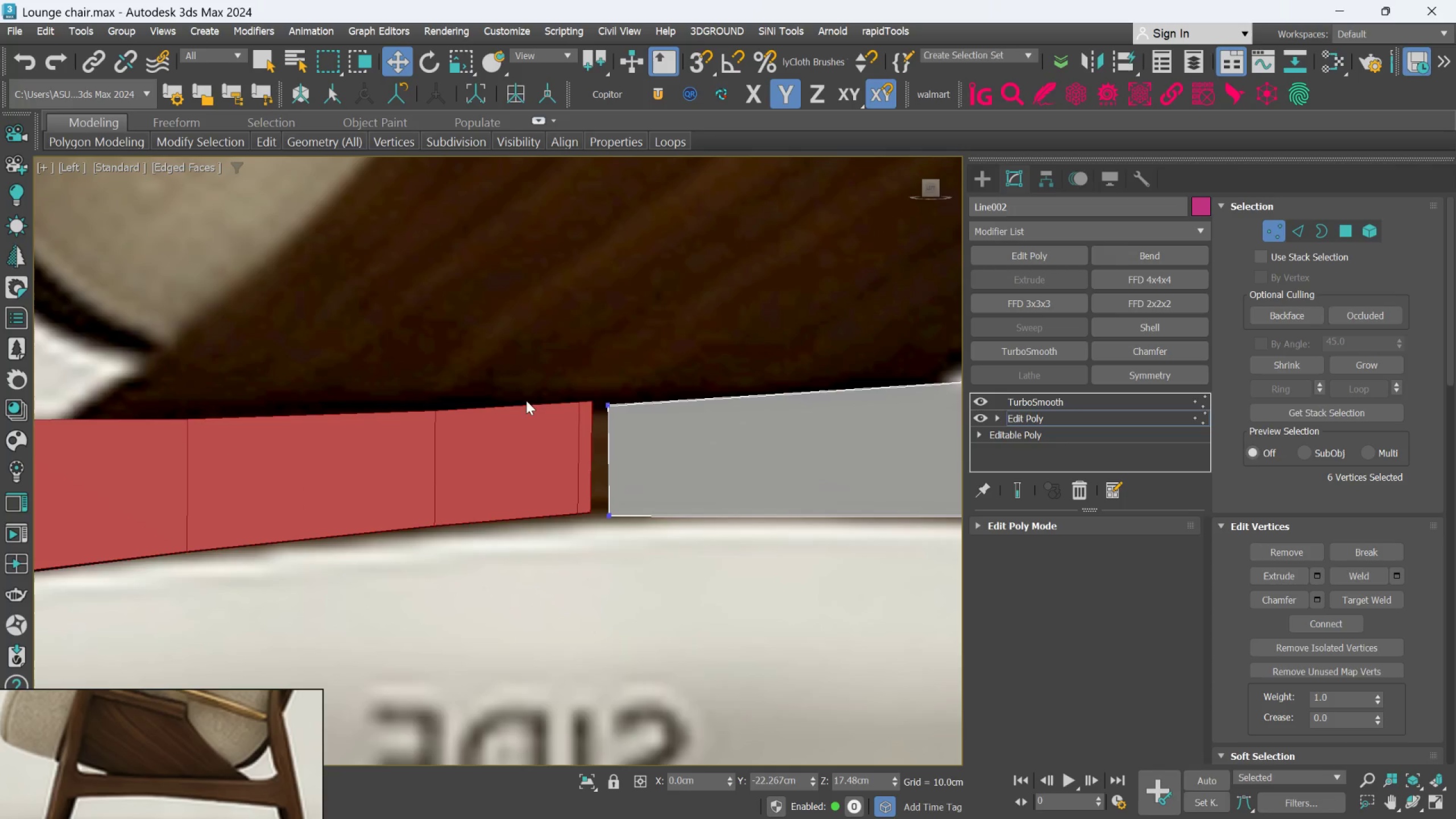 
scroll: coordinate [595, 402], scroll_direction: up, amount: 1.0
 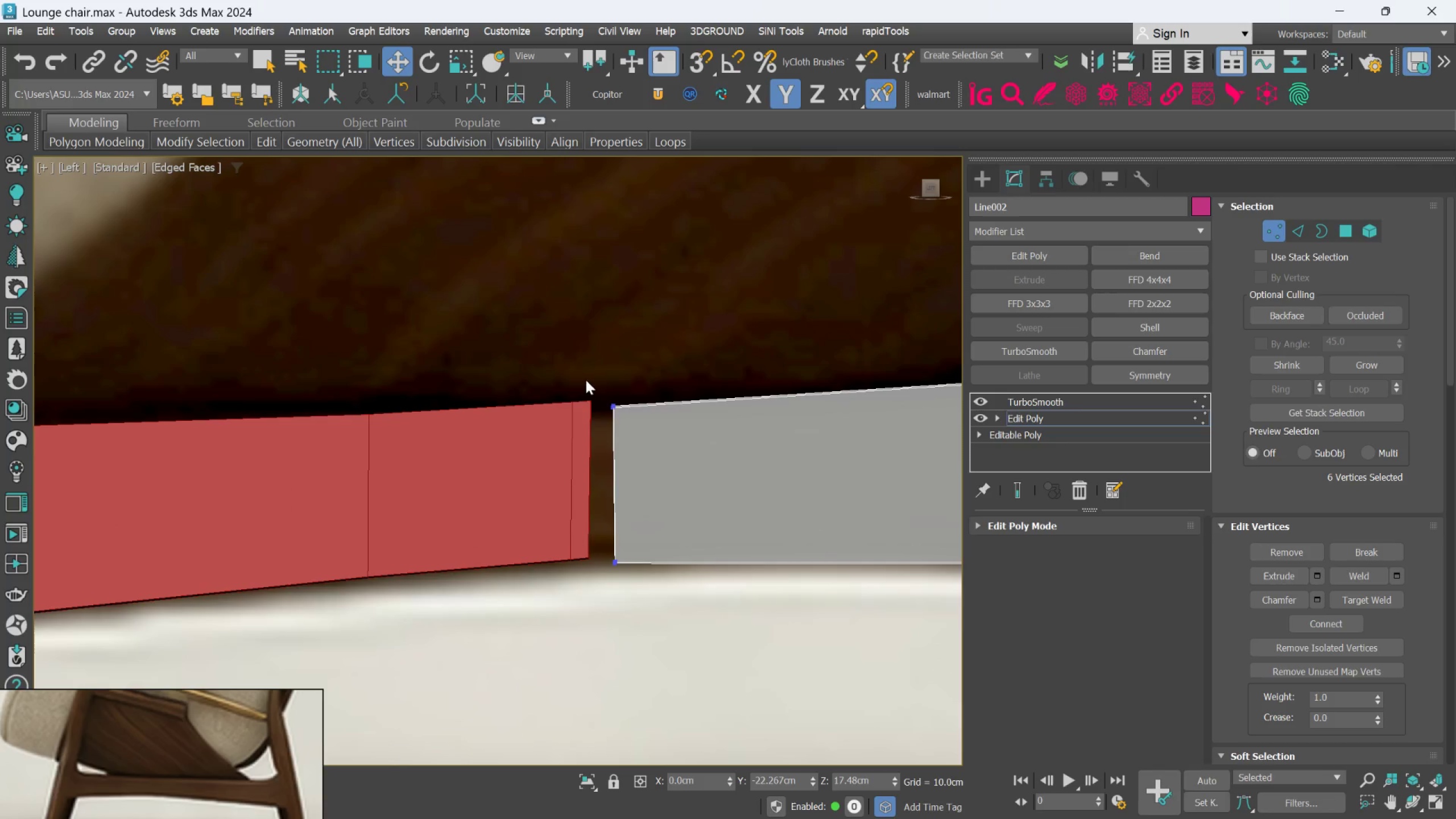 
left_click_drag(start_coordinate=[568, 365], to_coordinate=[691, 676])
 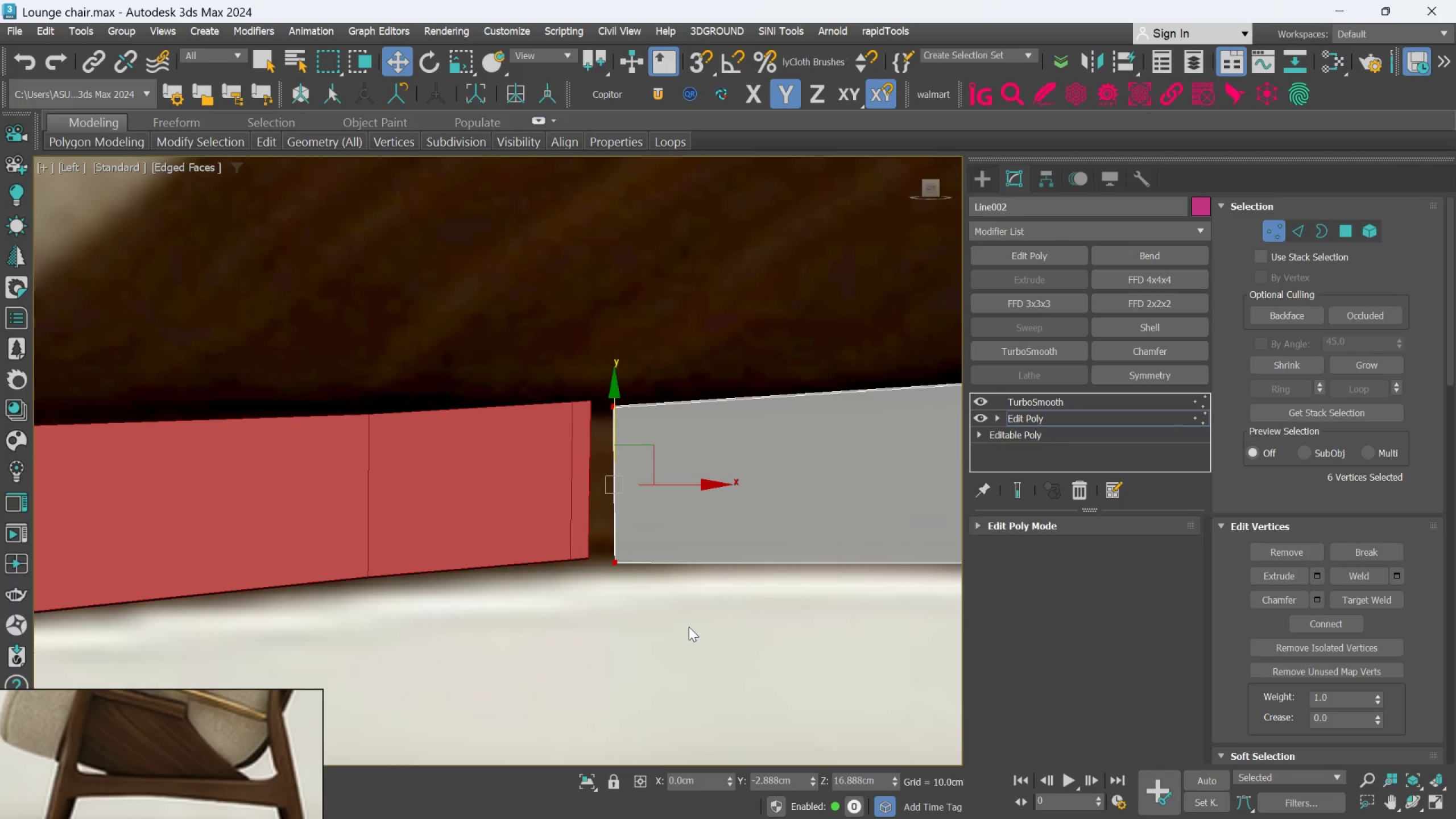 
type(rw)
 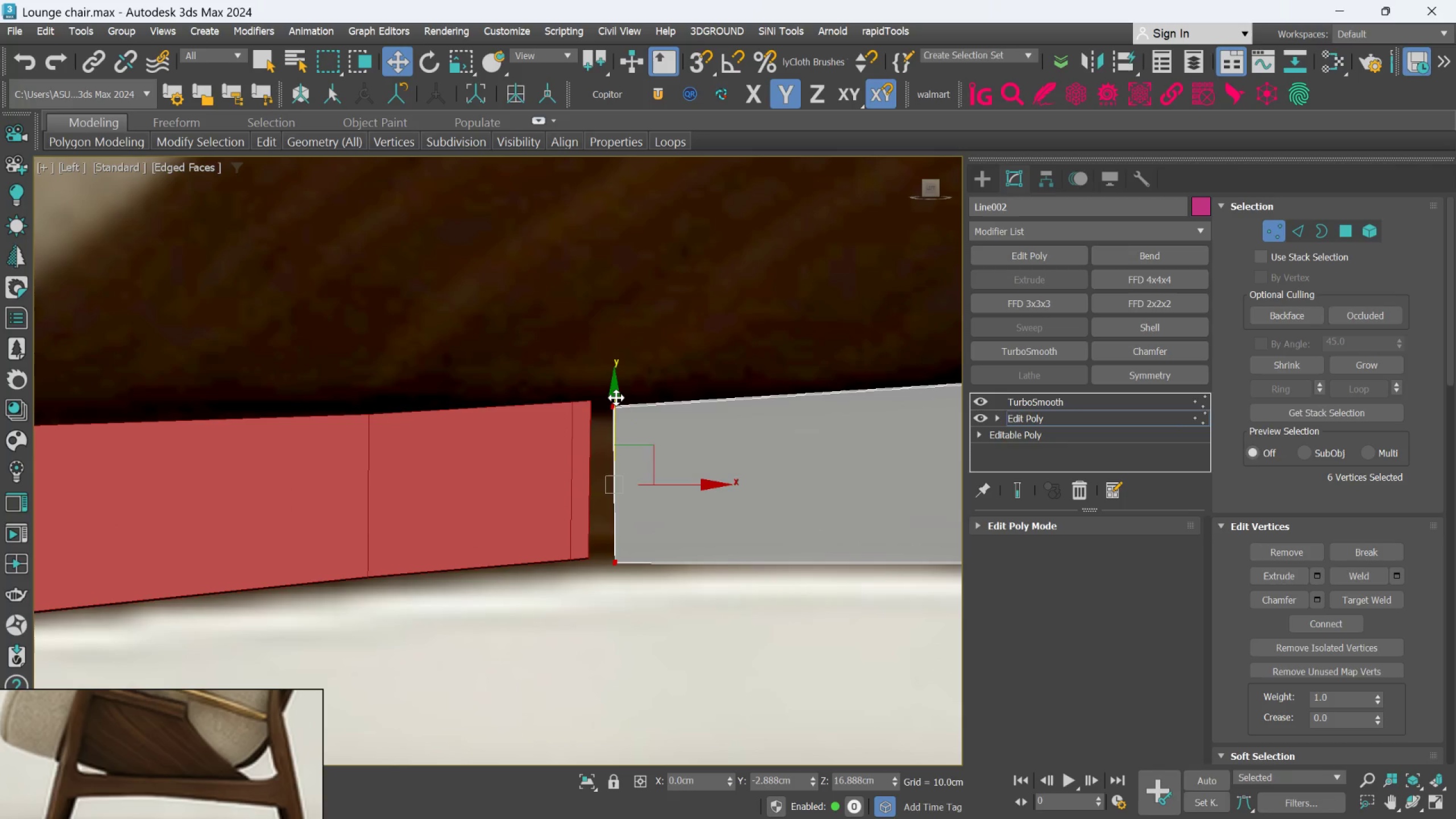 
left_click_drag(start_coordinate=[616, 398], to_coordinate=[613, 392])
 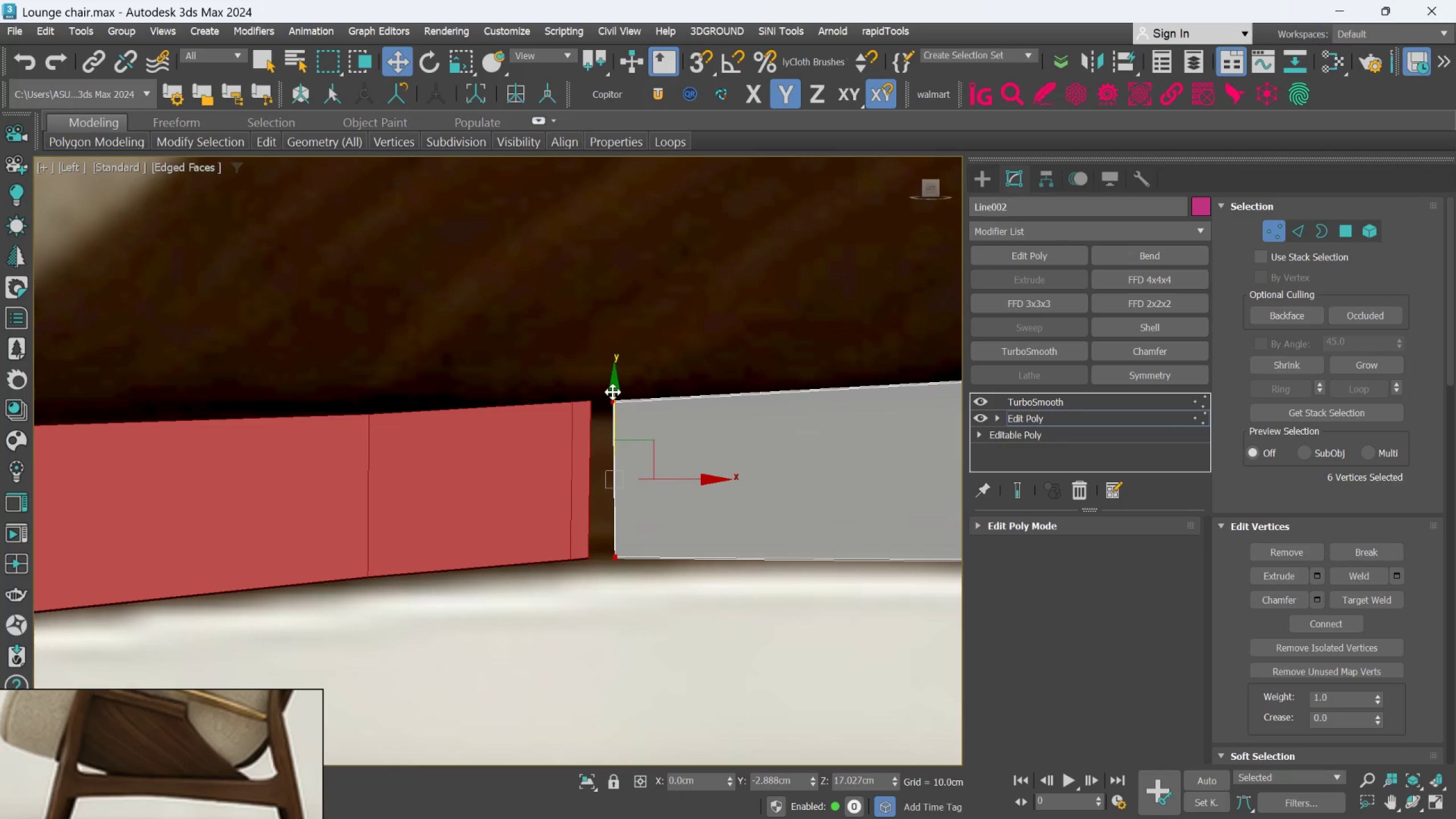 
scroll: coordinate [623, 449], scroll_direction: down, amount: 3.0
 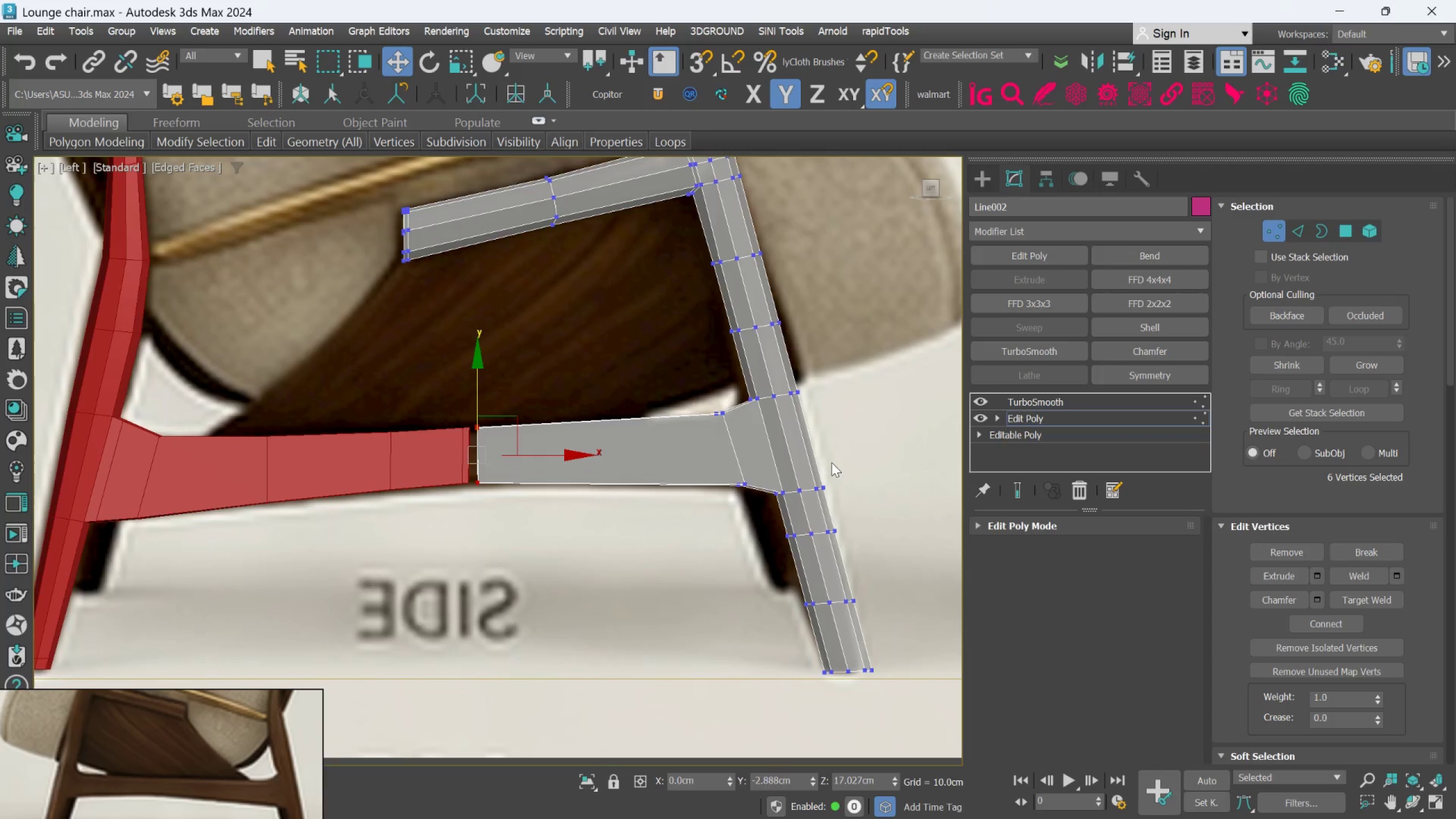 
scroll: coordinate [701, 469], scroll_direction: up, amount: 2.0
 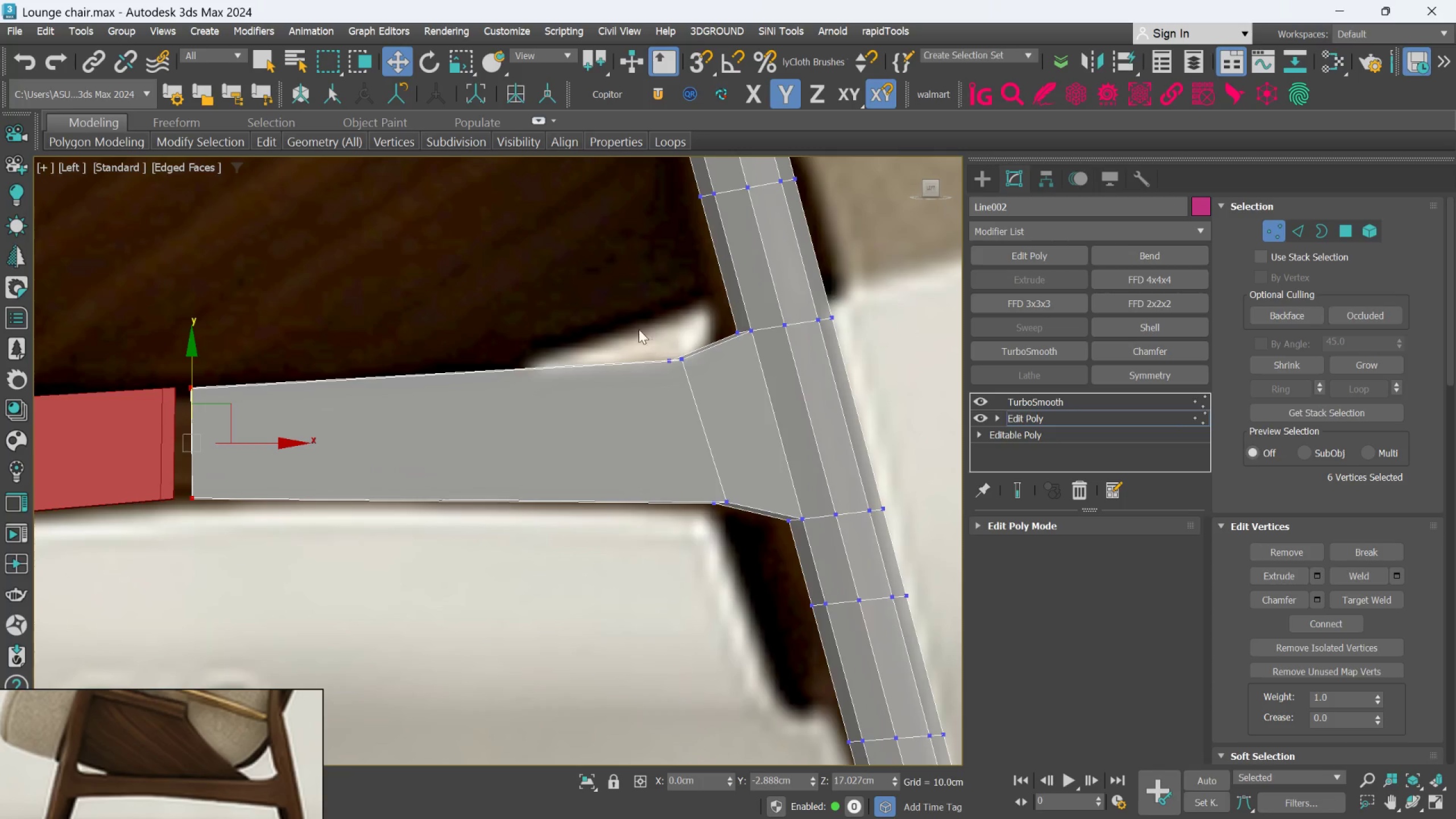 
left_click_drag(start_coordinate=[615, 318], to_coordinate=[716, 520])
 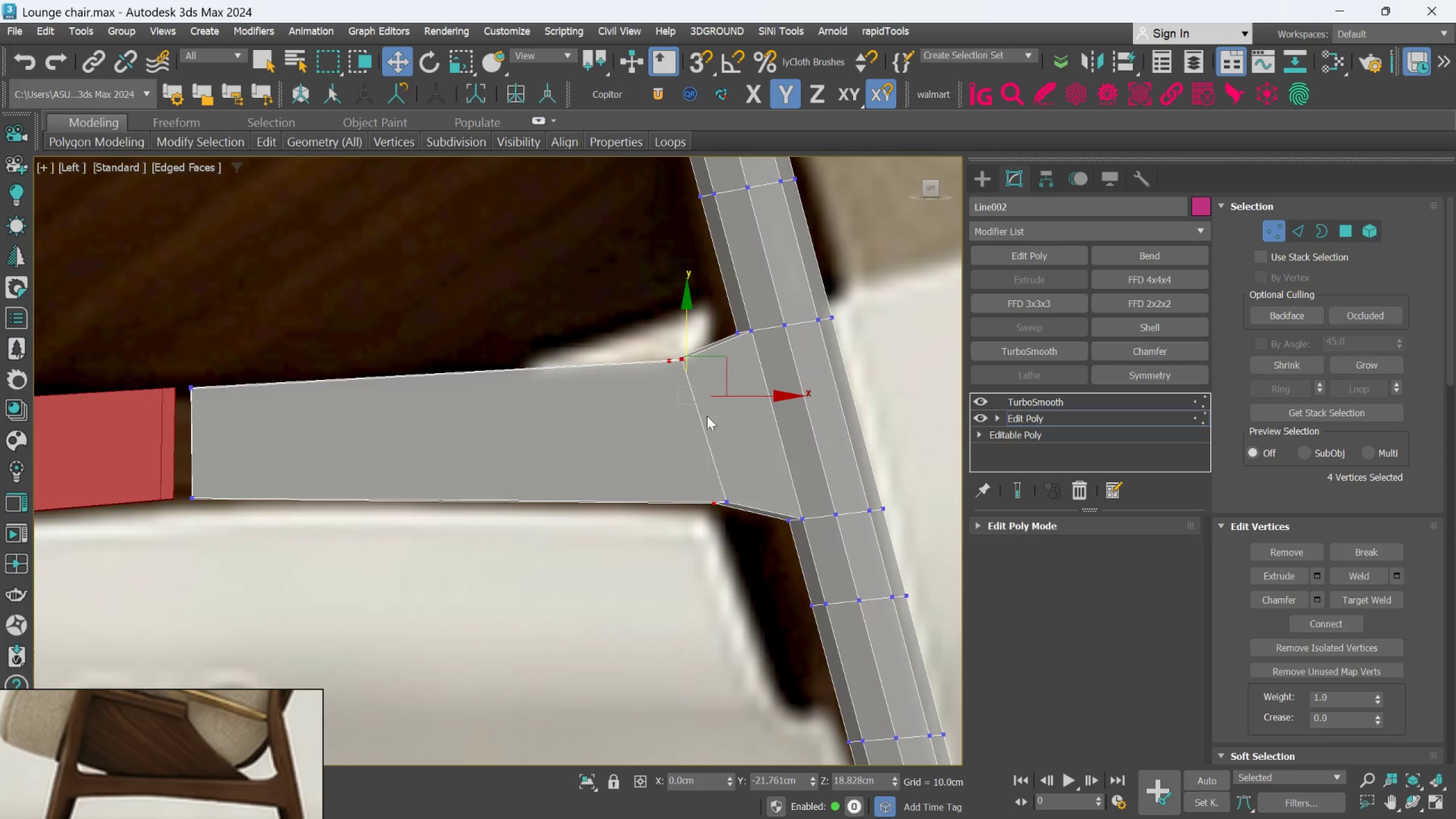 
left_click([640, 349])
 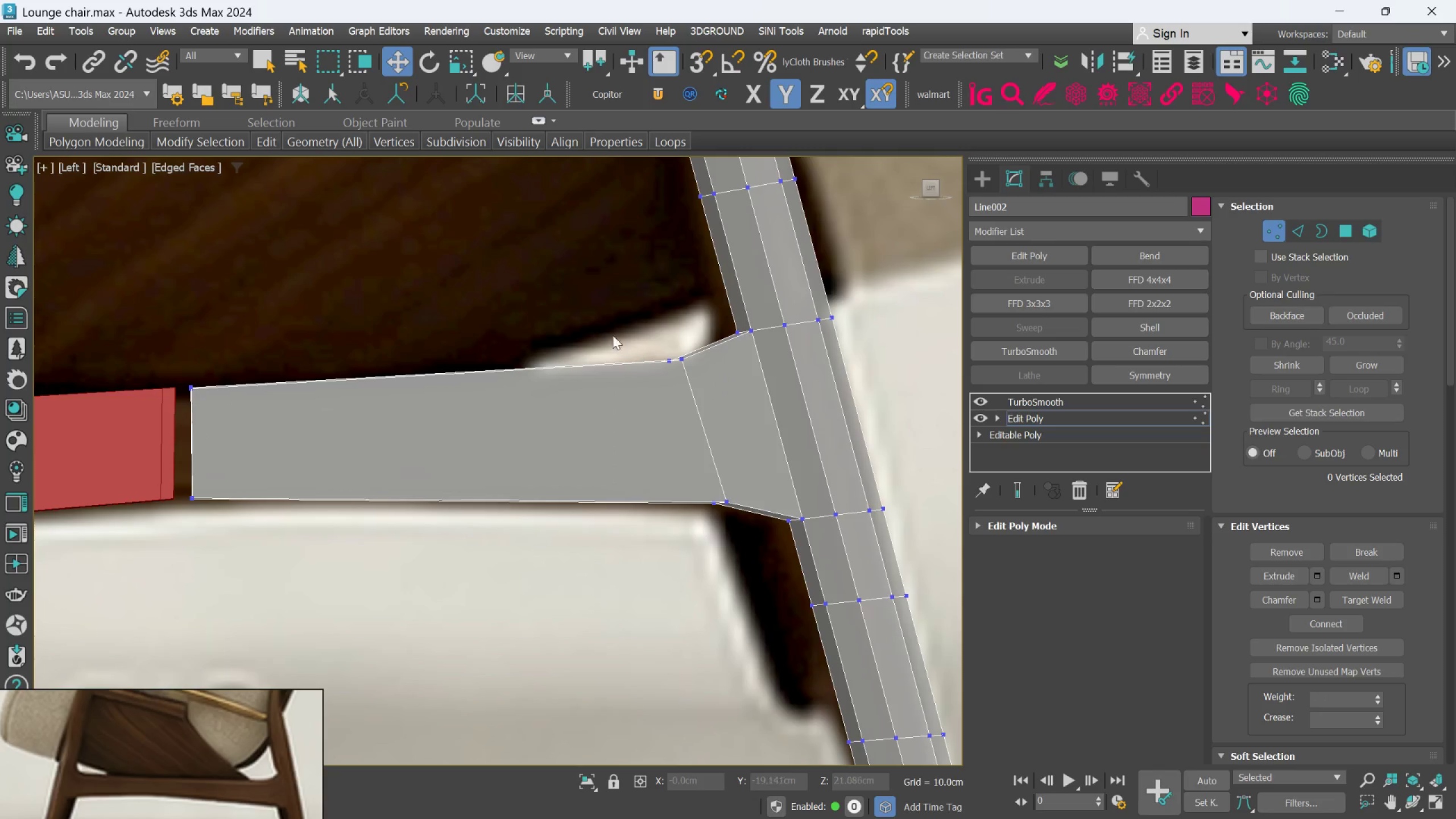 
left_click_drag(start_coordinate=[602, 338], to_coordinate=[721, 533])
 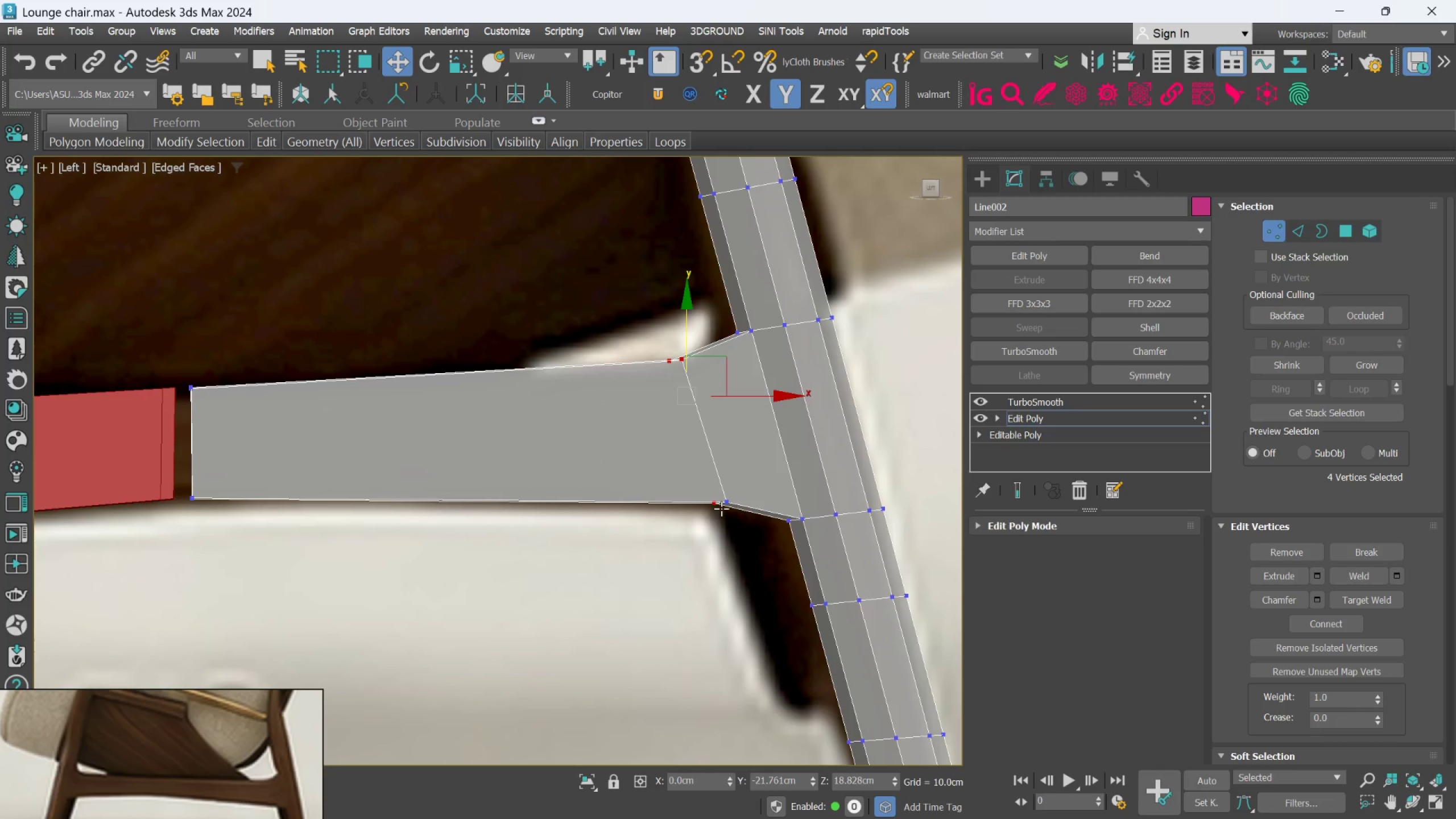 
scroll: coordinate [721, 508], scroll_direction: down, amount: 3.0
 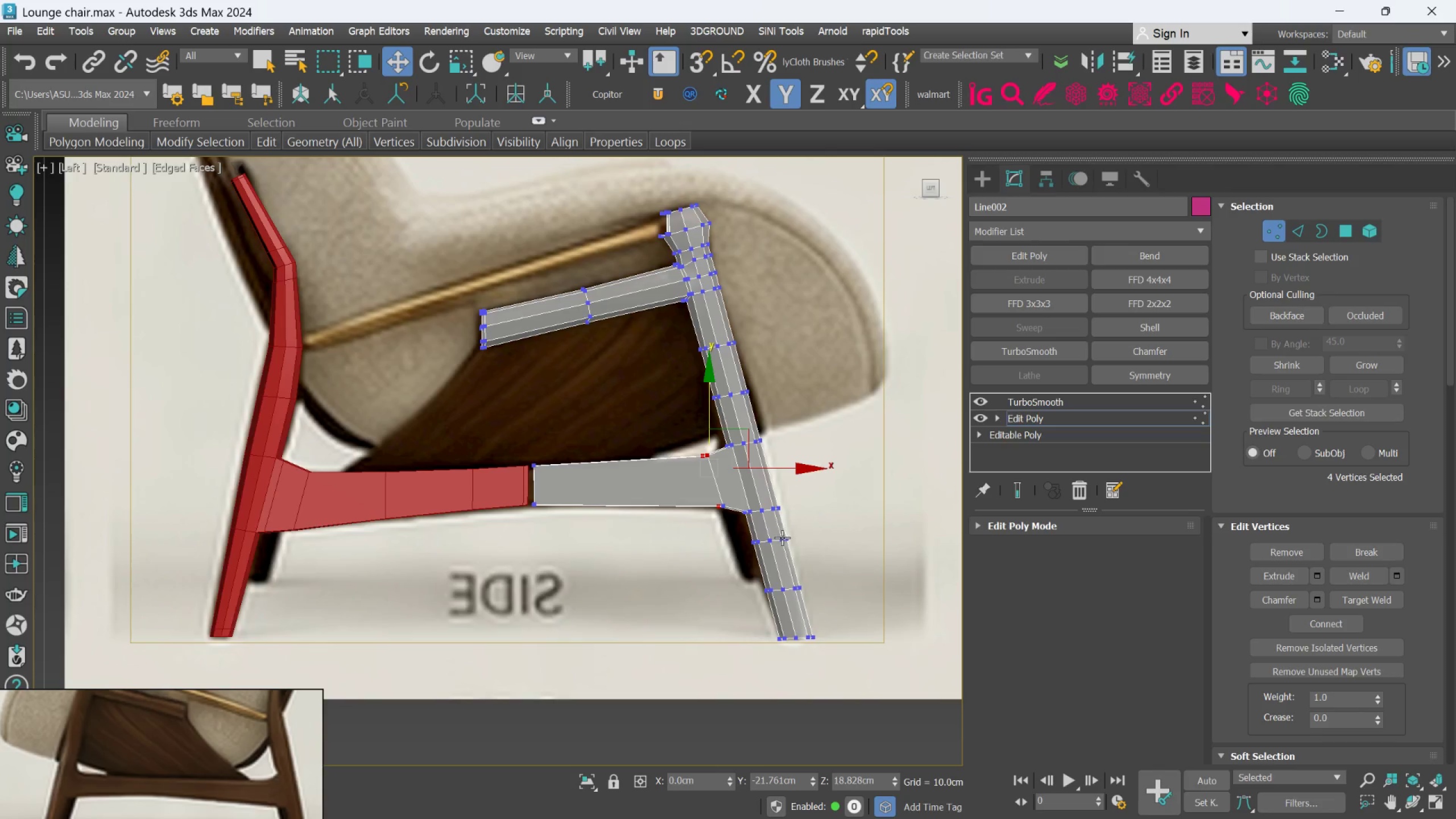 
hold_key(key=AltLeft, duration=1.5)
 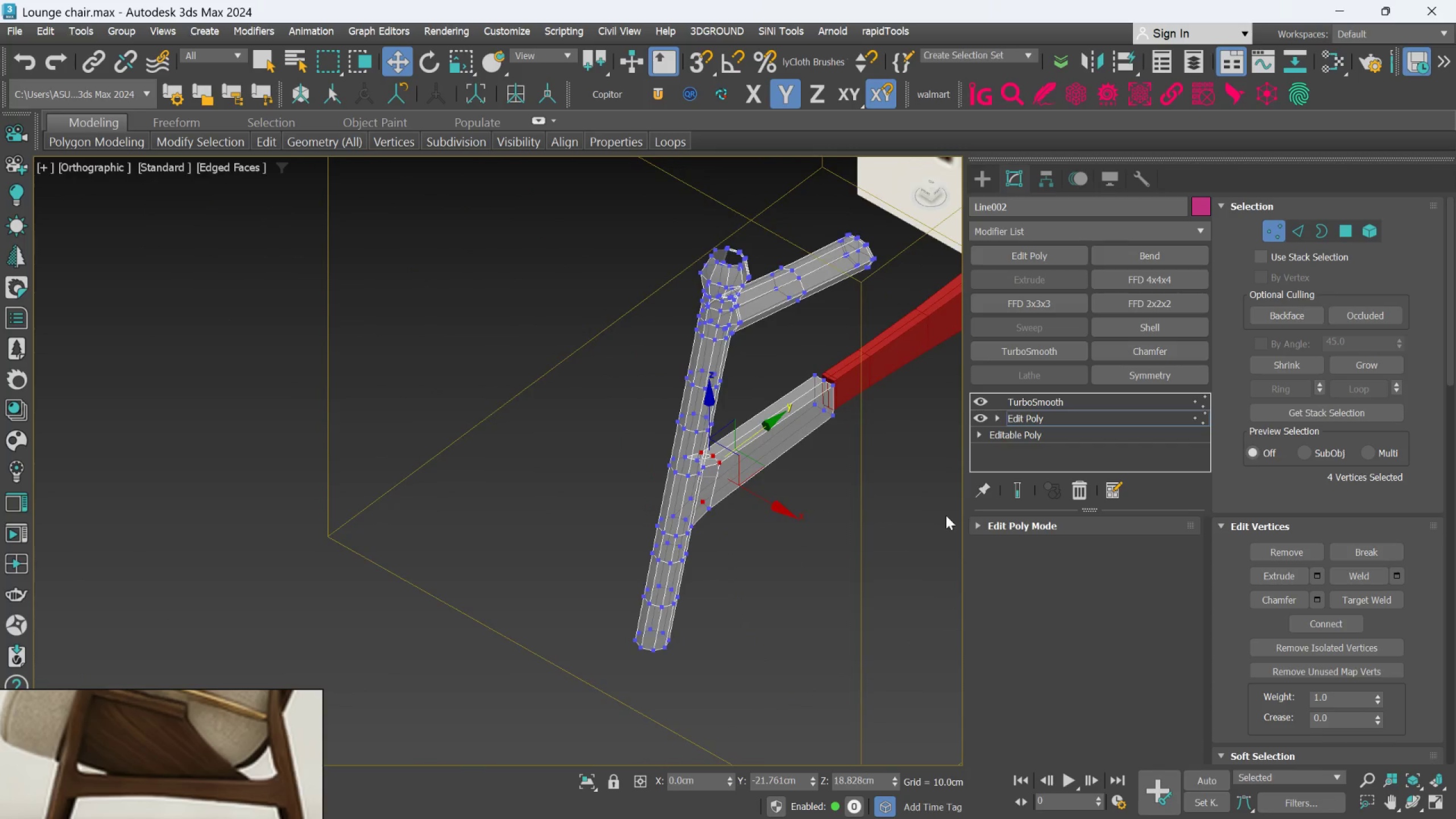 
hold_key(key=AltLeft, duration=0.36)
 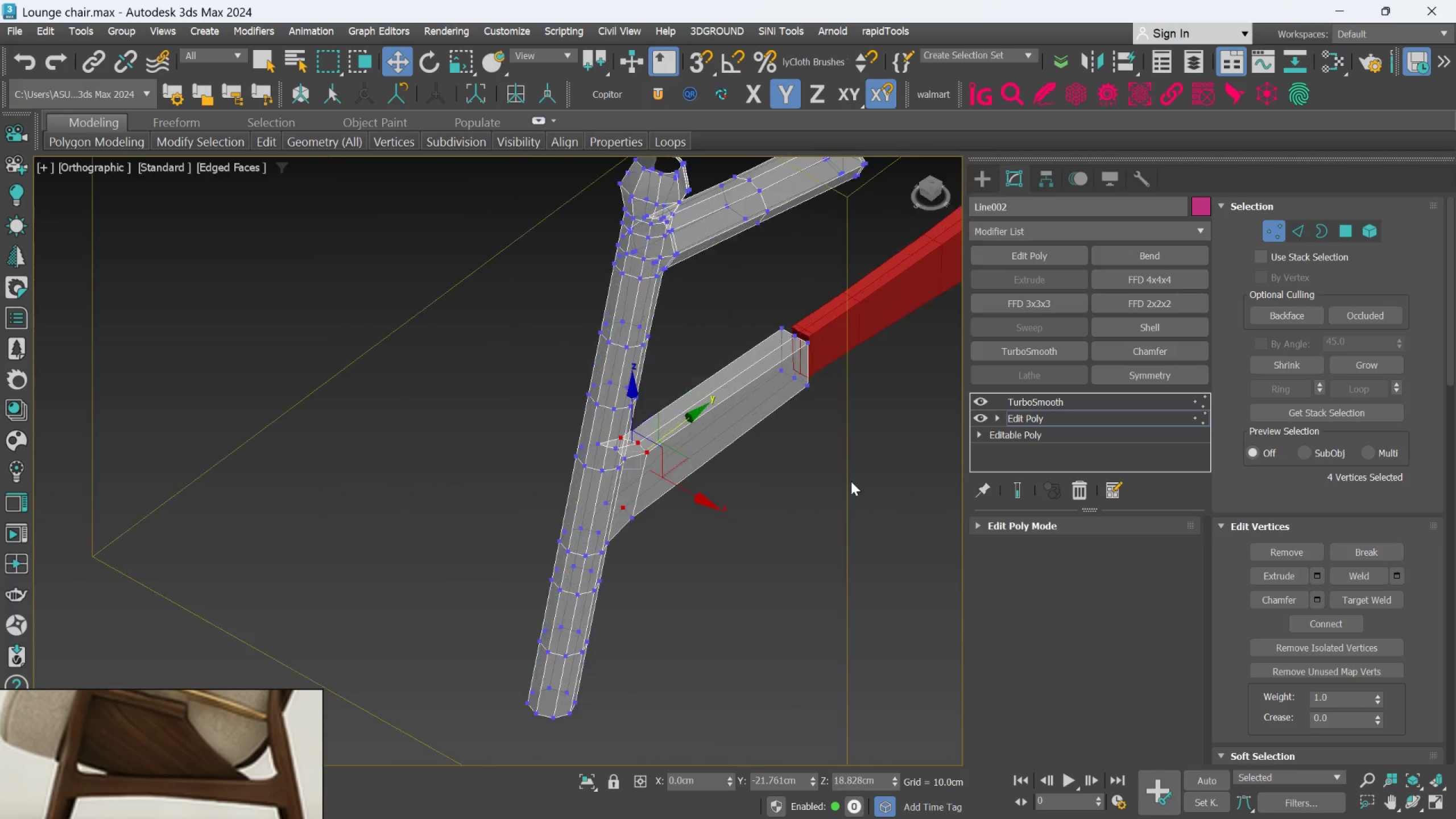 
hold_key(key=AltLeft, duration=1.52)
scroll: coordinate [850, 481], scroll_direction: up, amount: 2.0
 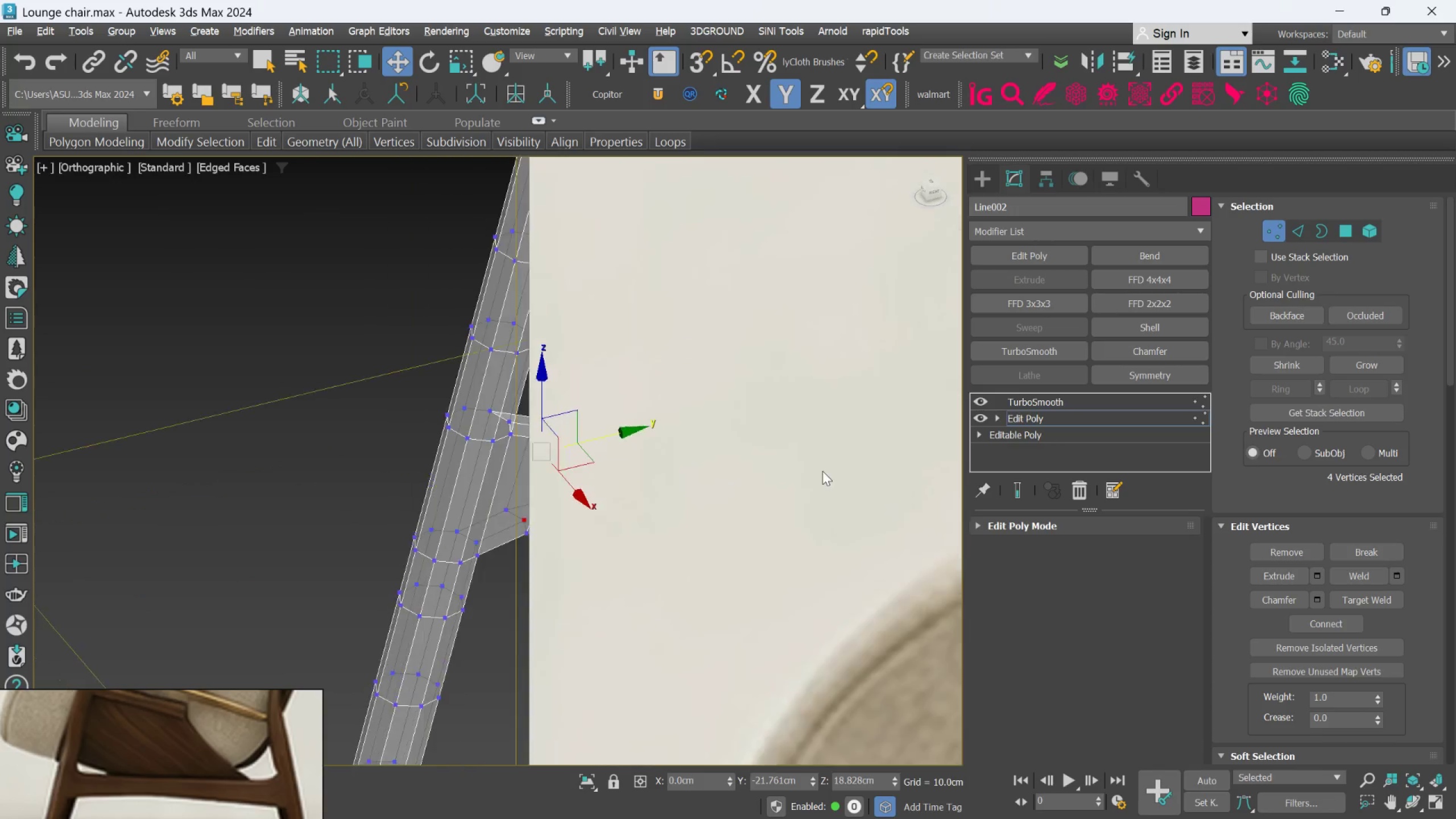 
key(Alt+AltLeft)
 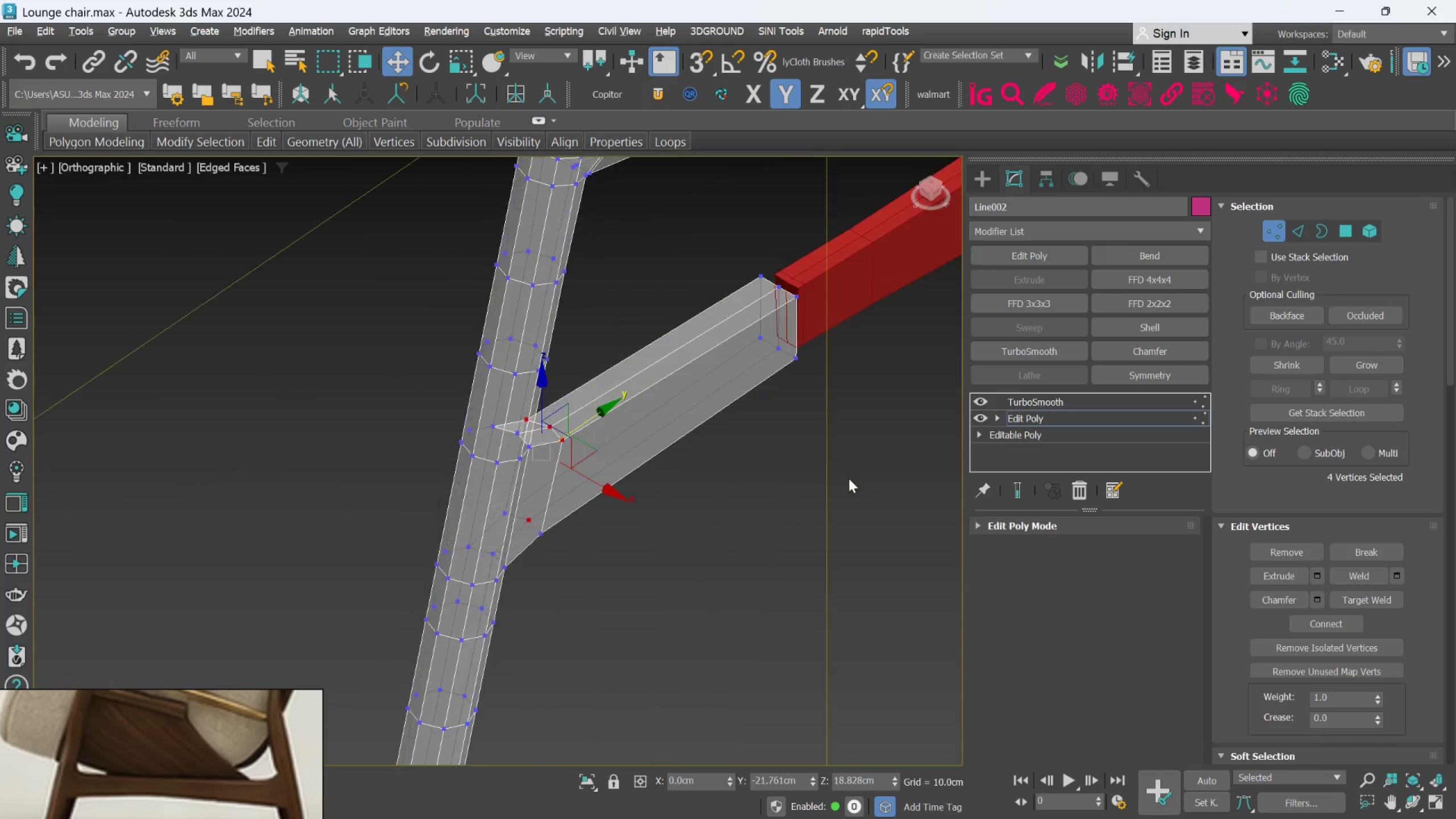 
key(Alt+AltLeft)
 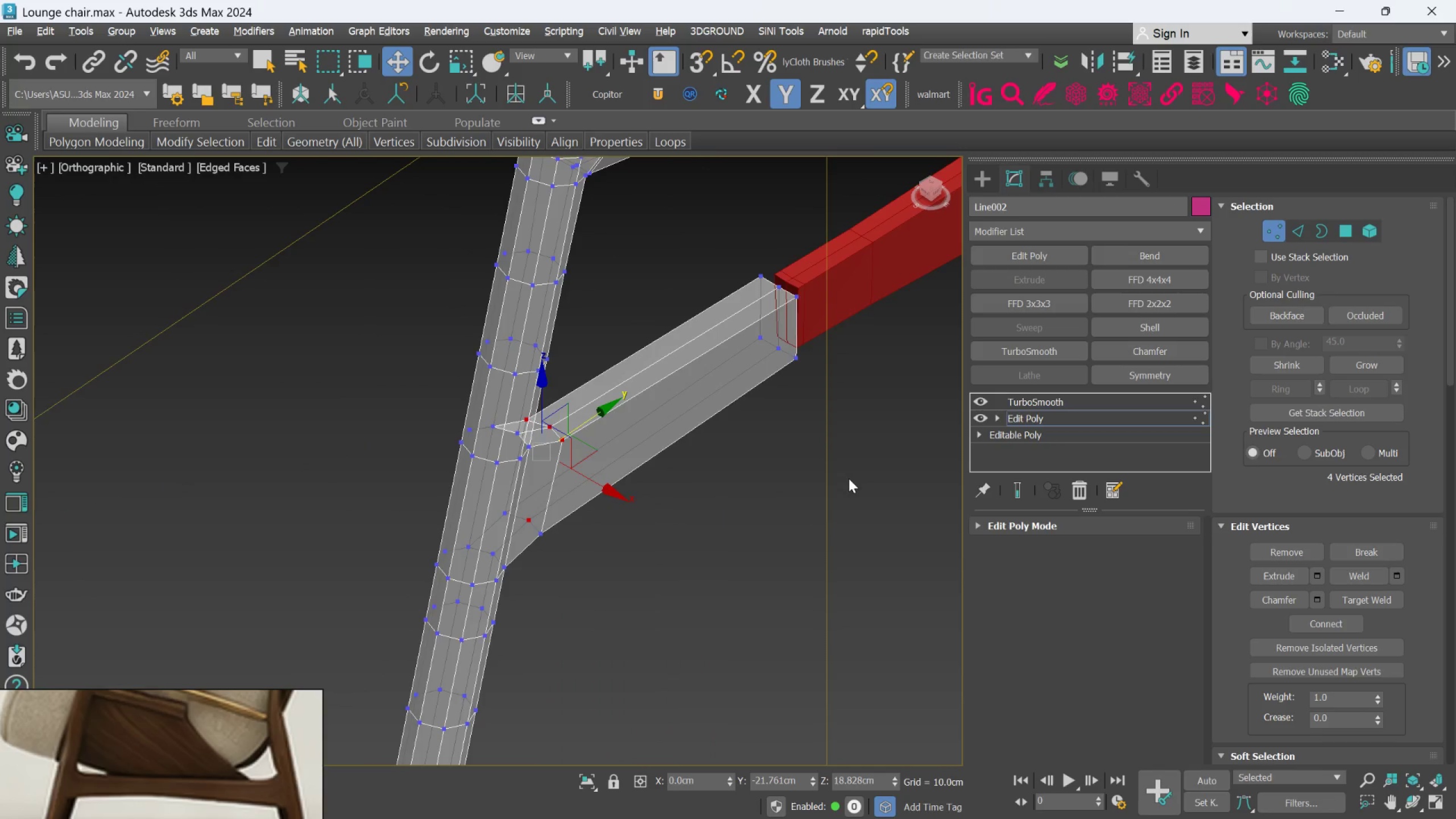 
key(Alt+AltLeft)
 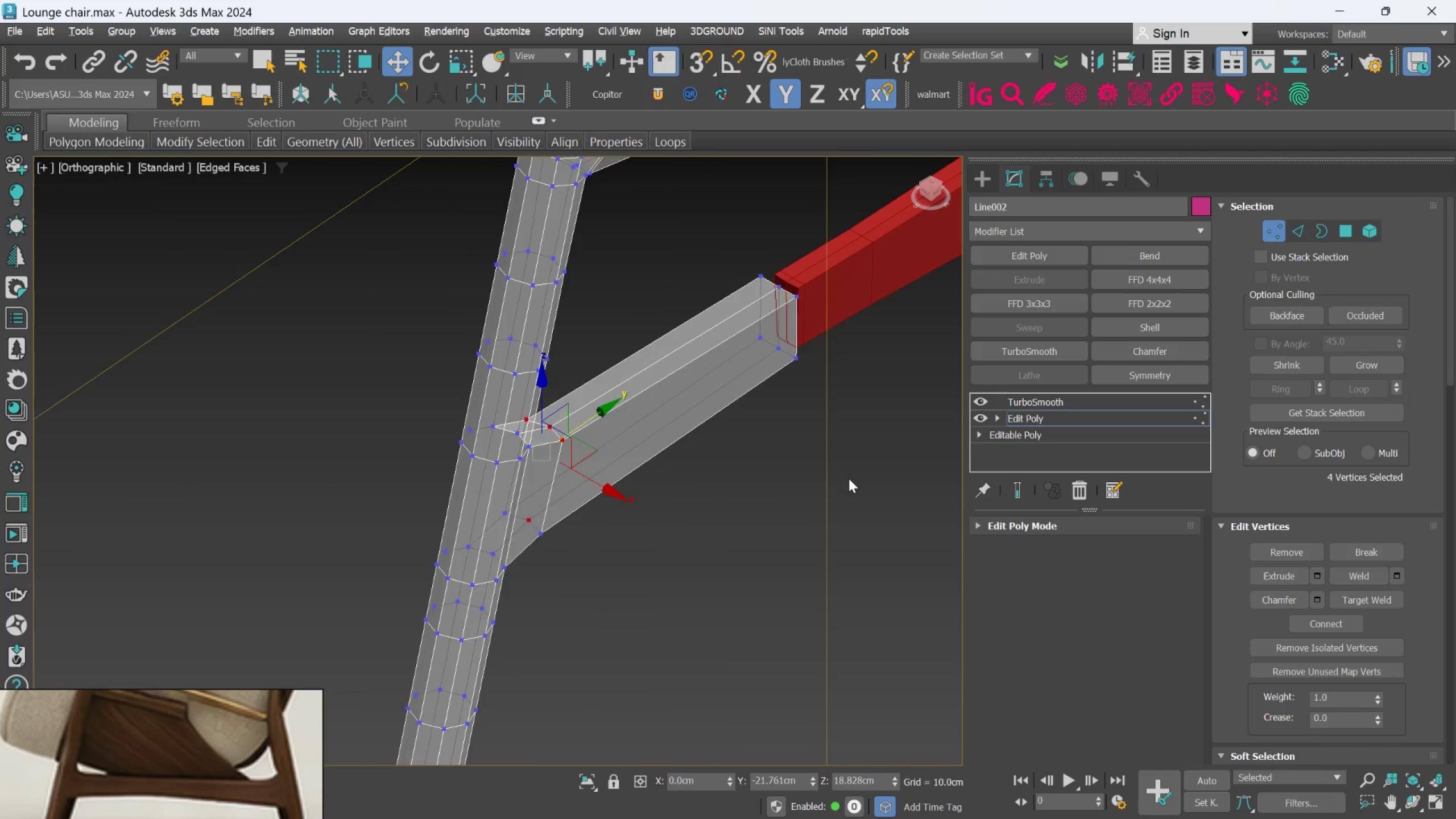 
key(Alt+AltLeft)
 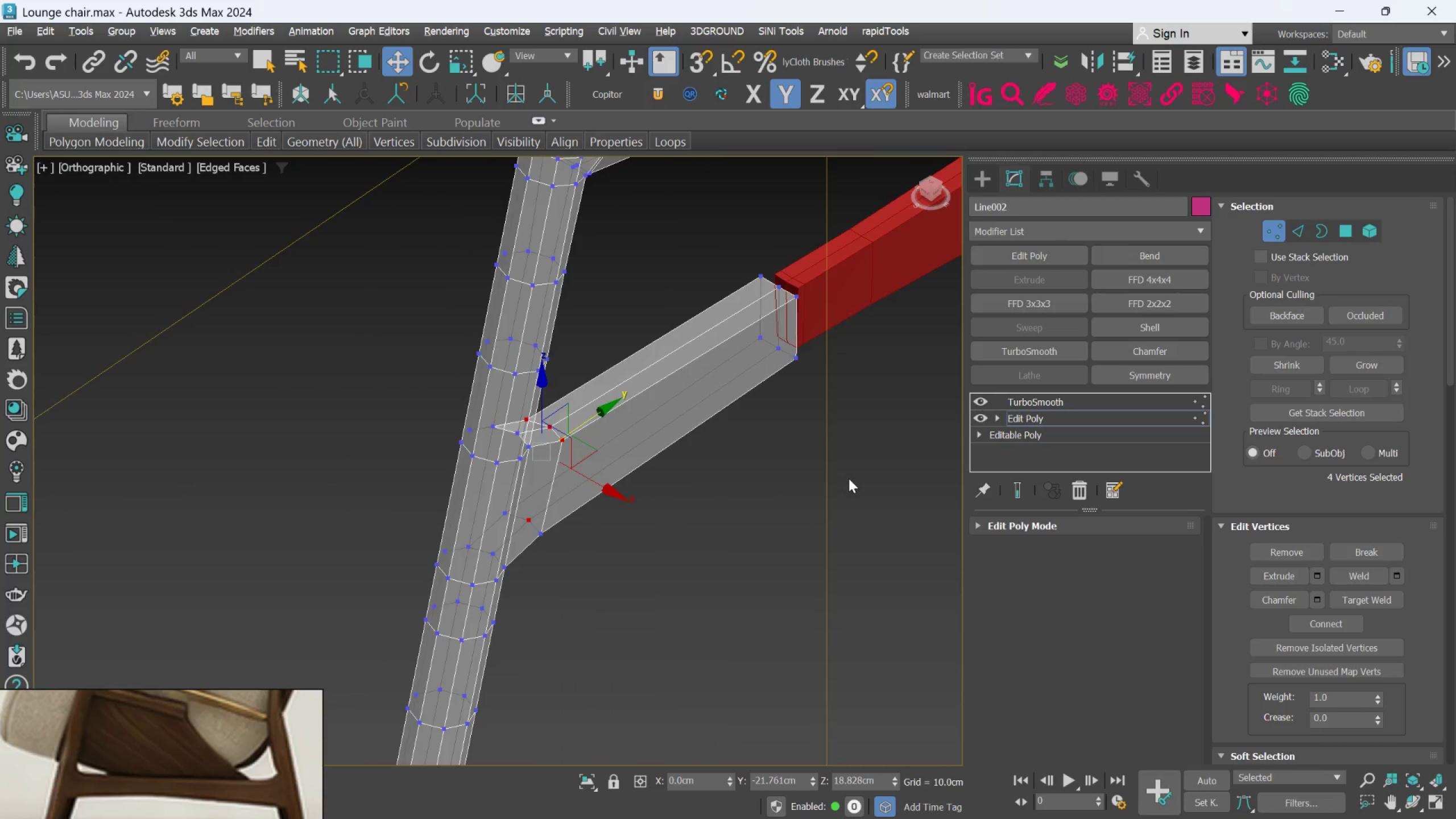 
key(Alt+AltLeft)
 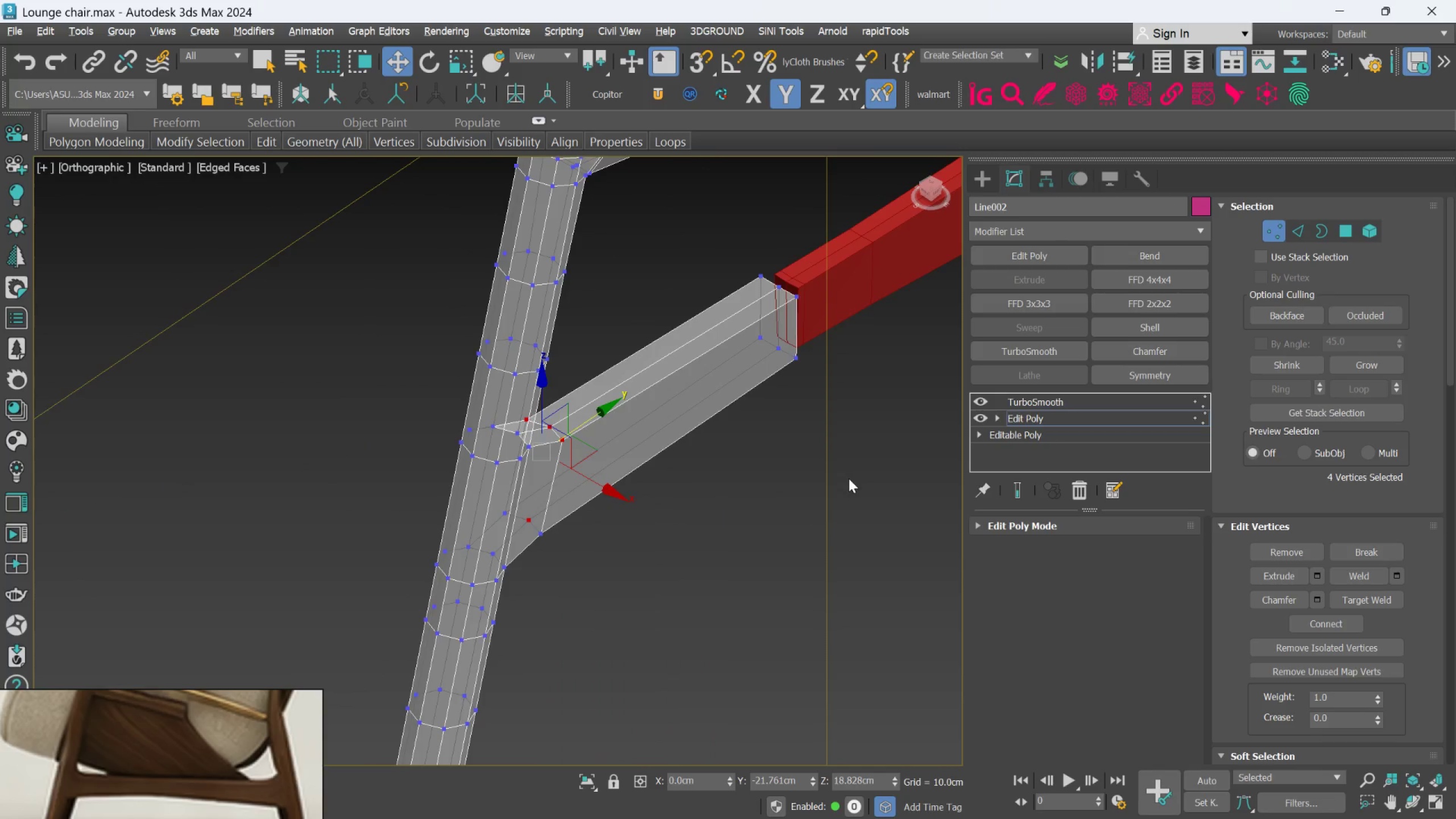 
key(Alt+AltLeft)
 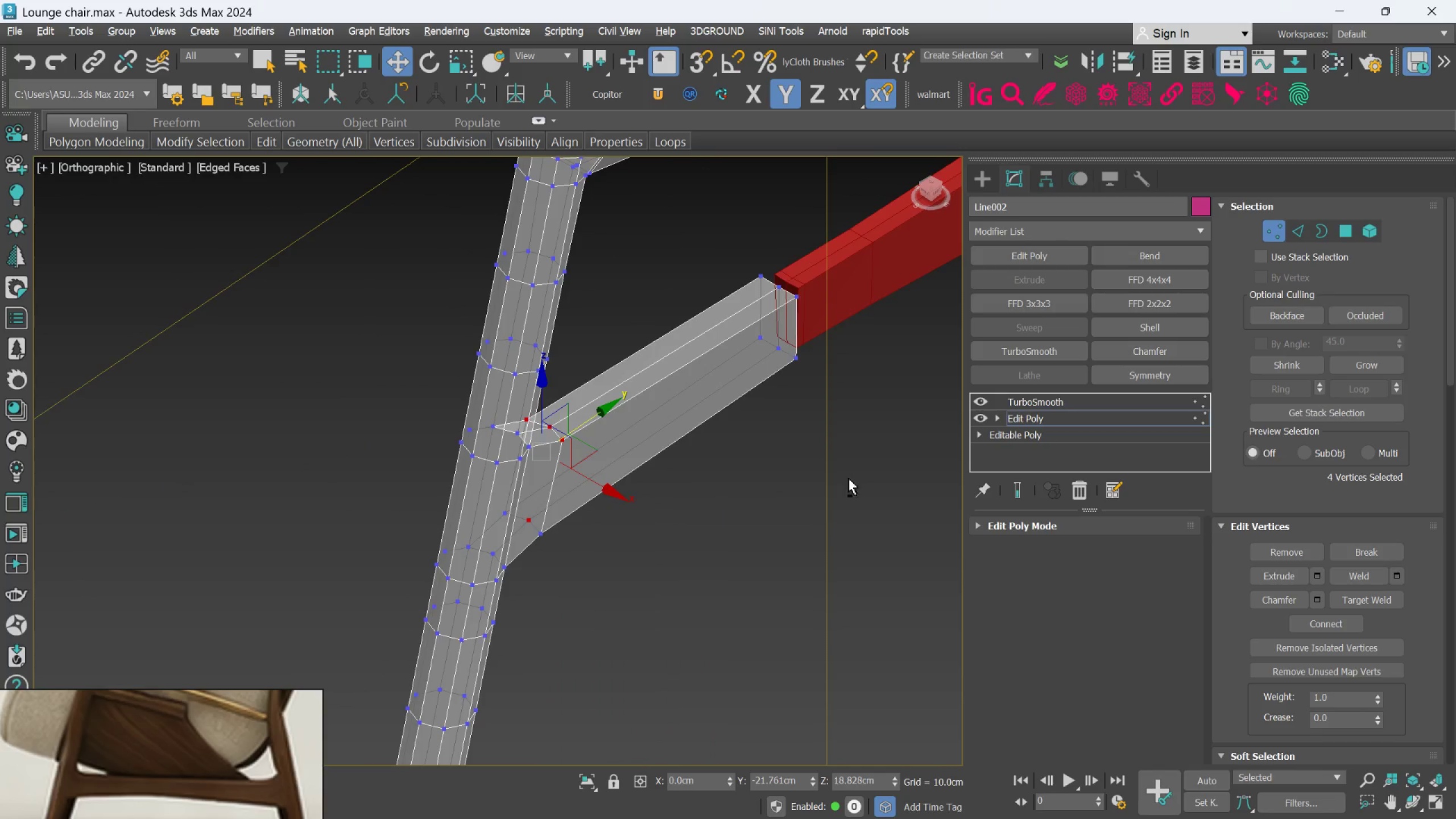 
key(Alt+AltLeft)
 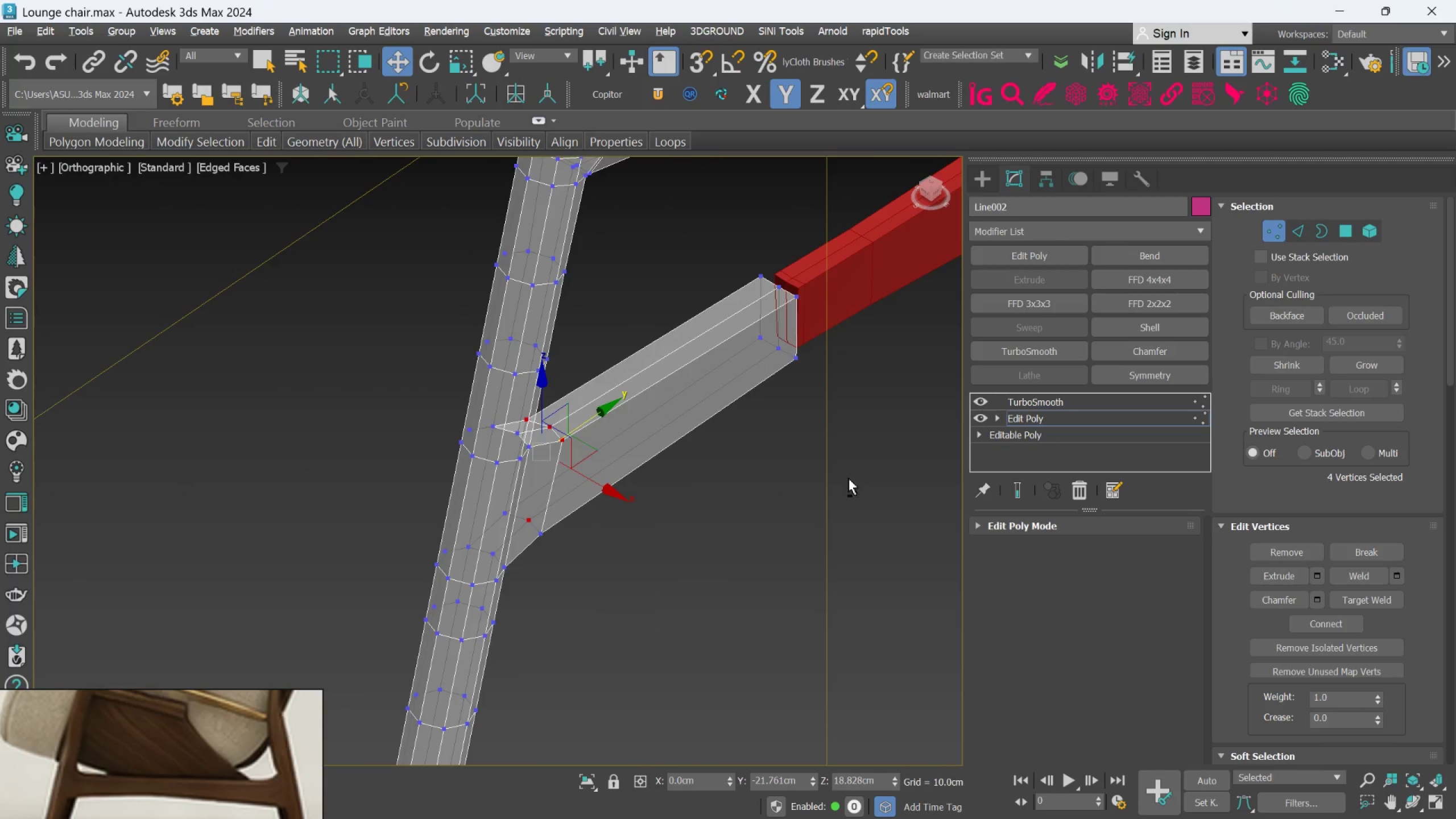 
key(Alt+AltLeft)
 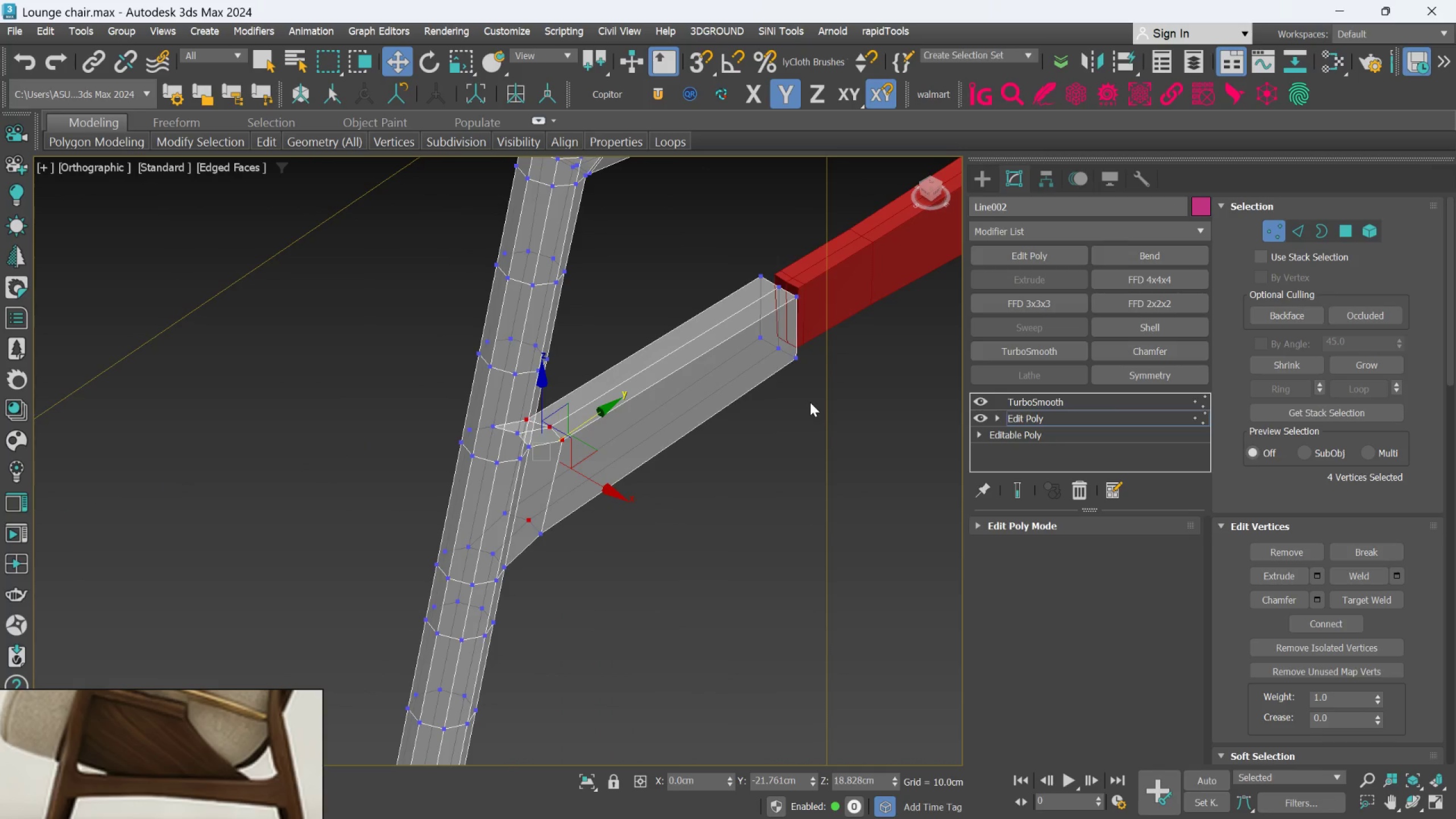 
hold_key(key=AltLeft, duration=0.41)
 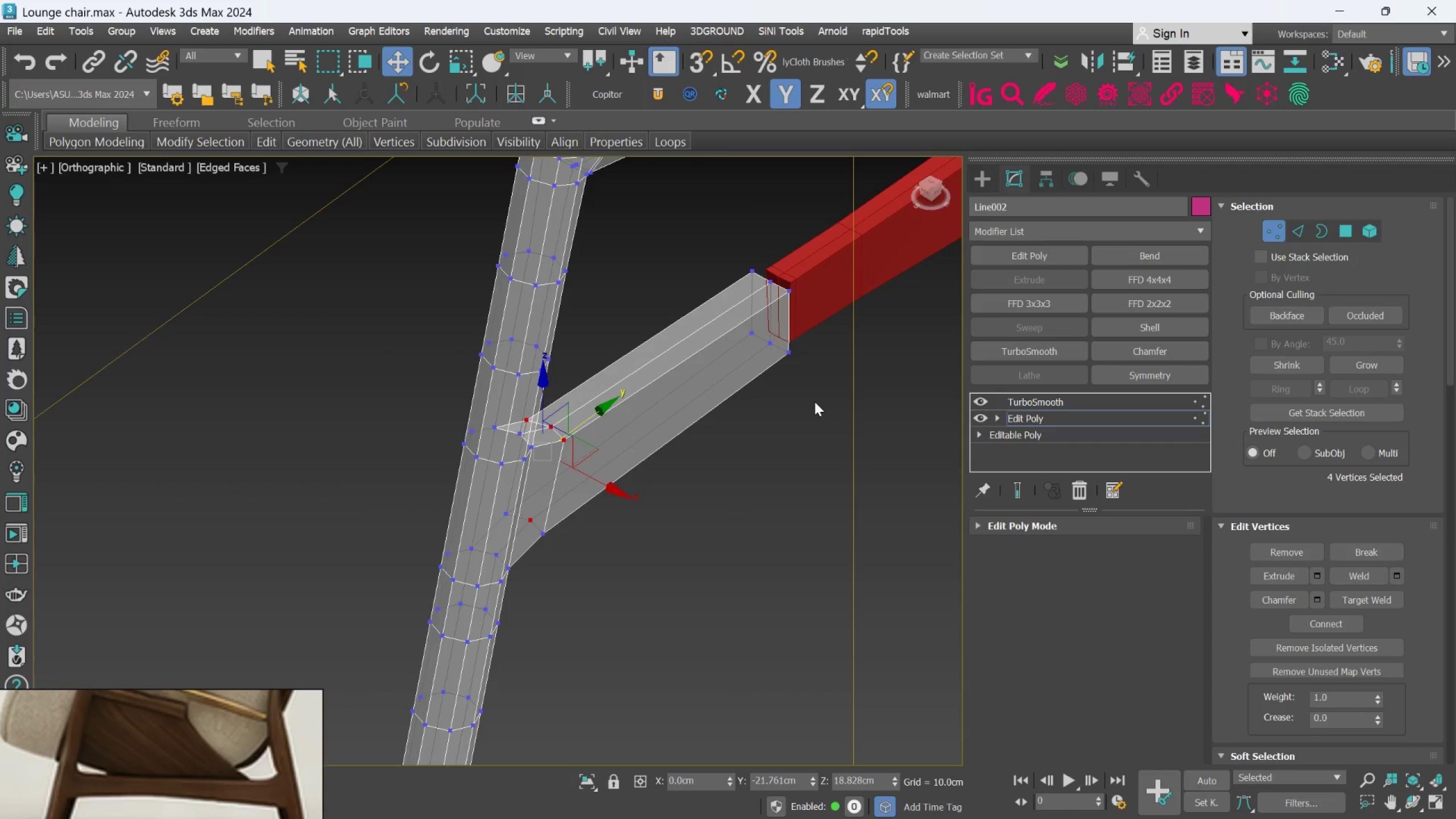 
hold_key(key=AltLeft, duration=1.26)
 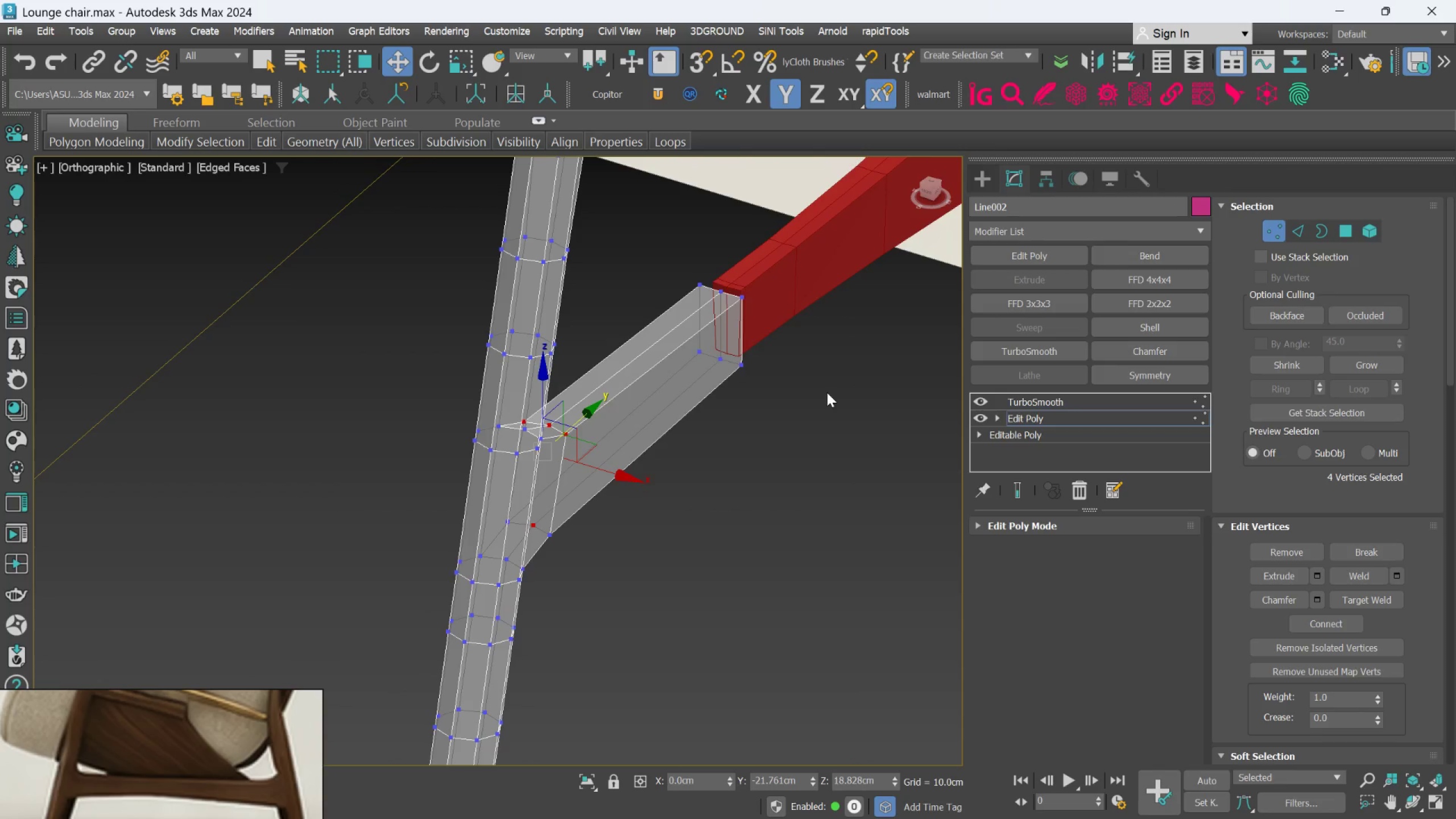 
scroll: coordinate [706, 509], scroll_direction: down, amount: 2.0
 